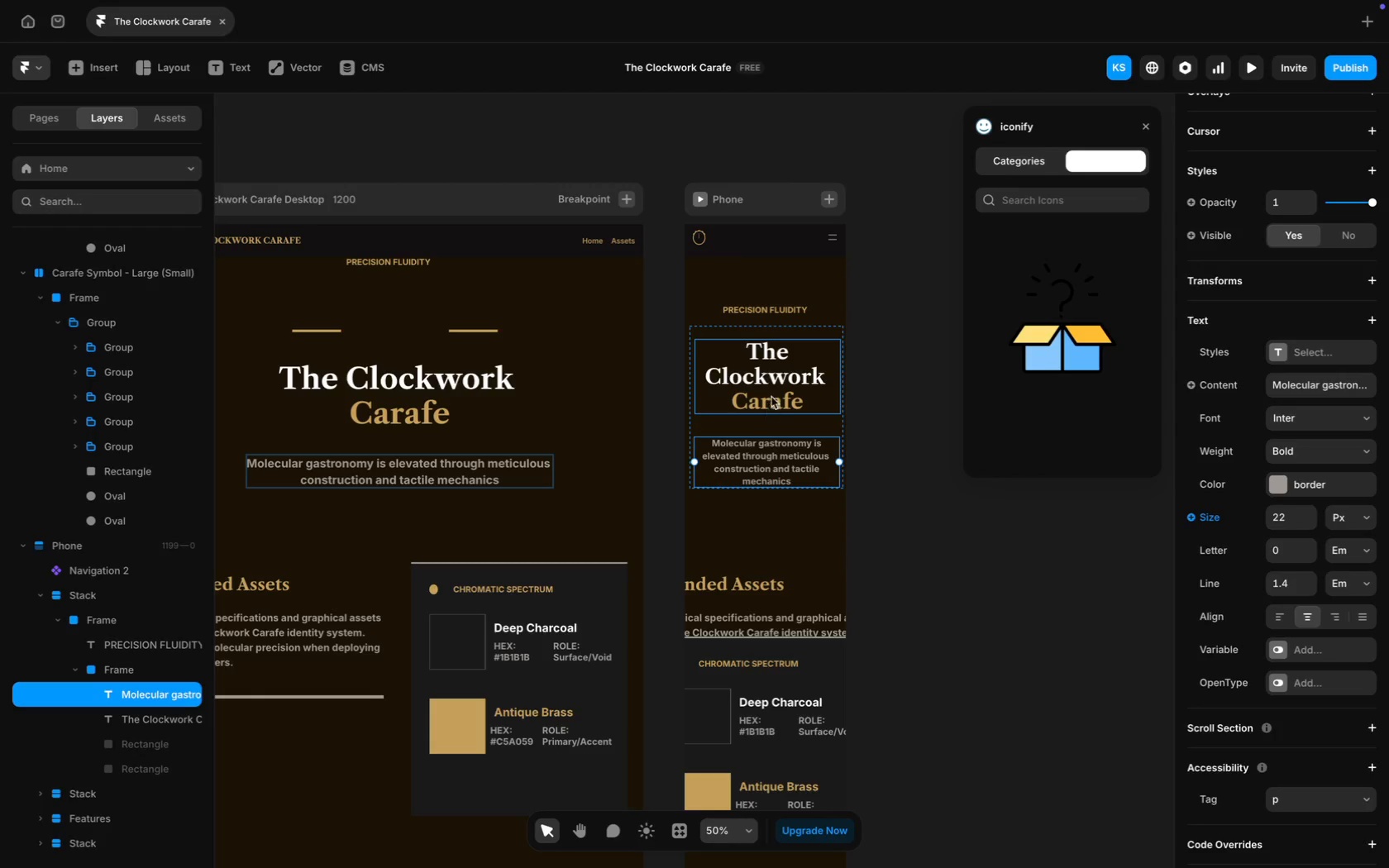 
left_click([897, 556])
 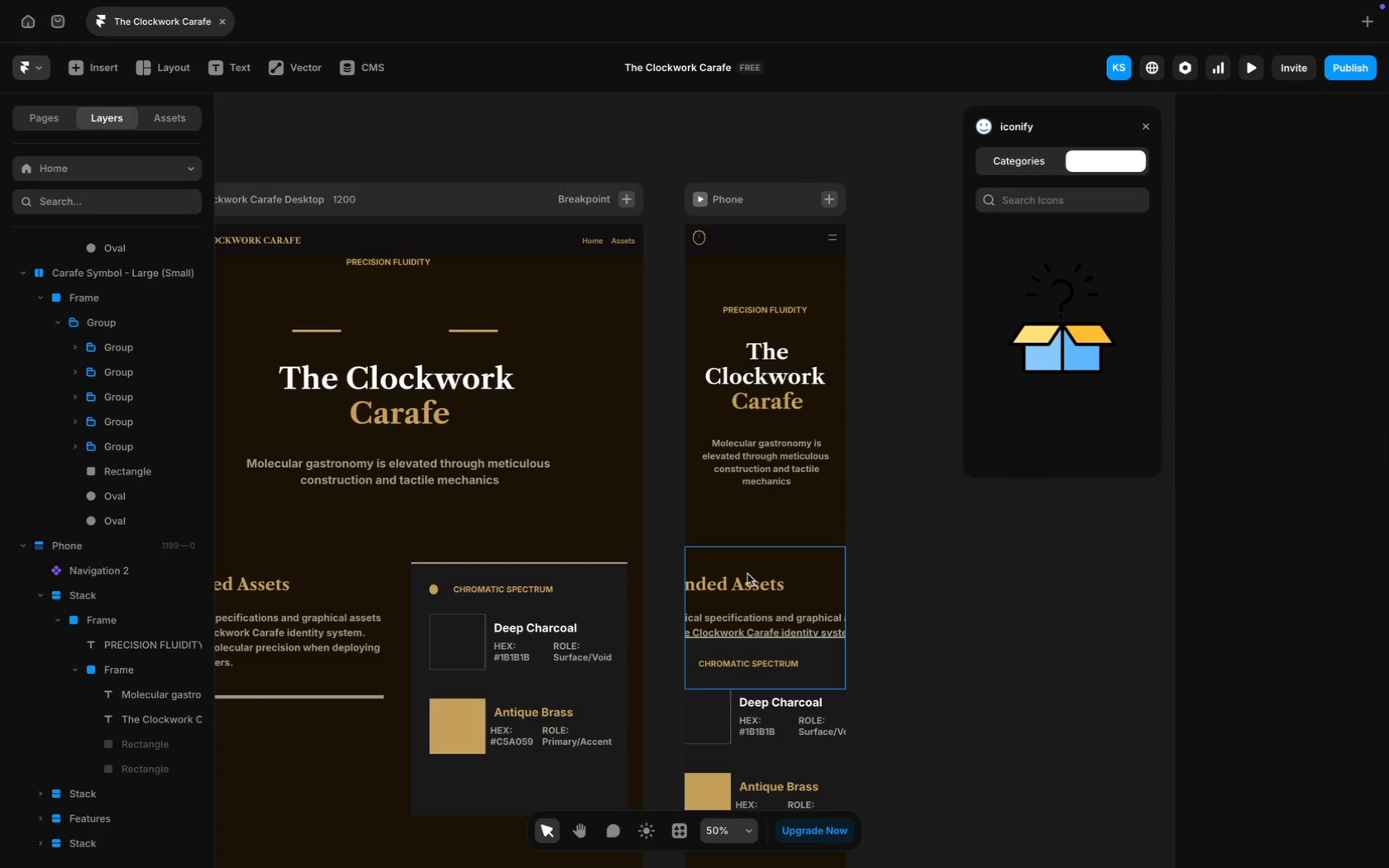 
left_click([747, 575])
 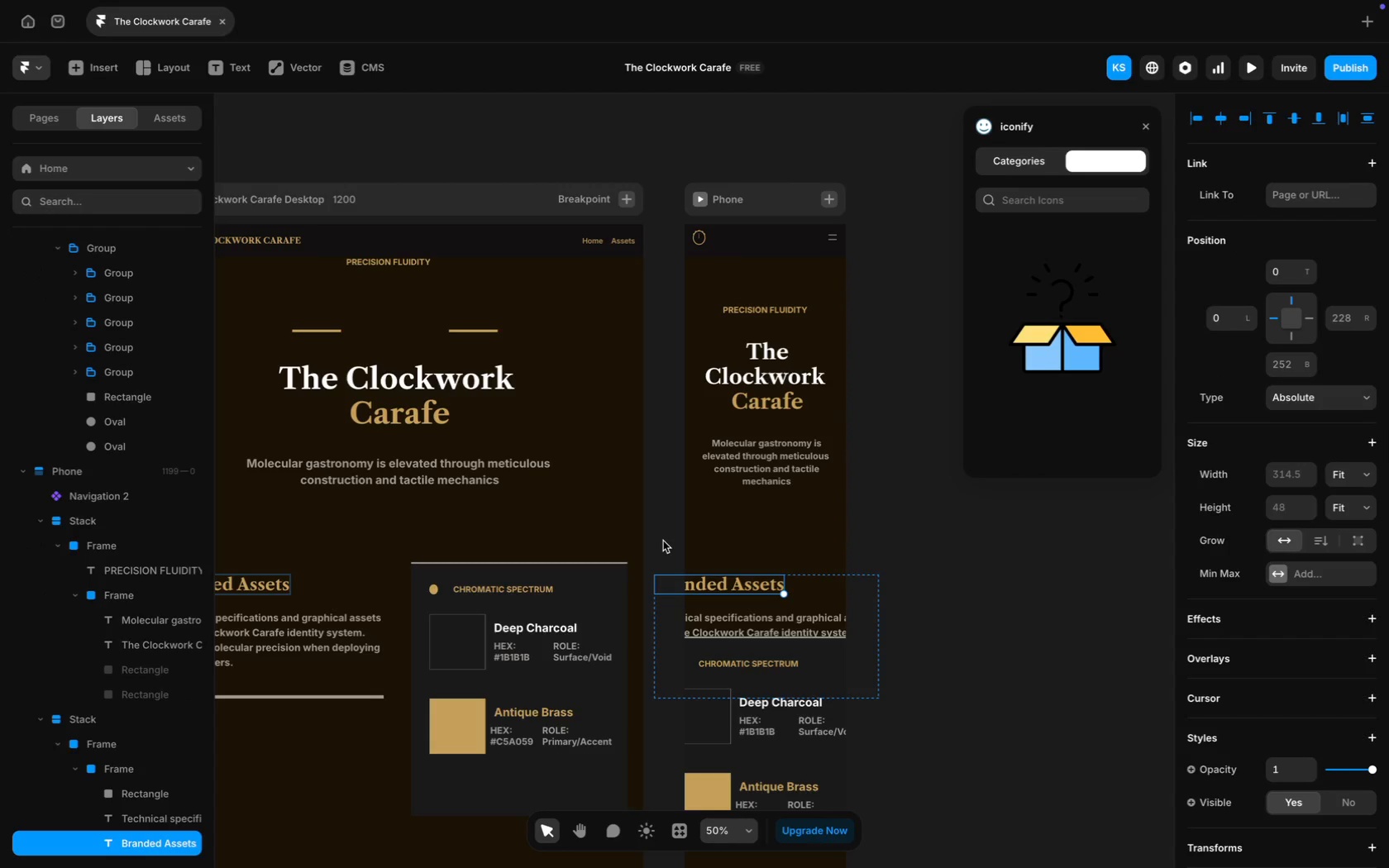 
scroll: coordinate [63, 780], scroll_direction: down, amount: 14.0
 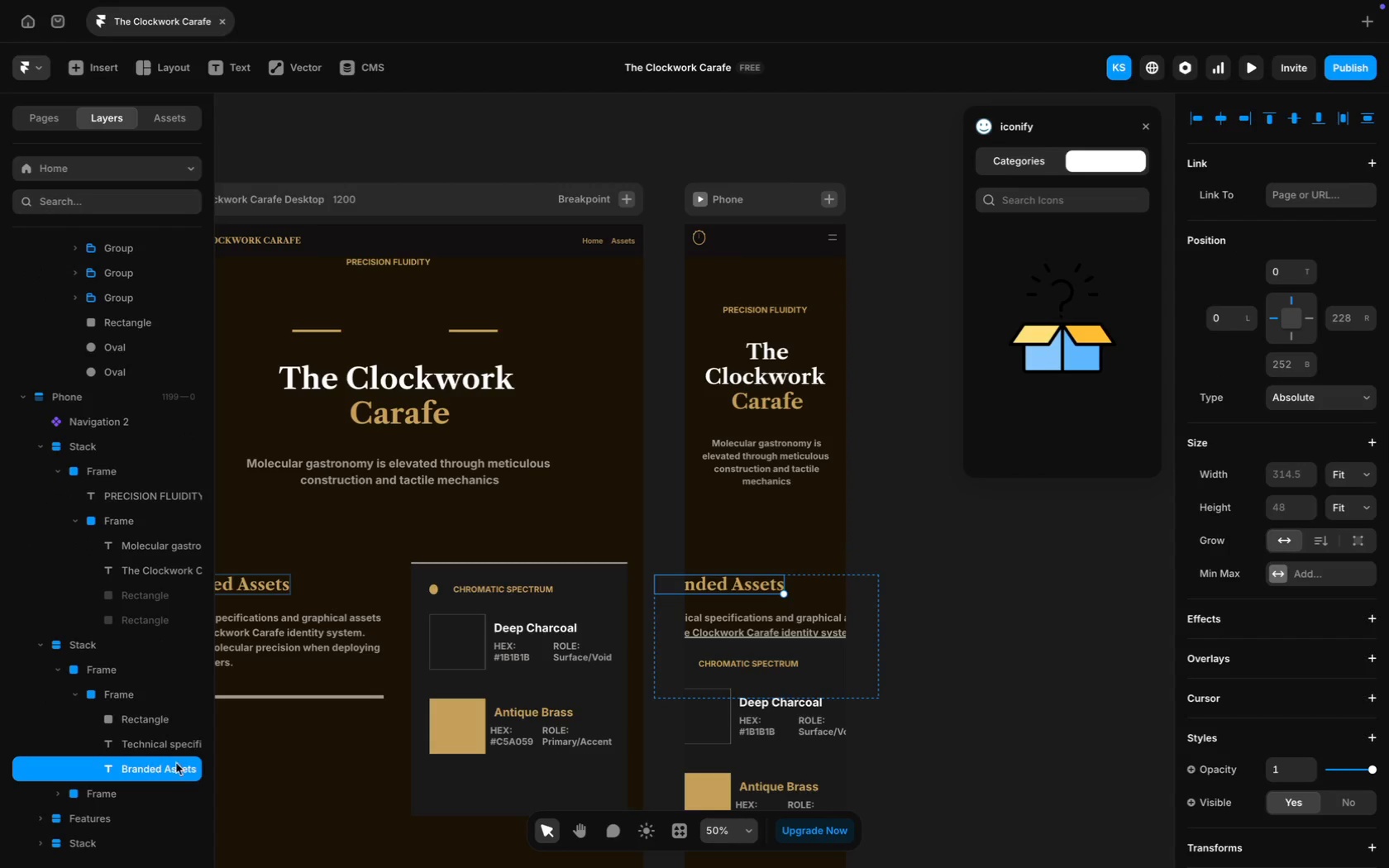 
mouse_move([112, 694])
 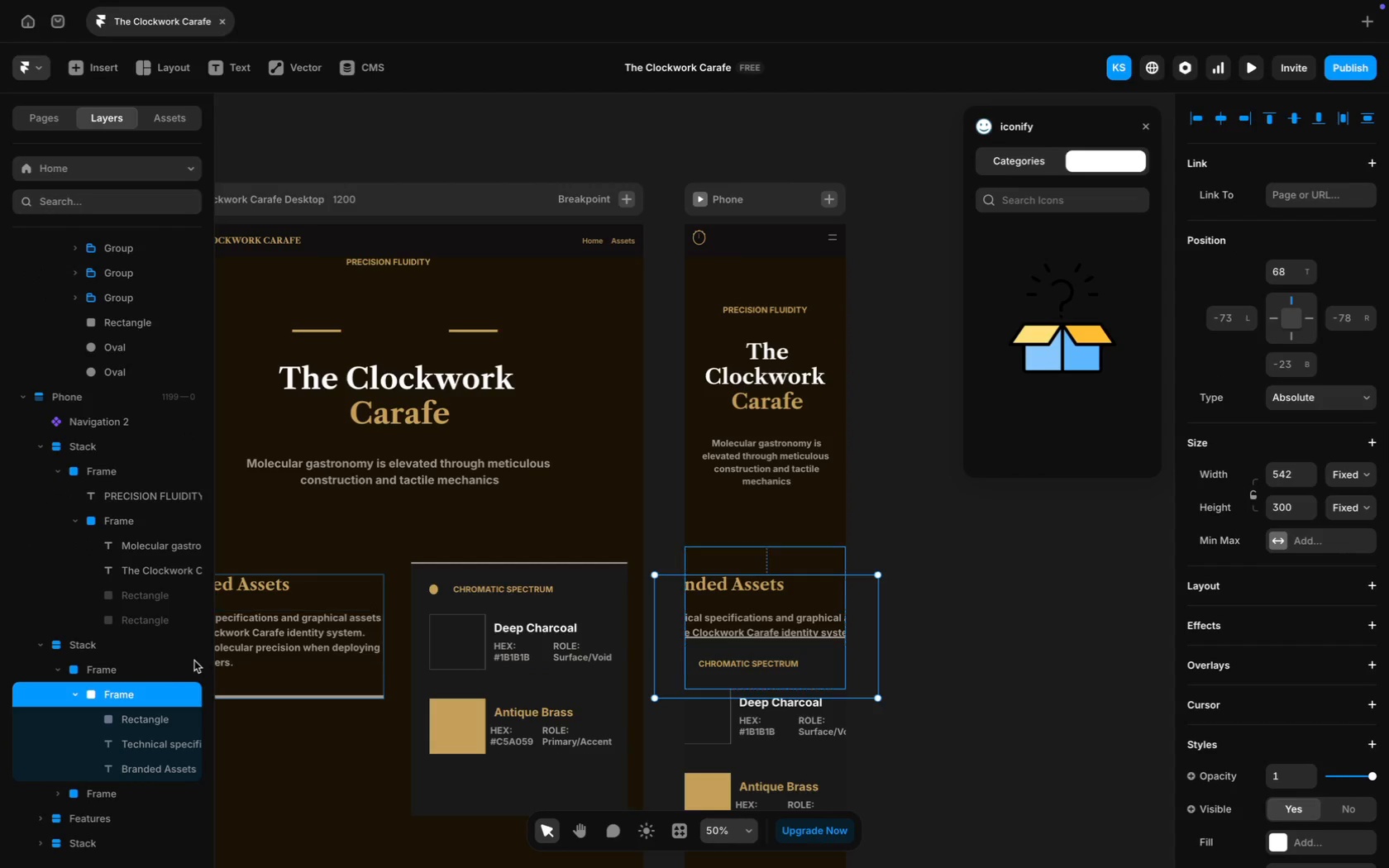 
left_click([117, 670])
 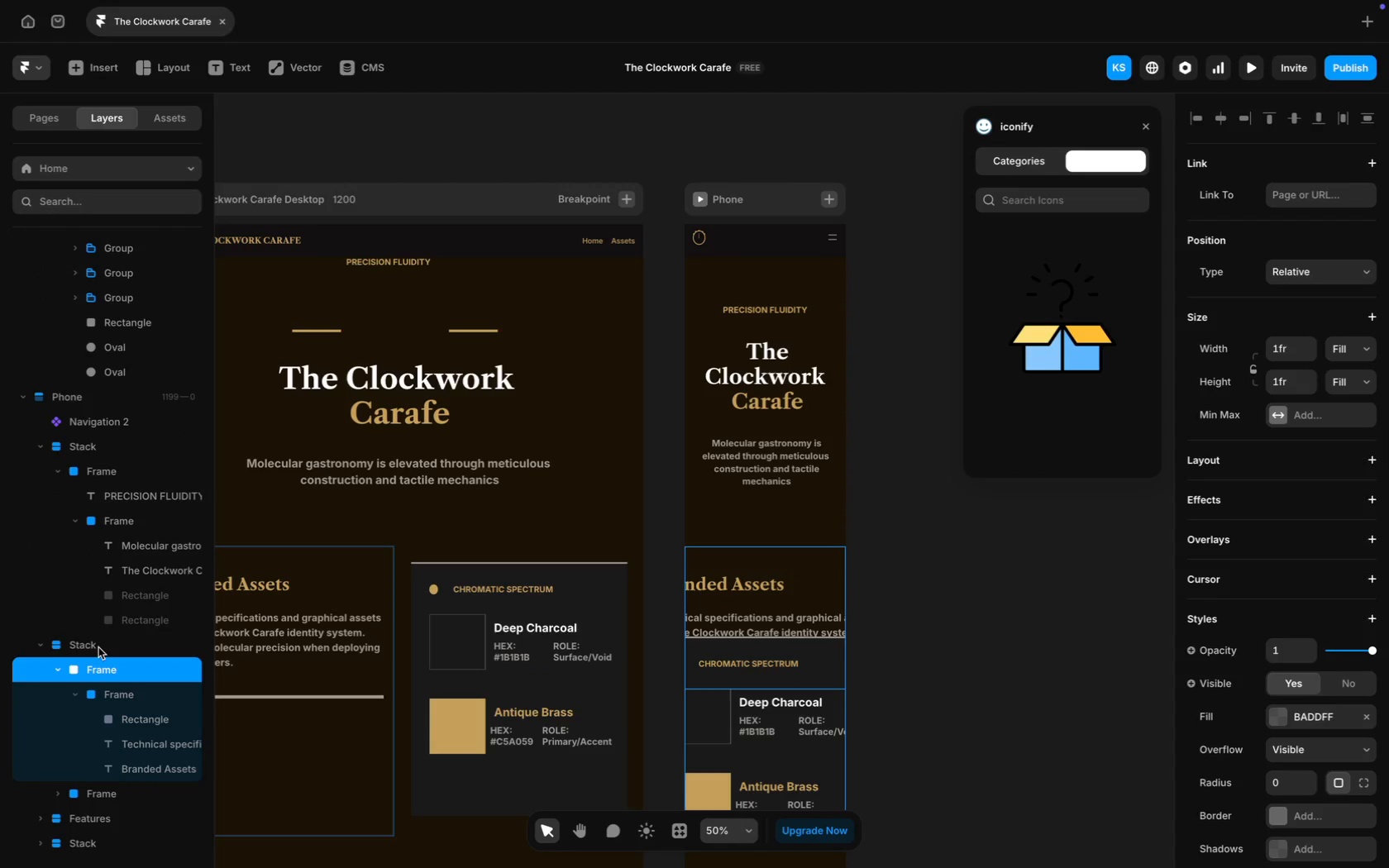 
left_click([97, 646])
 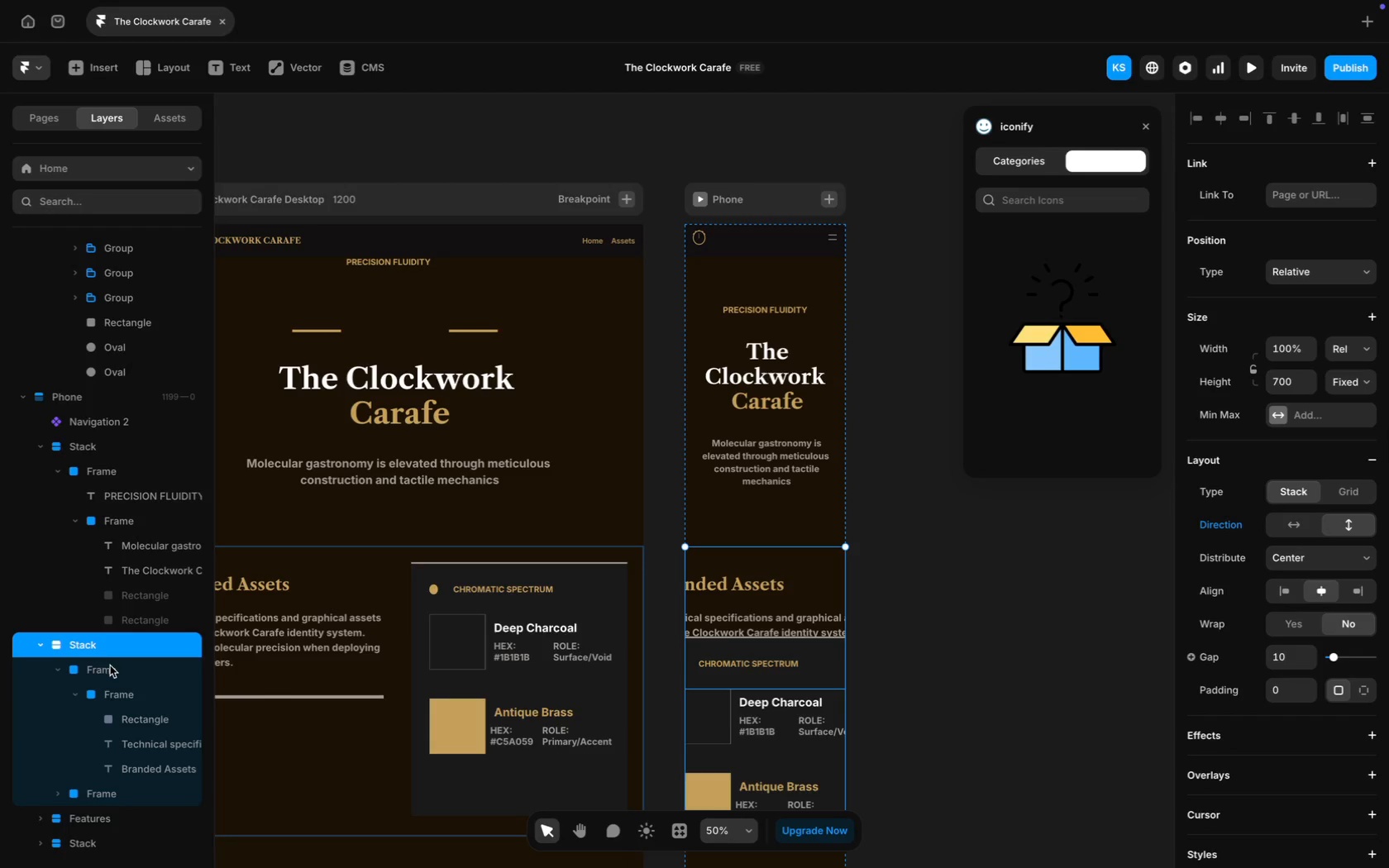 
left_click([110, 669])
 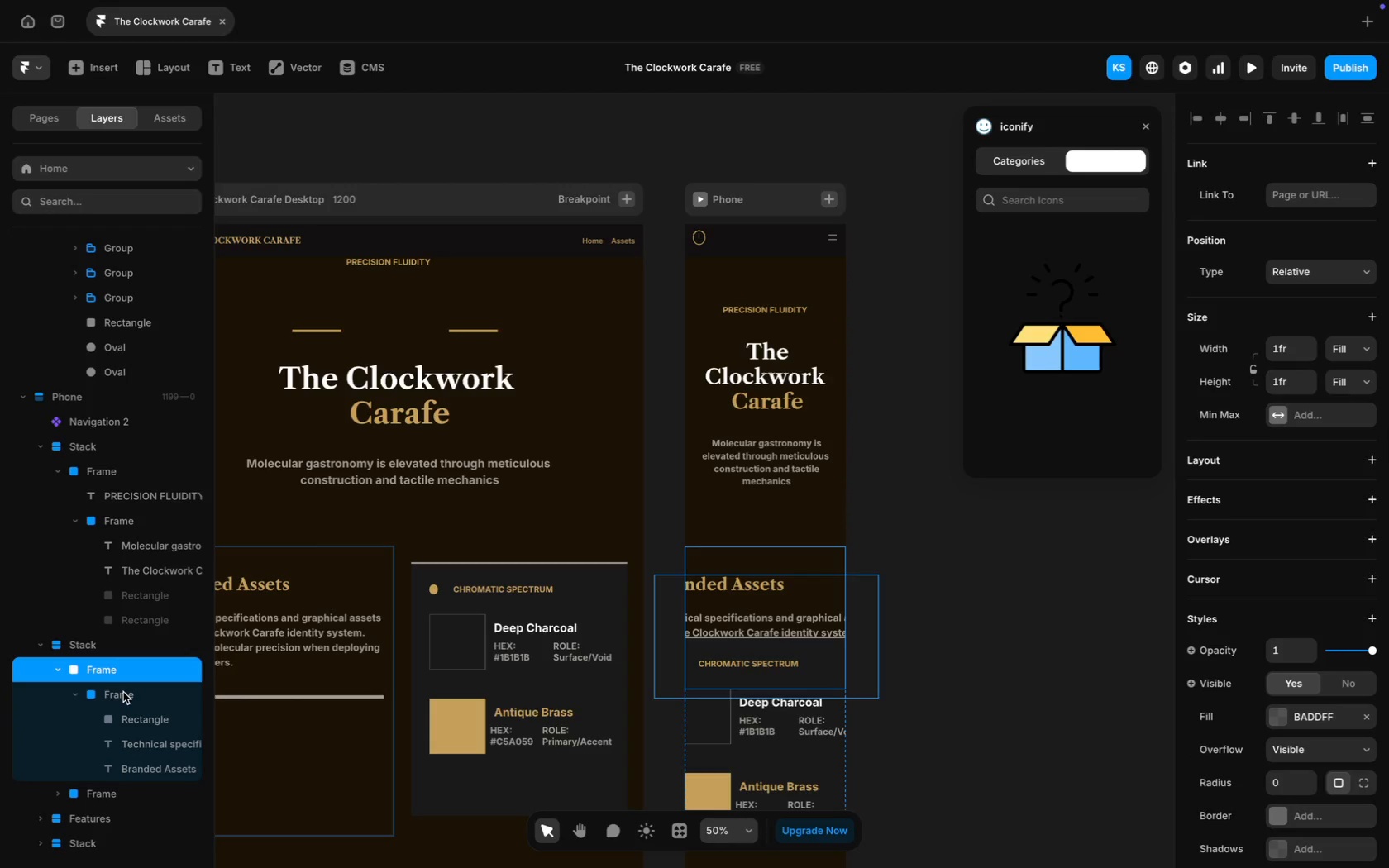 
left_click([123, 692])
 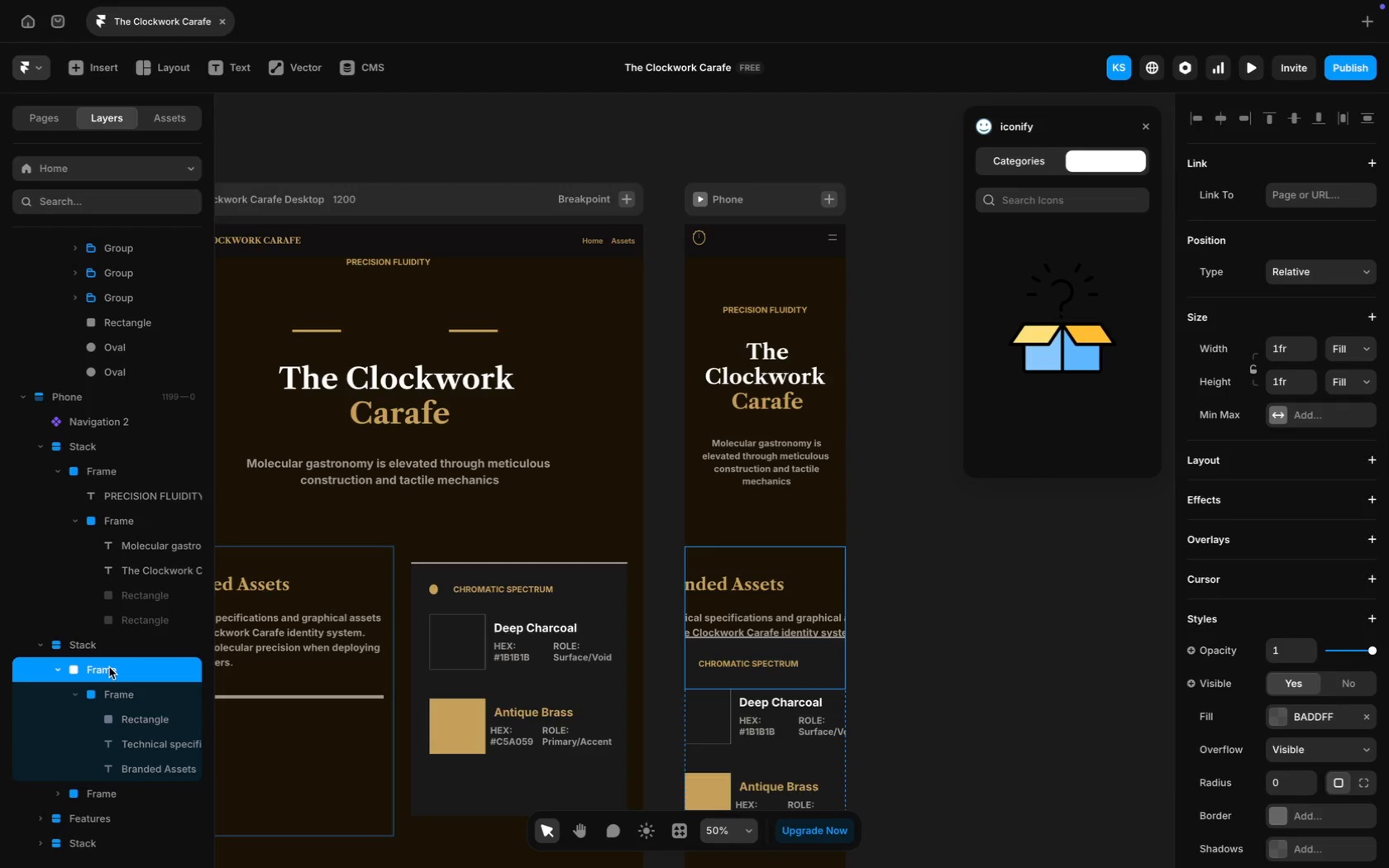 
left_click([117, 689])
 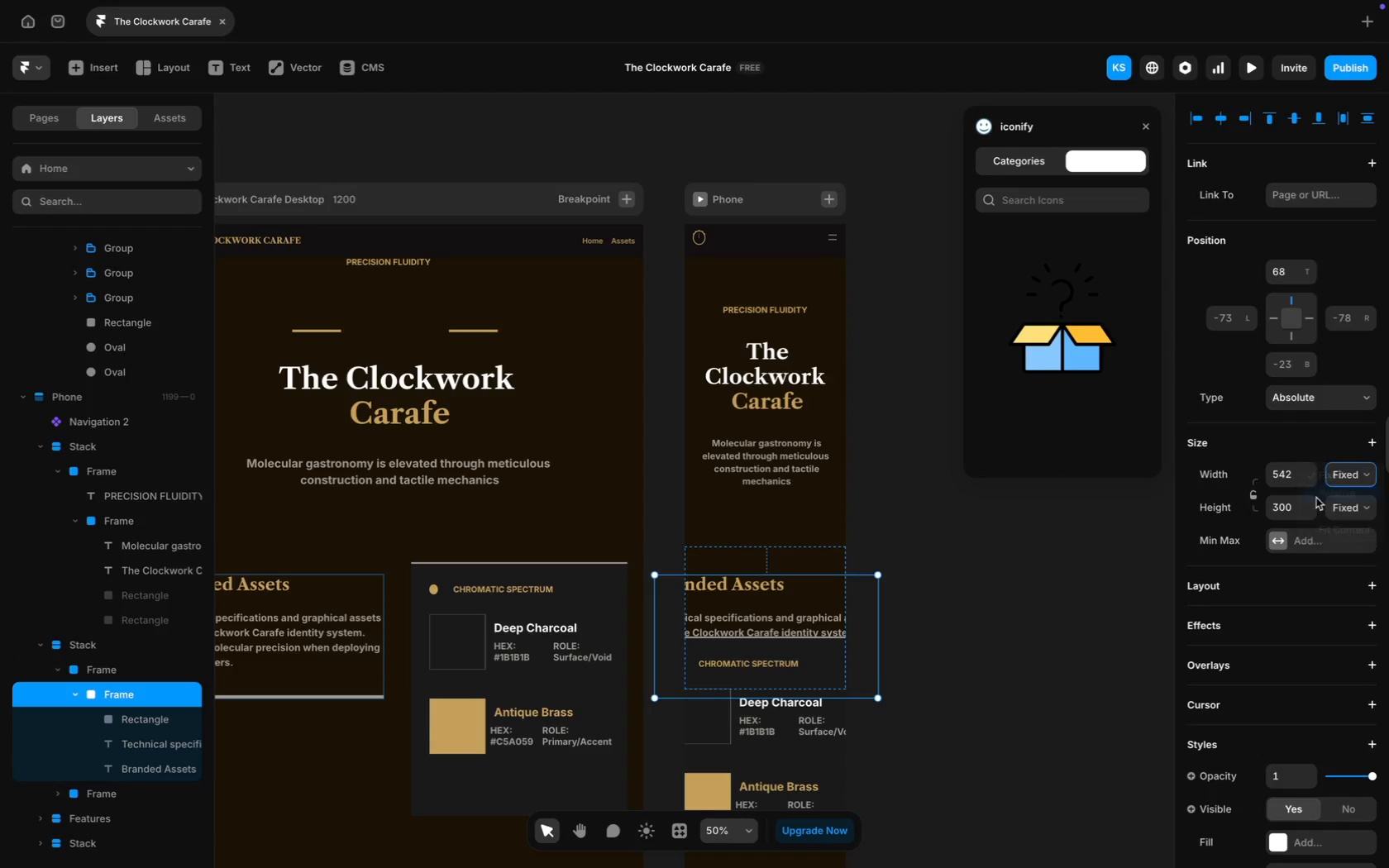 
left_click([1285, 473])
 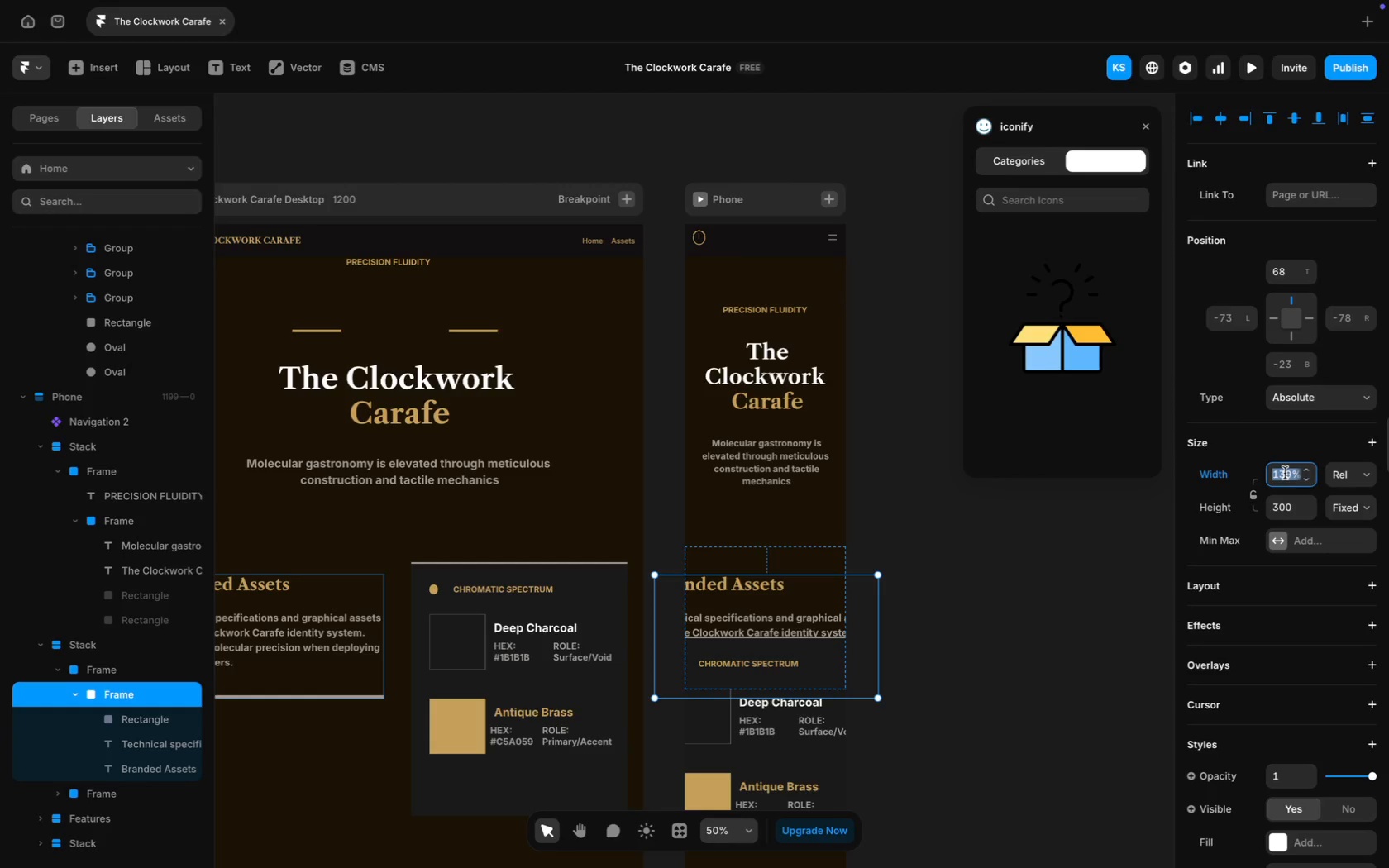 
type(95%)
 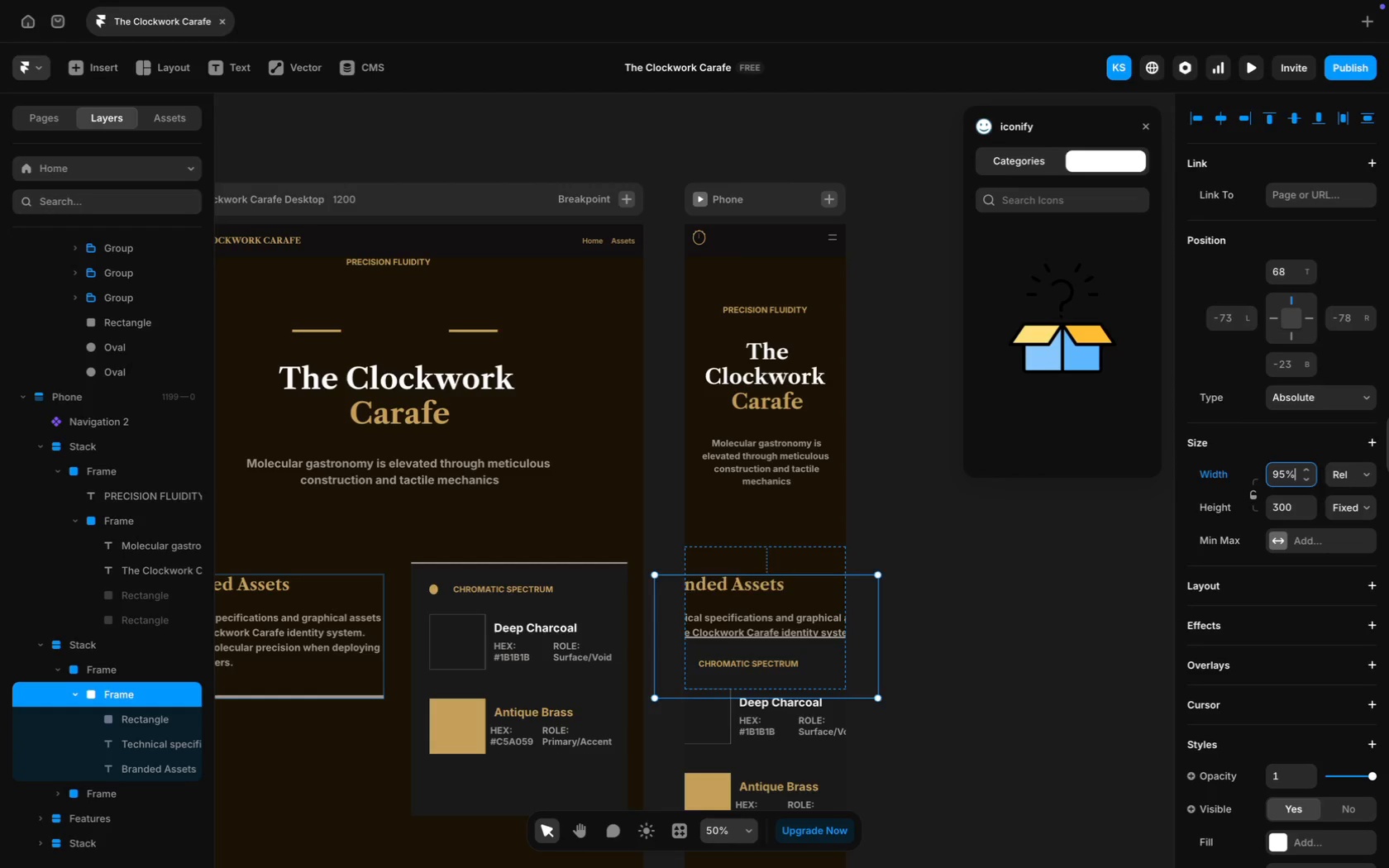 
key(Enter)
 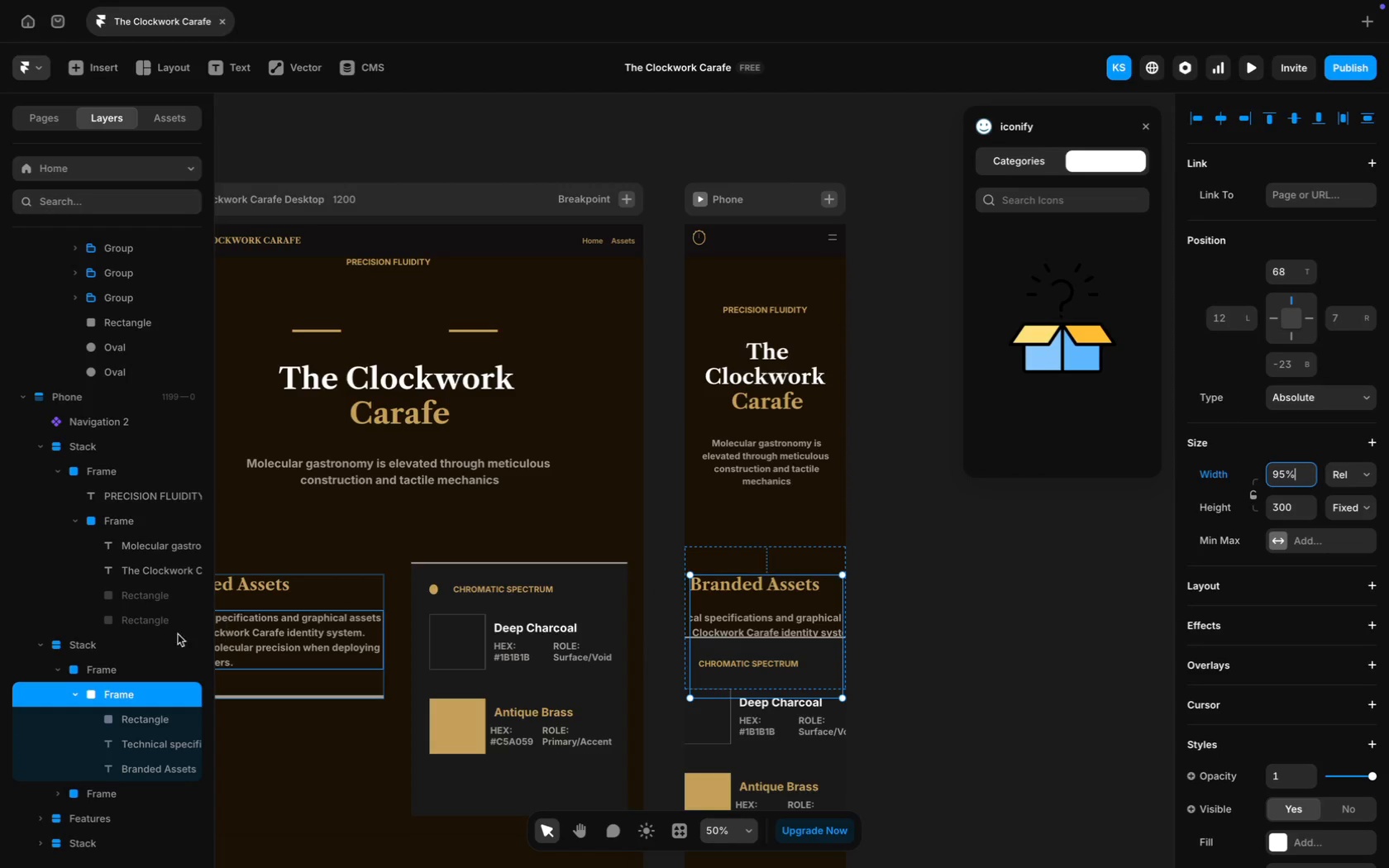 
wait(5.2)
 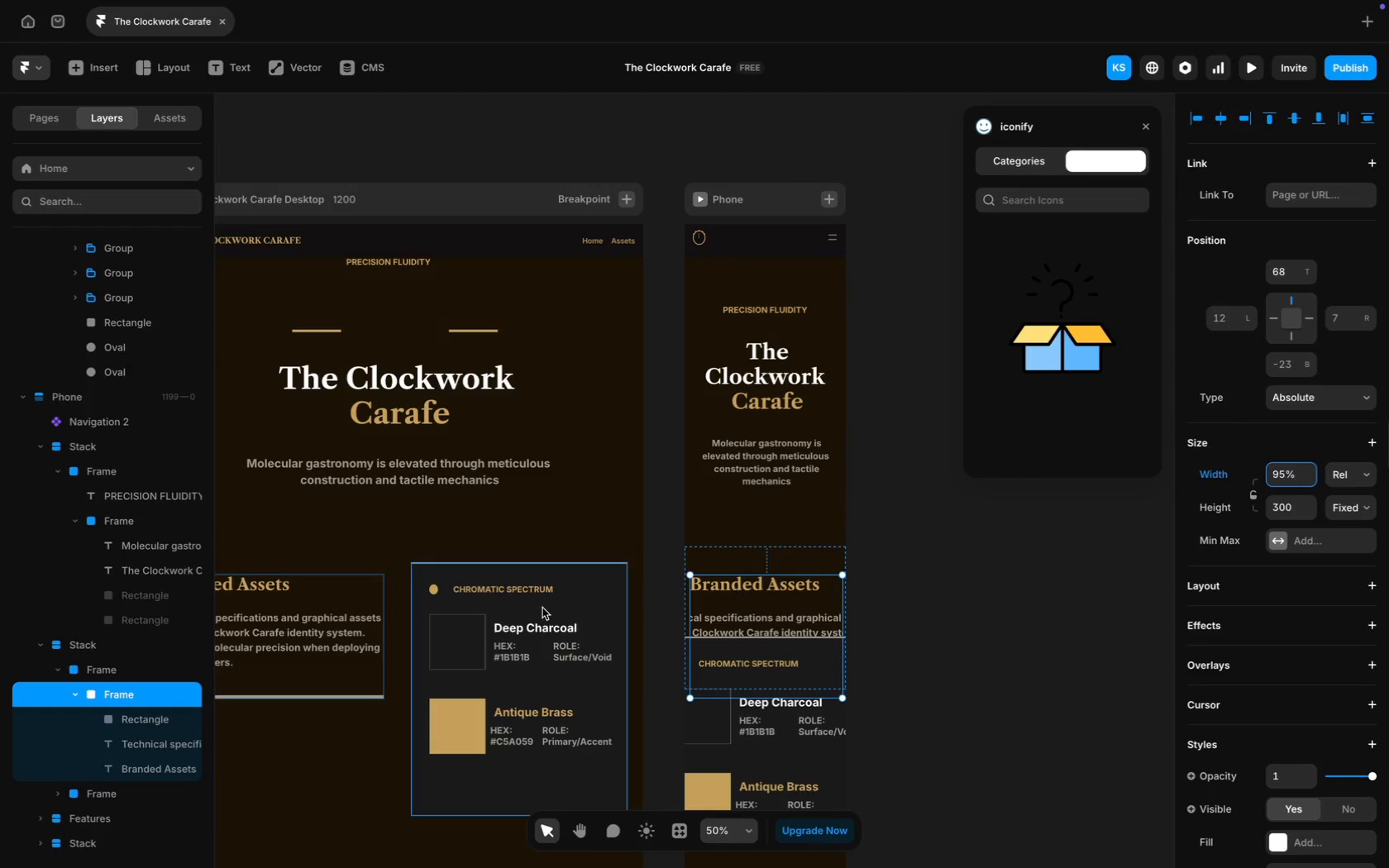 
scroll: coordinate [789, 609], scroll_direction: down, amount: 35.0
 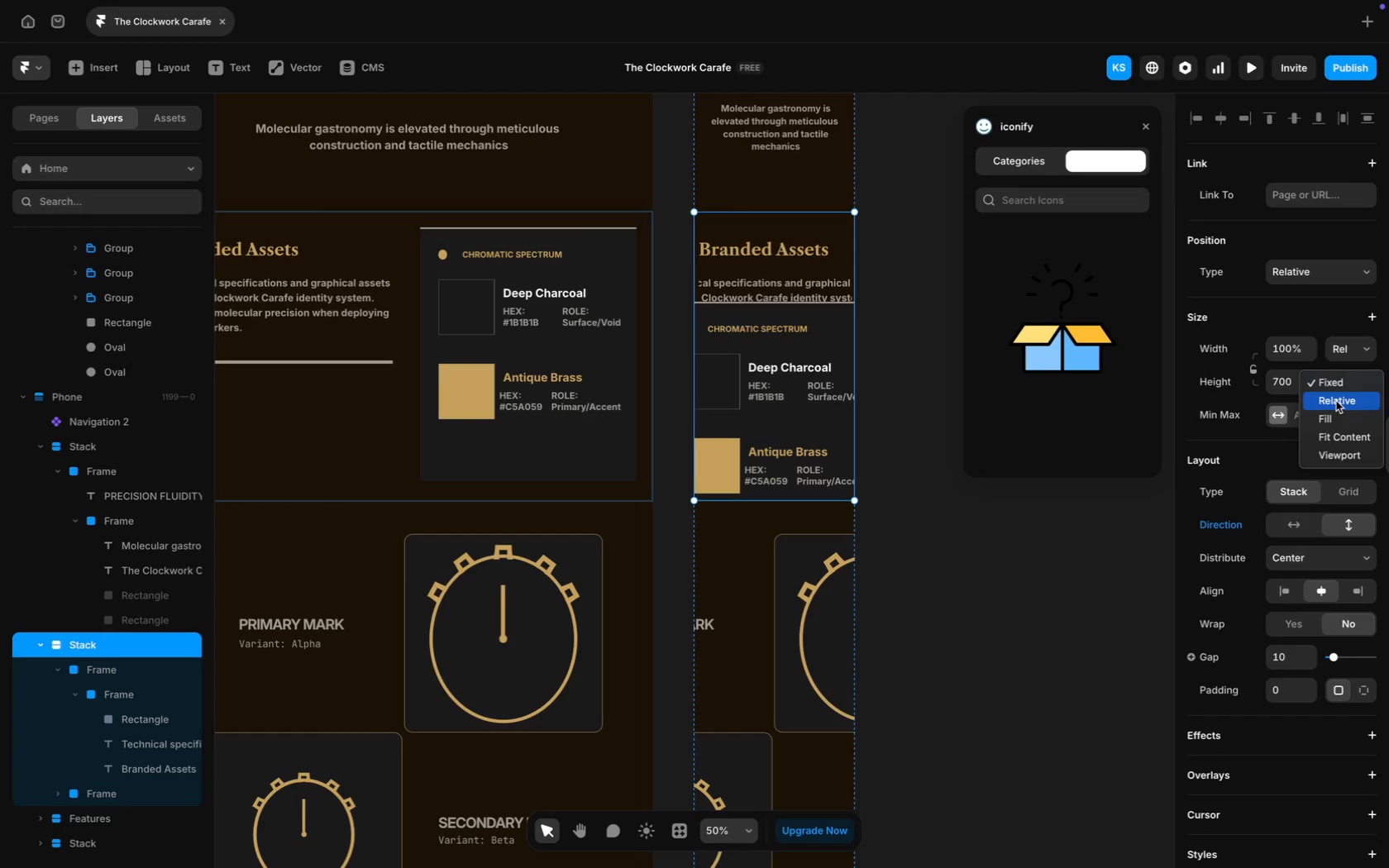 
wait(6.65)
 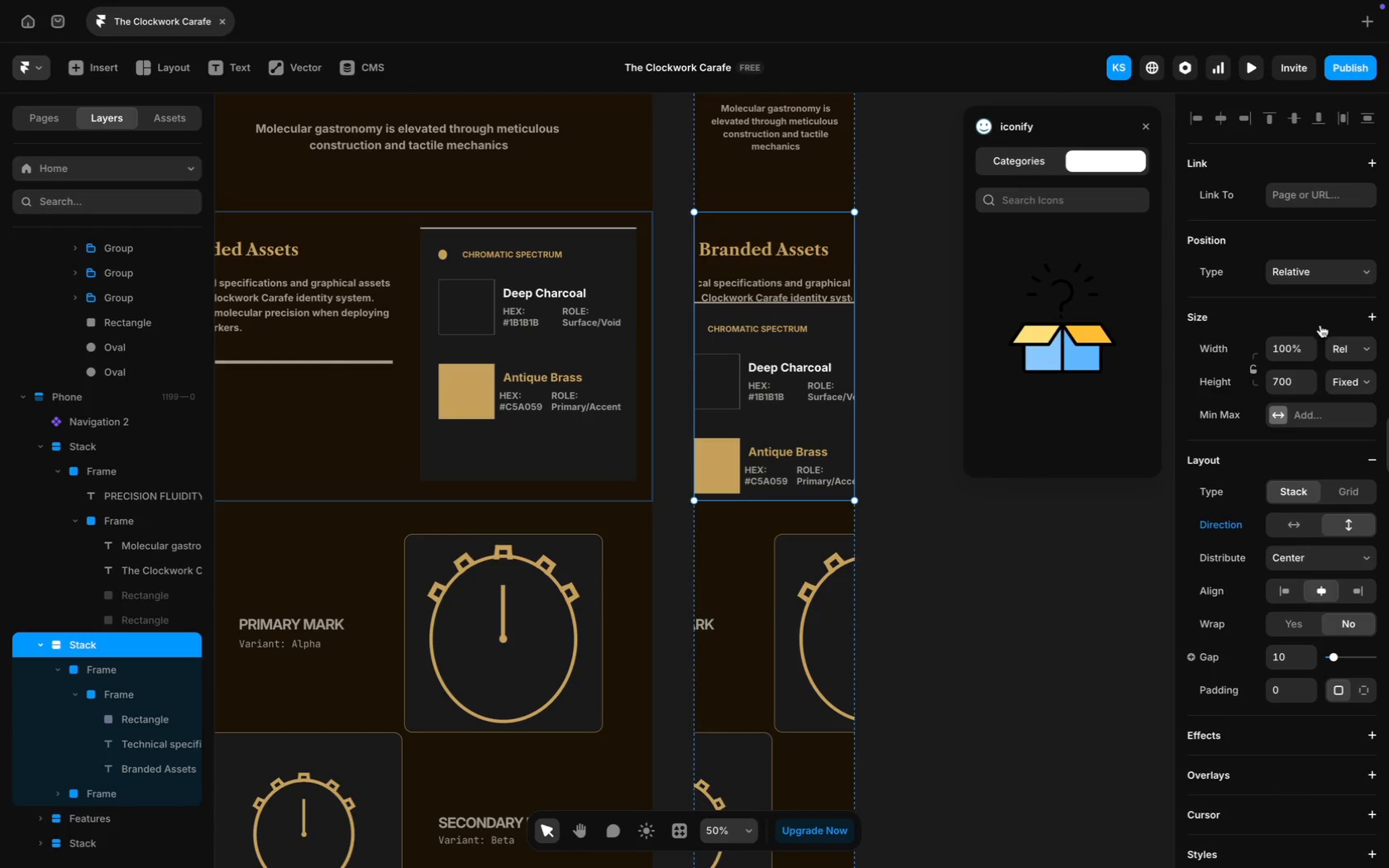 
mouse_move([1302, 394])
 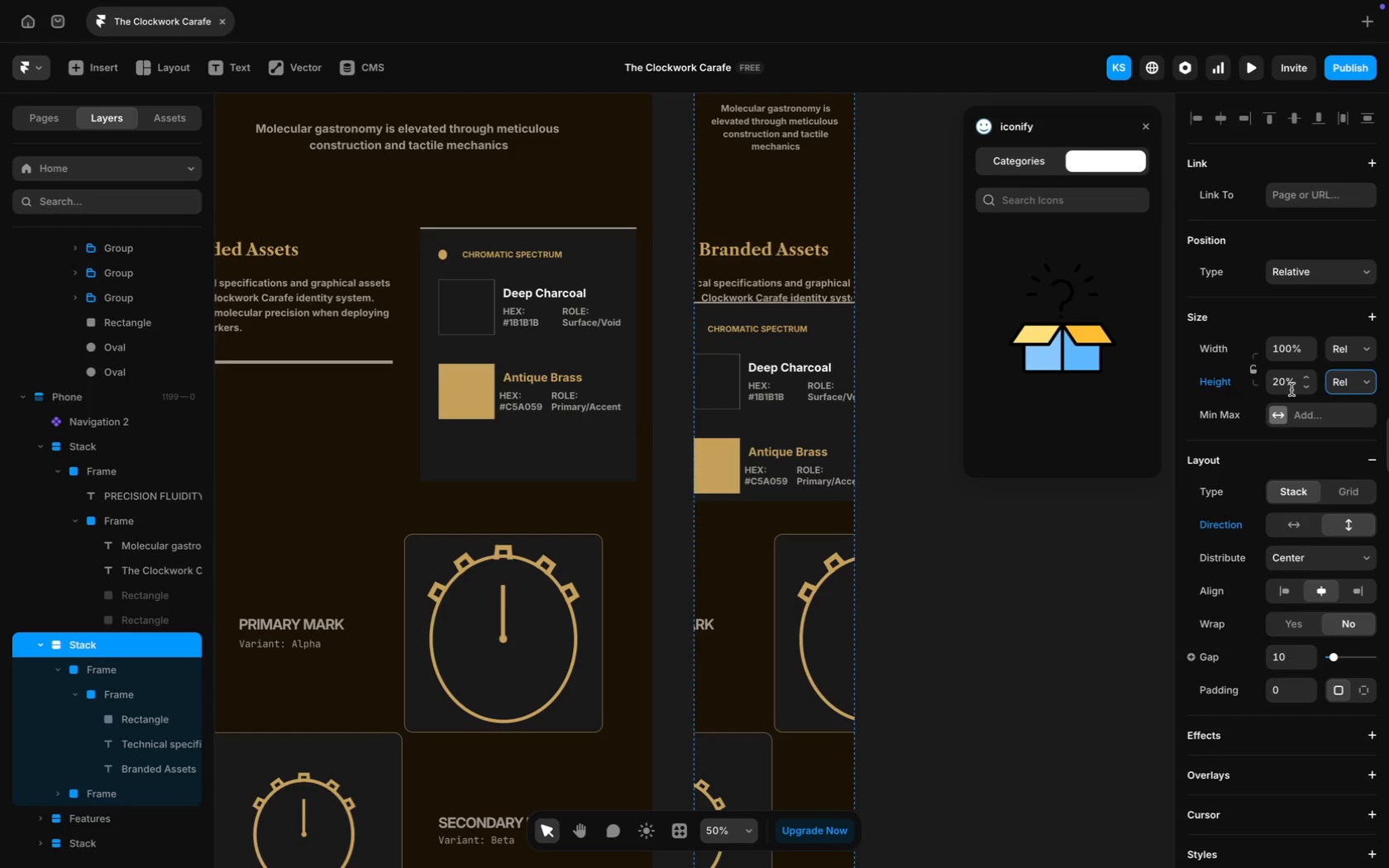 
key(Meta+Z)
 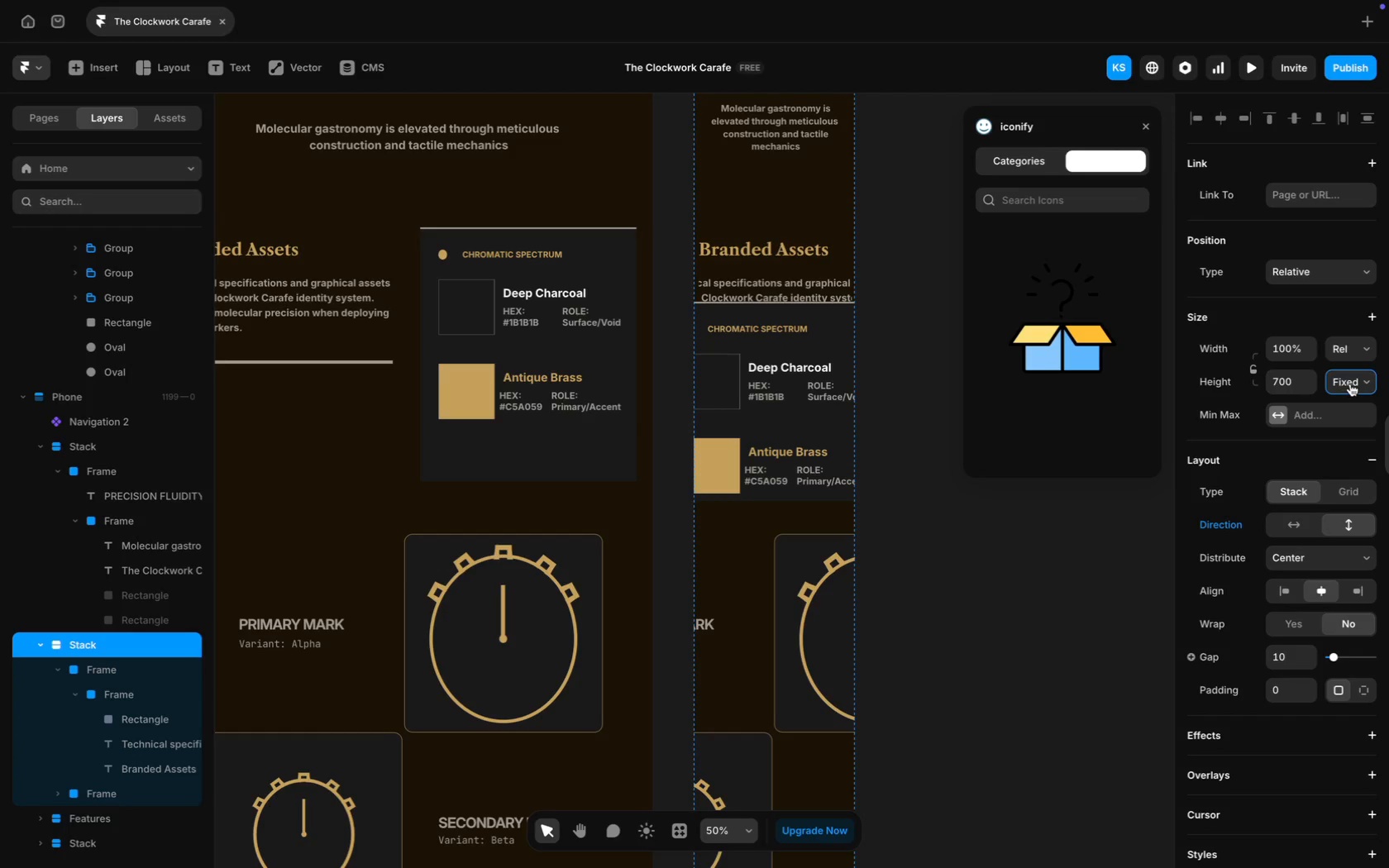 
left_click([1285, 379])
 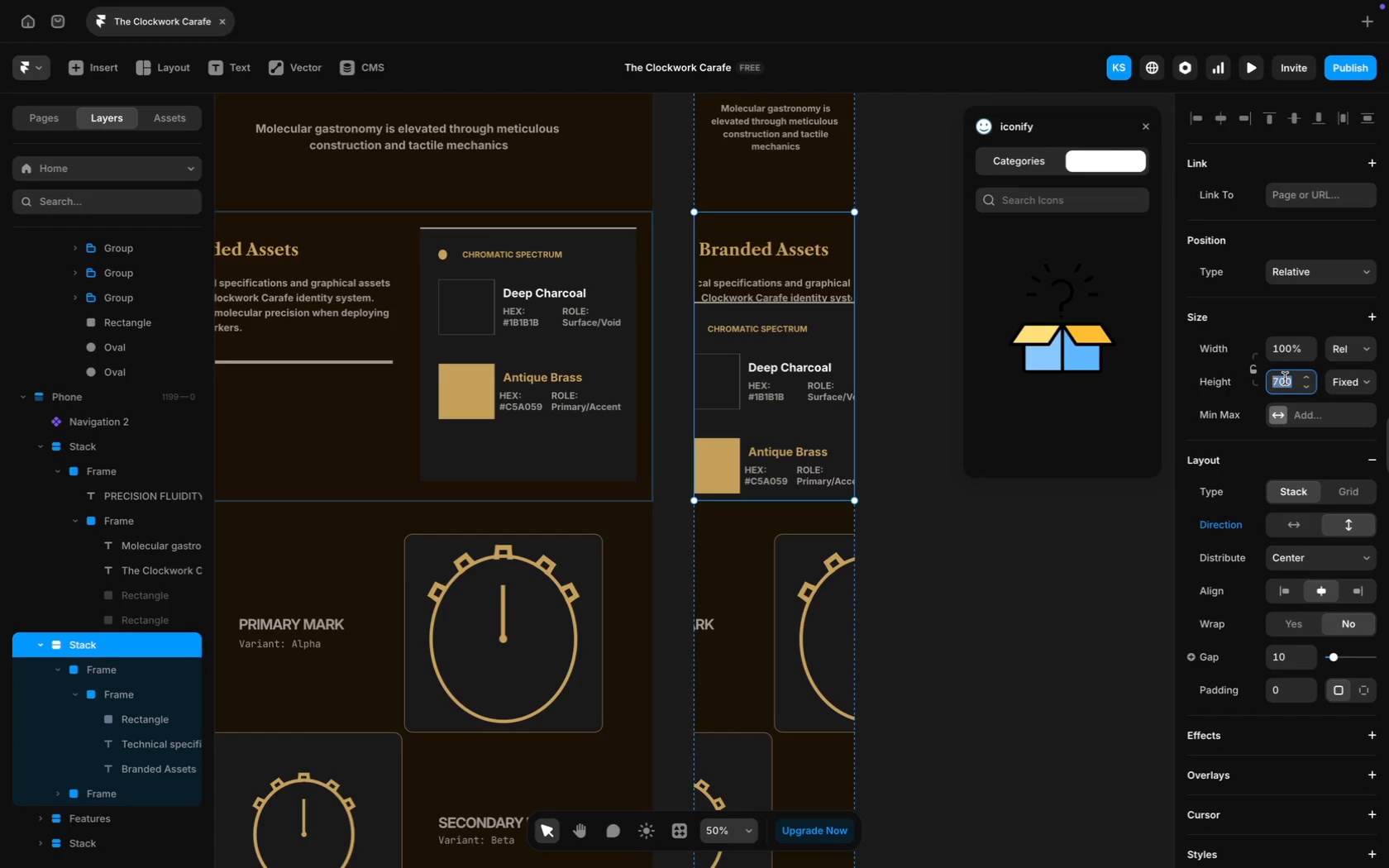 
type(900)
 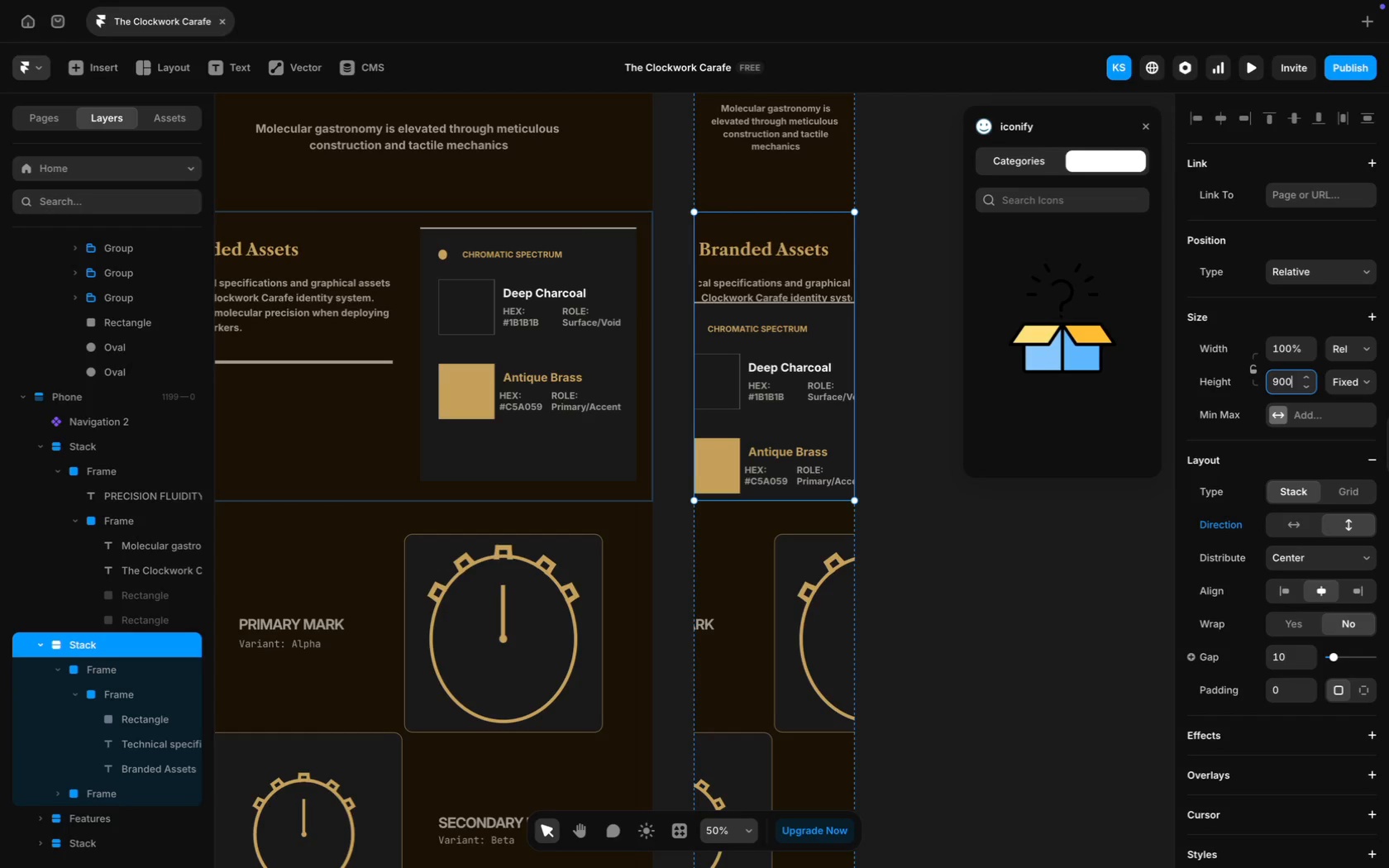 
key(Enter)
 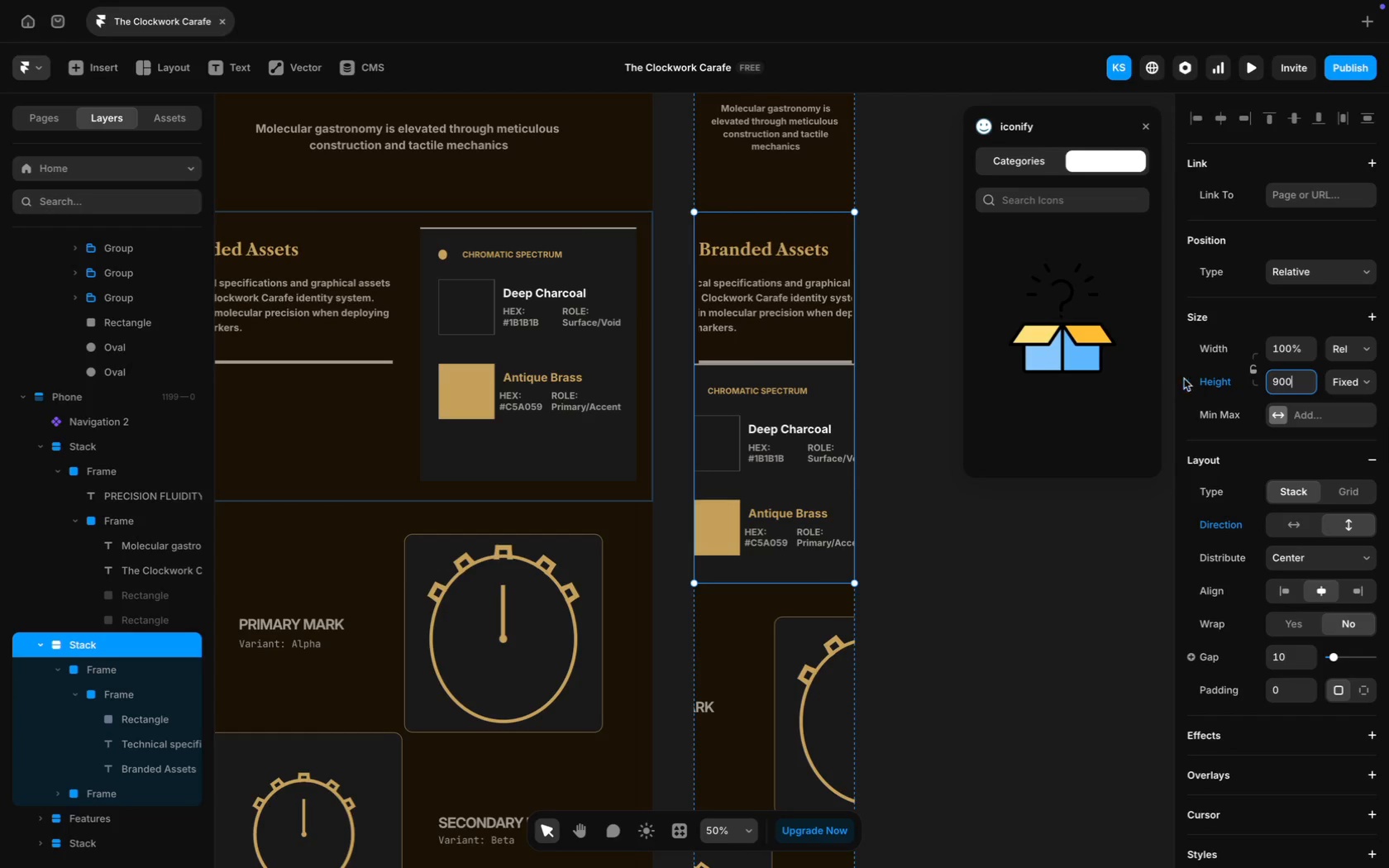 
key(Meta+A)
 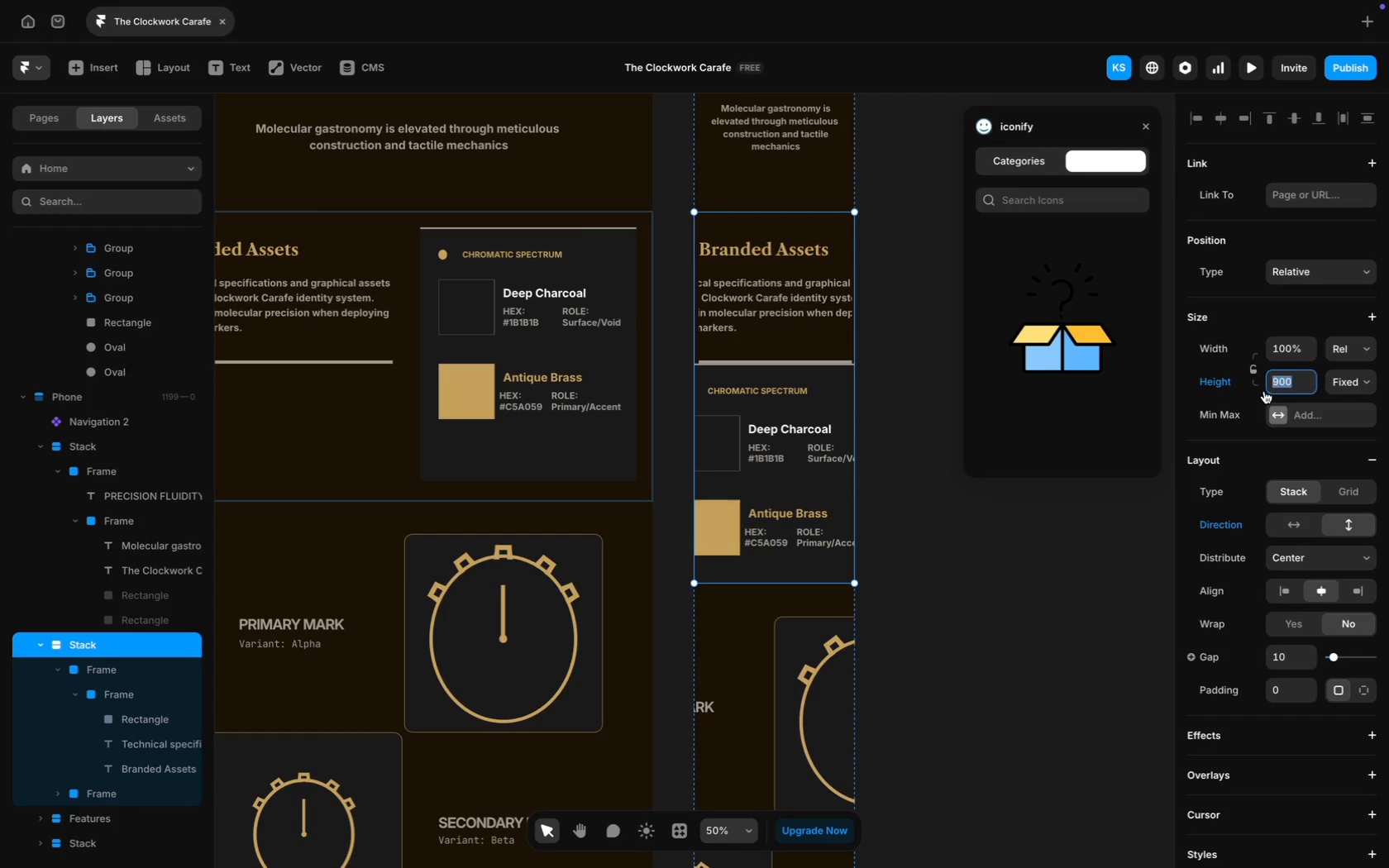 
type(1200)
 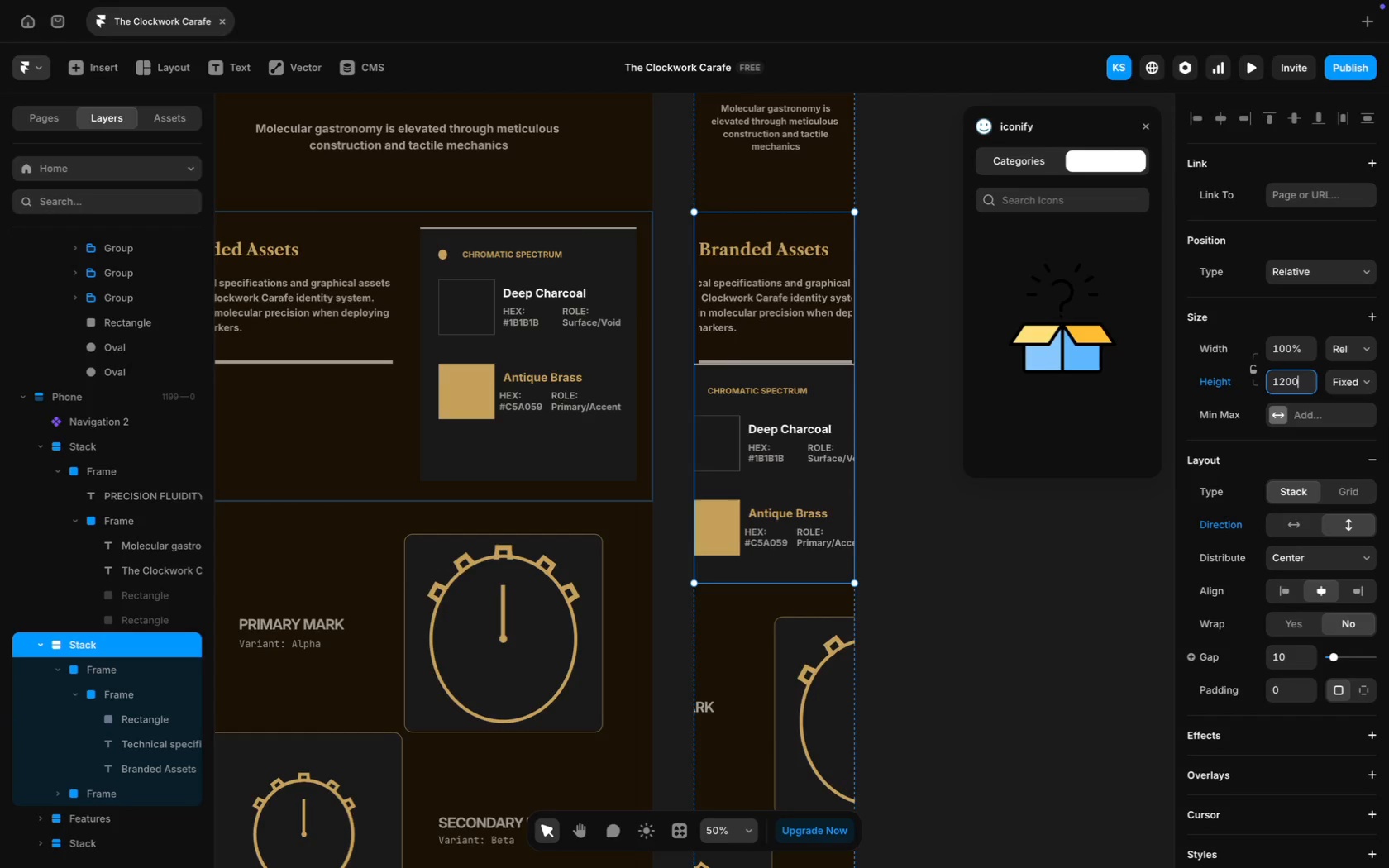 
key(Enter)
 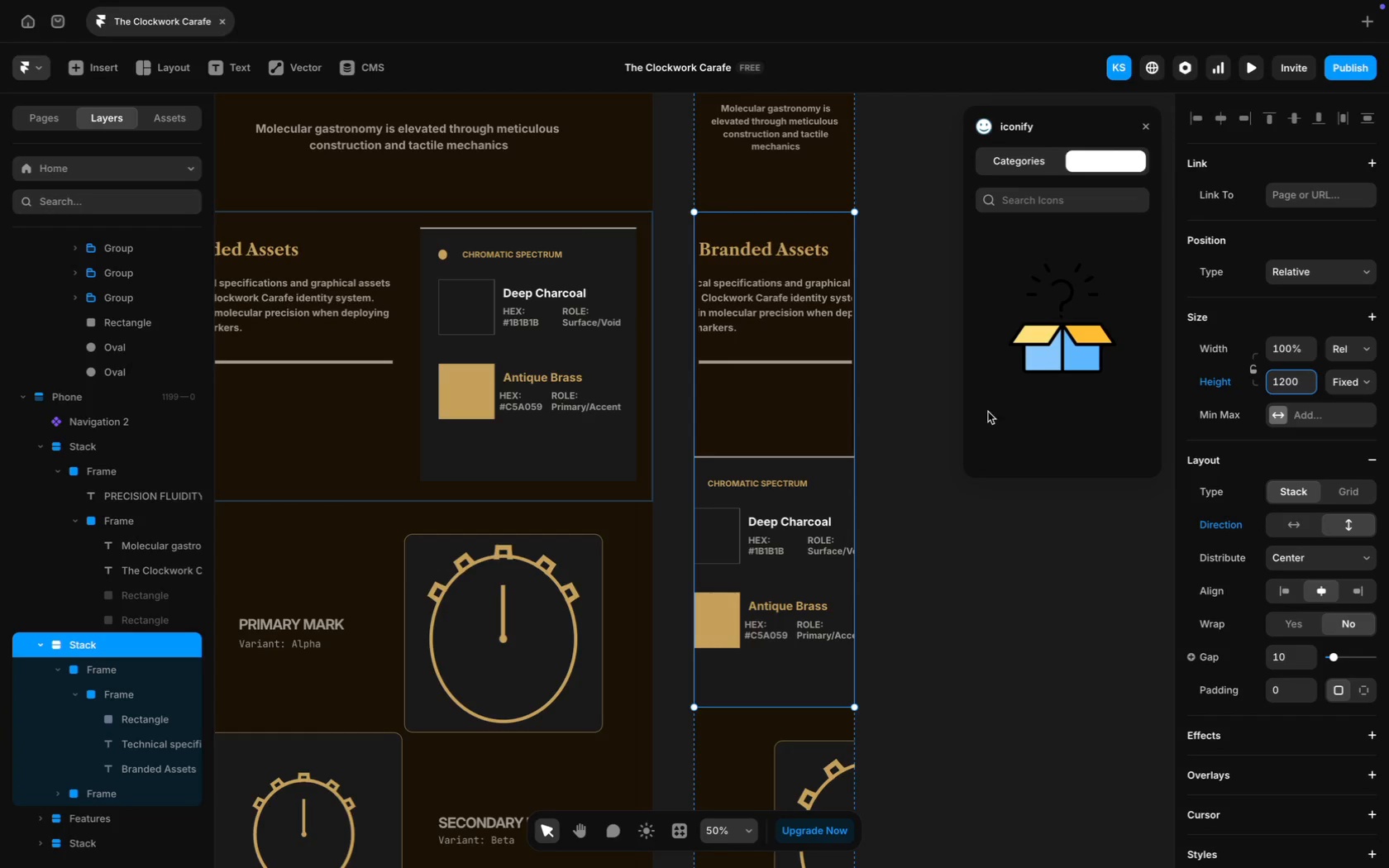 
key(Meta+A)
 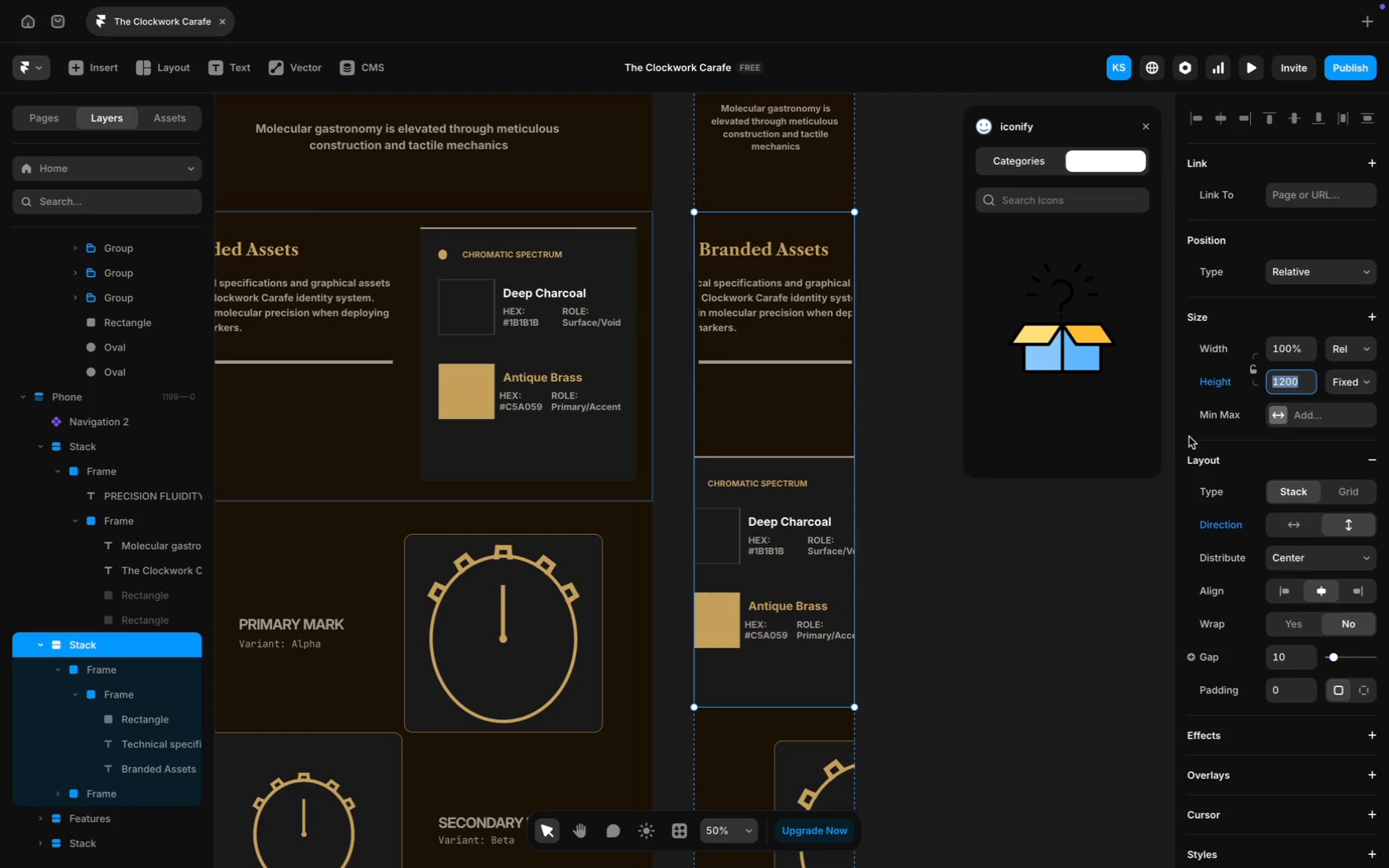 
type(100)
 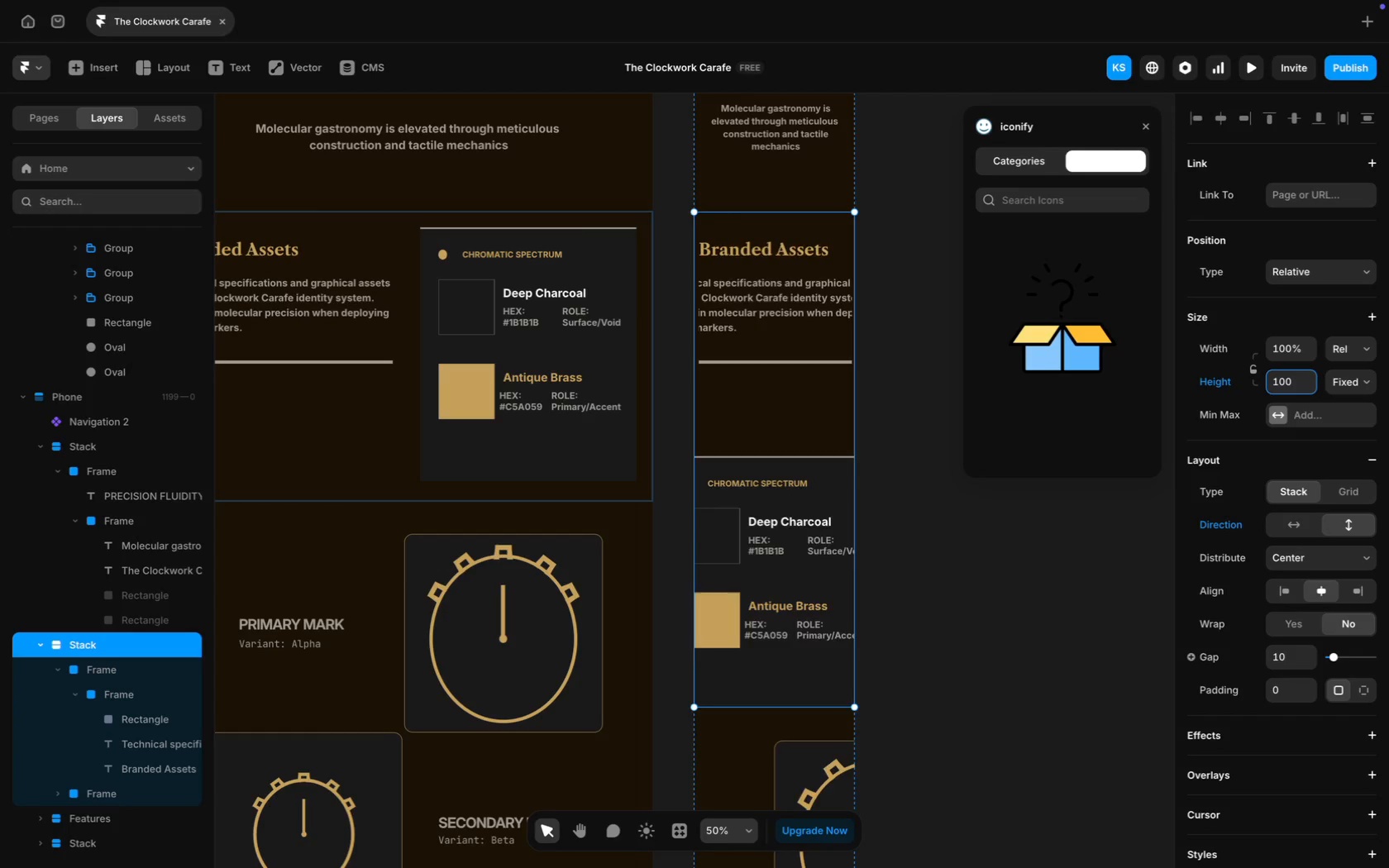 
key(Enter)
 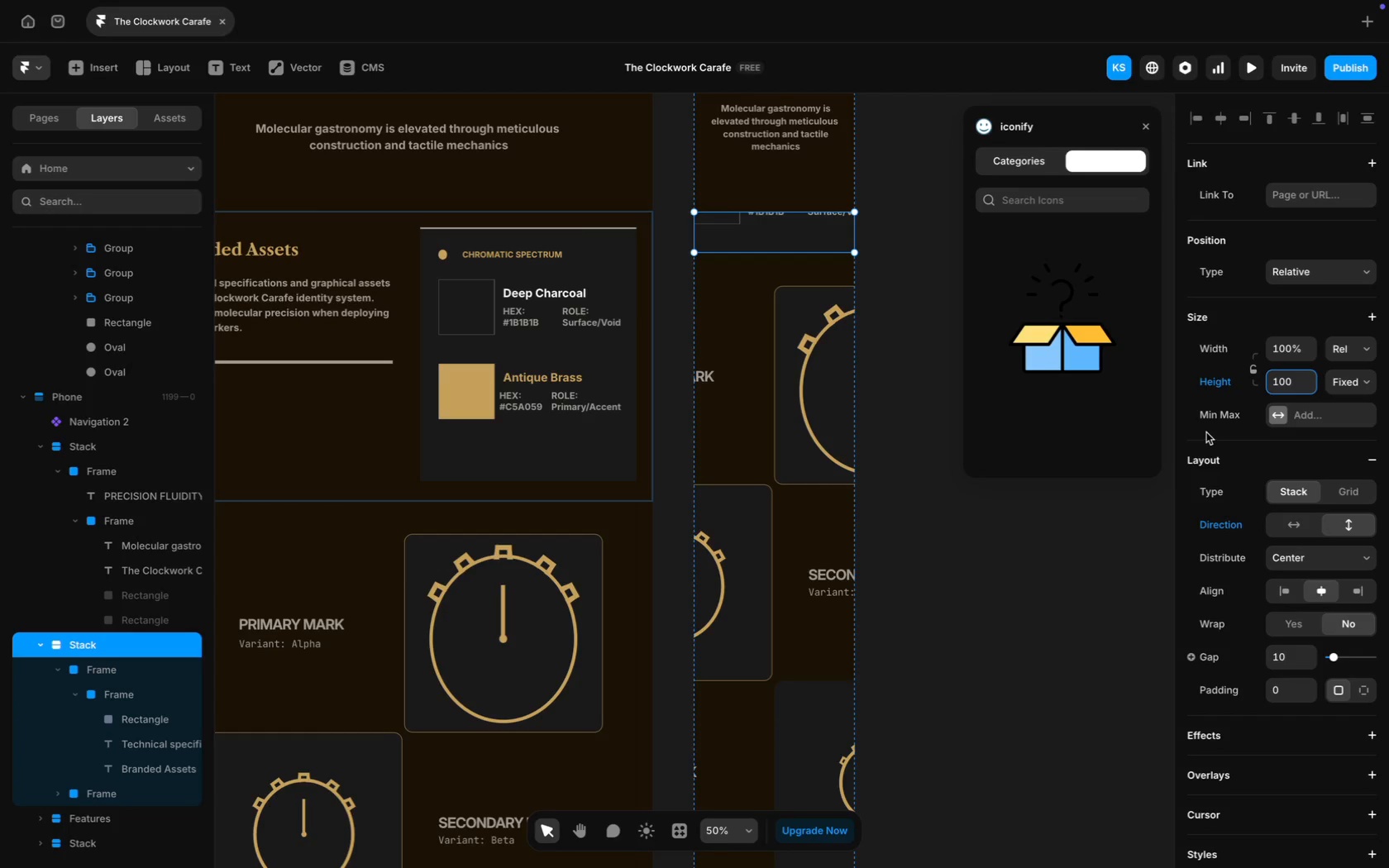 
key(0)
 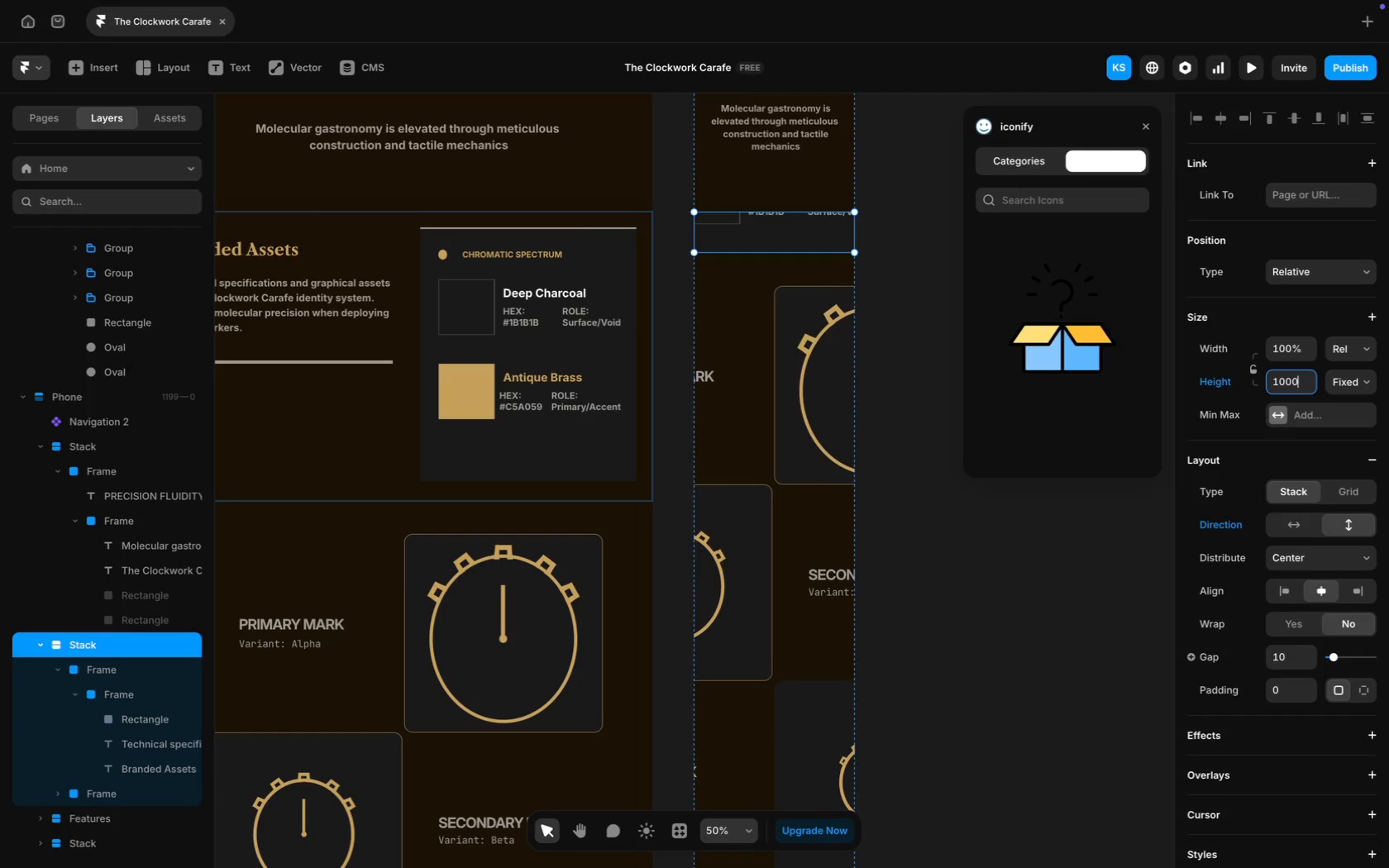 
key(Enter)
 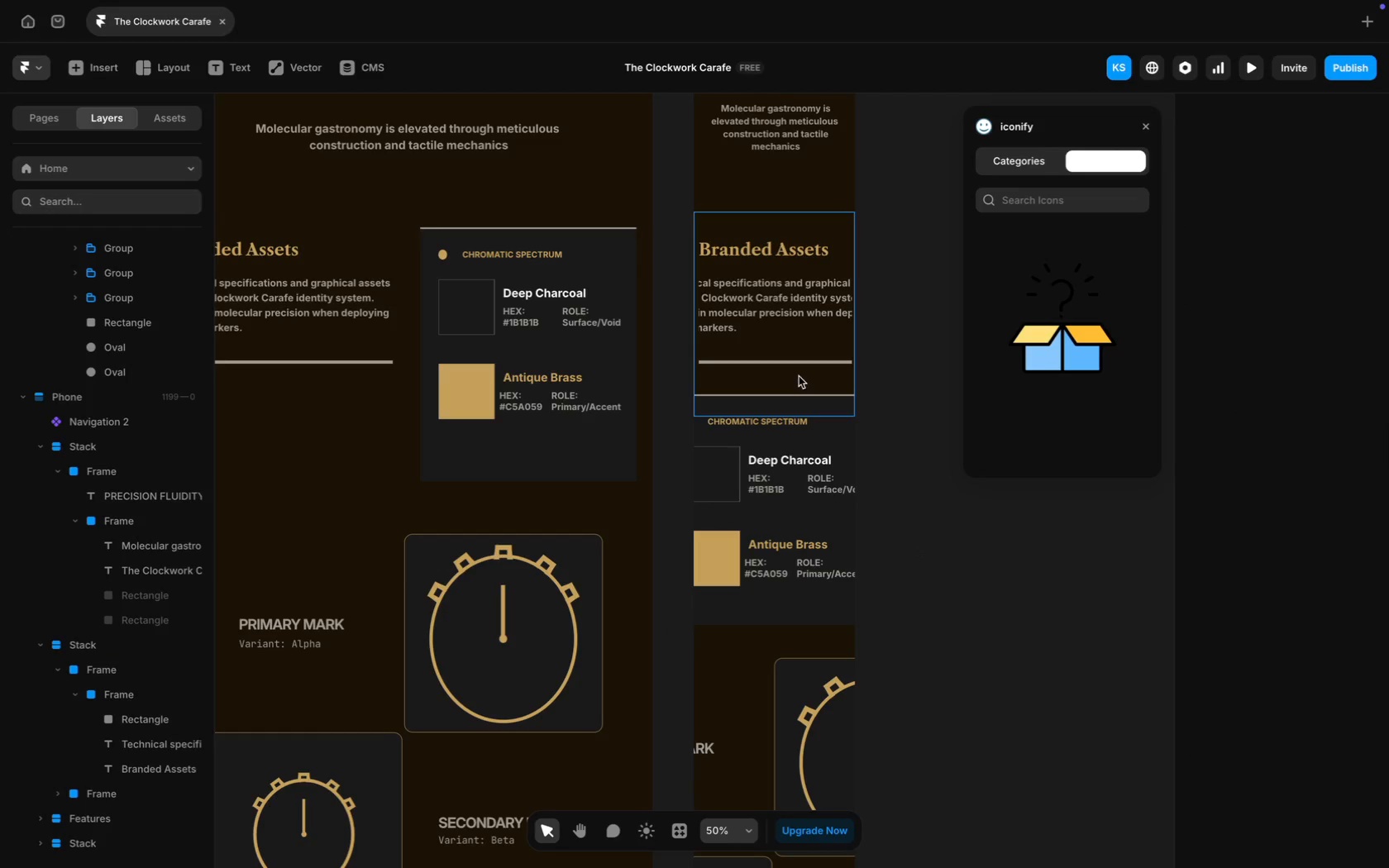 
left_click([784, 359])
 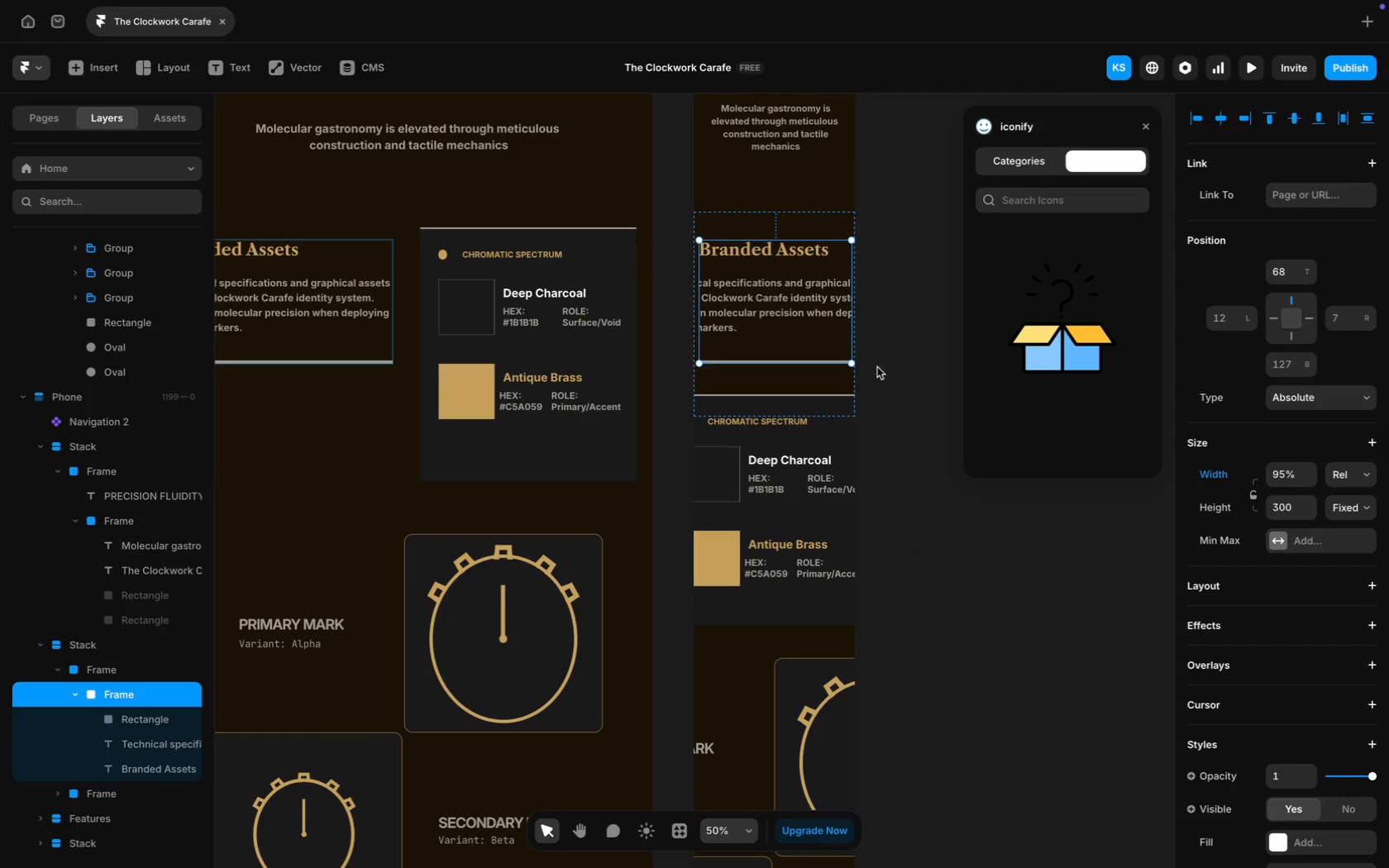 
left_click([876, 362])
 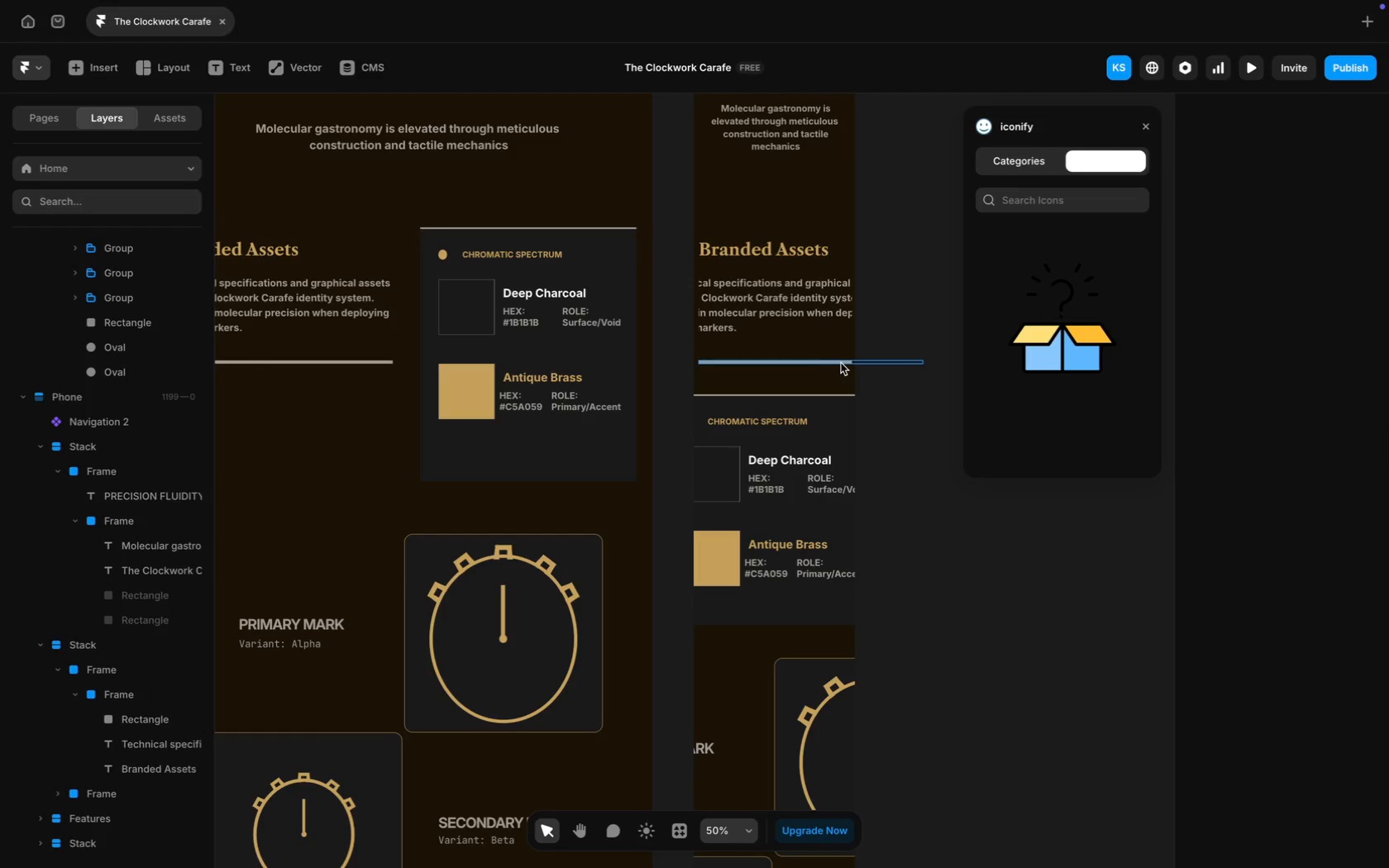 
left_click([843, 363])
 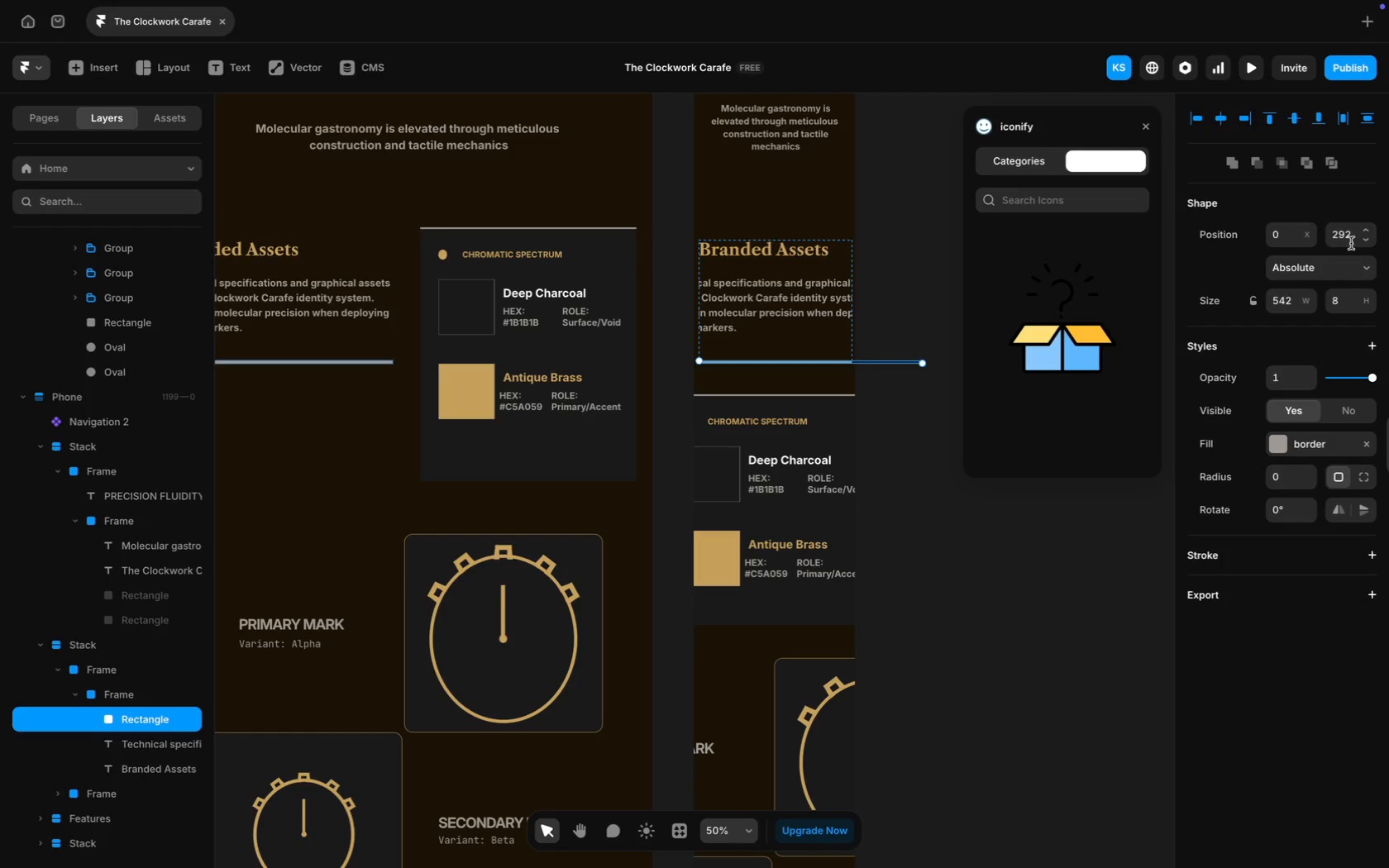 
scroll: coordinate [1298, 313], scroll_direction: up, amount: 7.0
 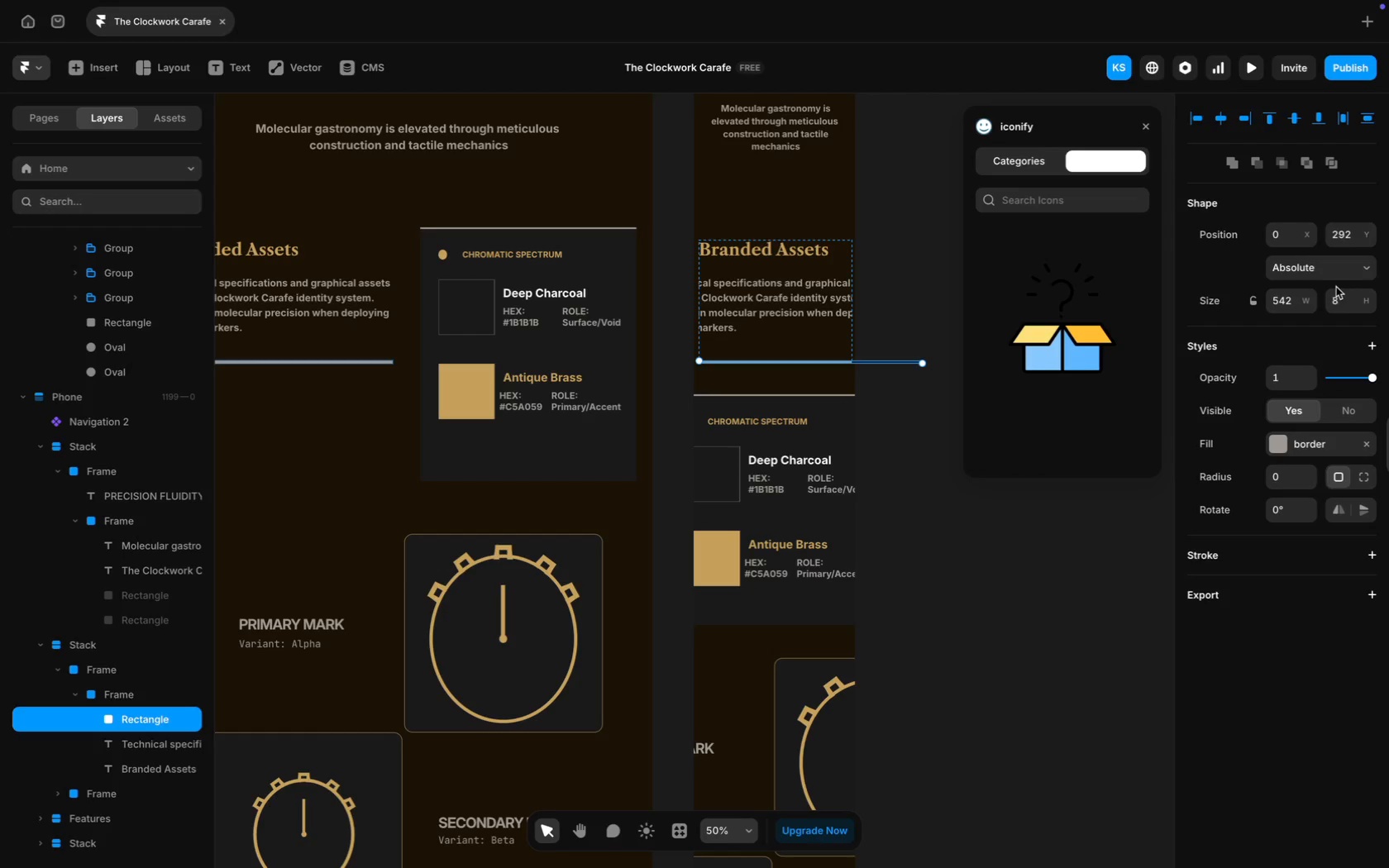 
left_click([1290, 296])
 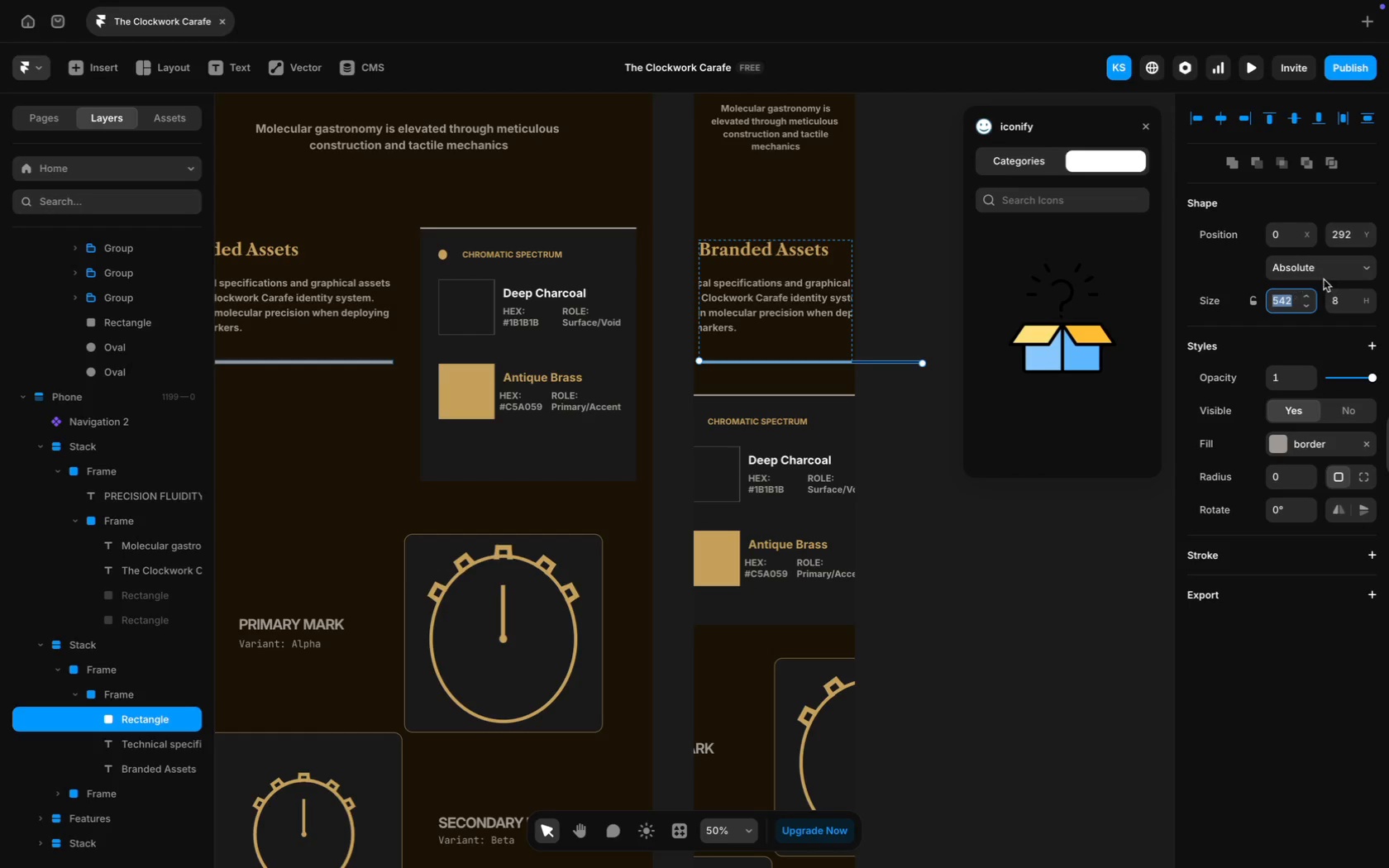 
left_click([1353, 267])
 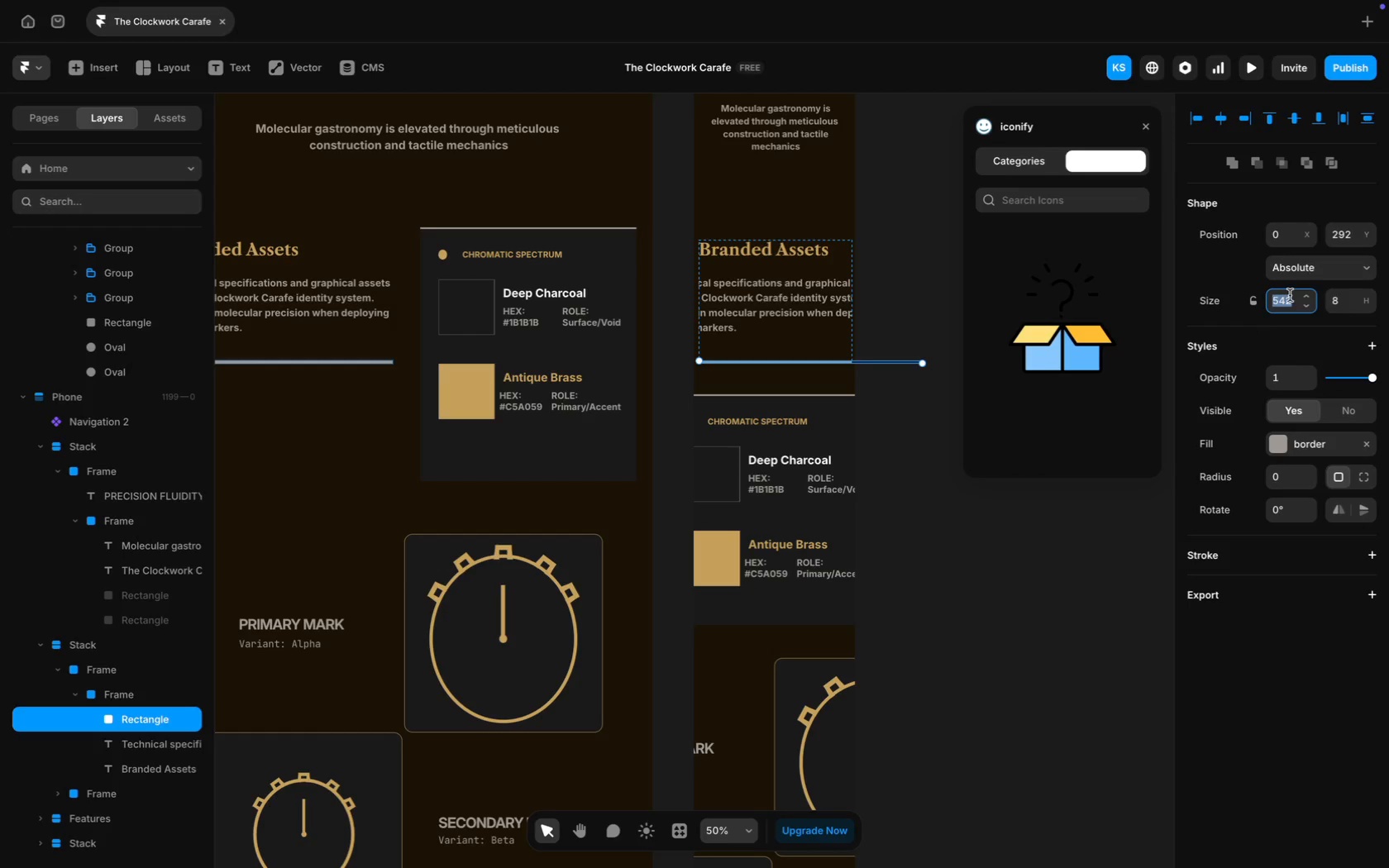 
key(3)
 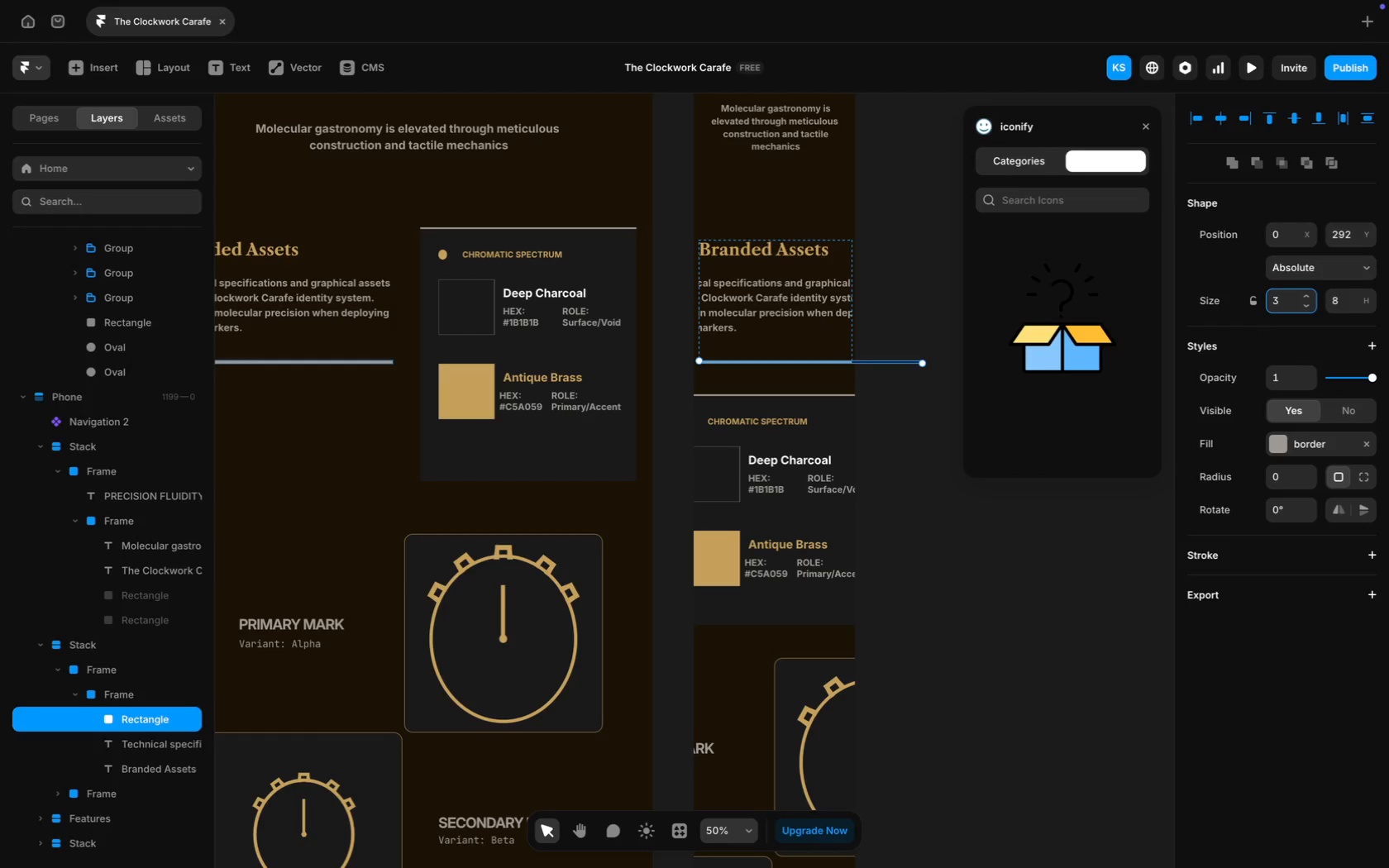 
type(80)
 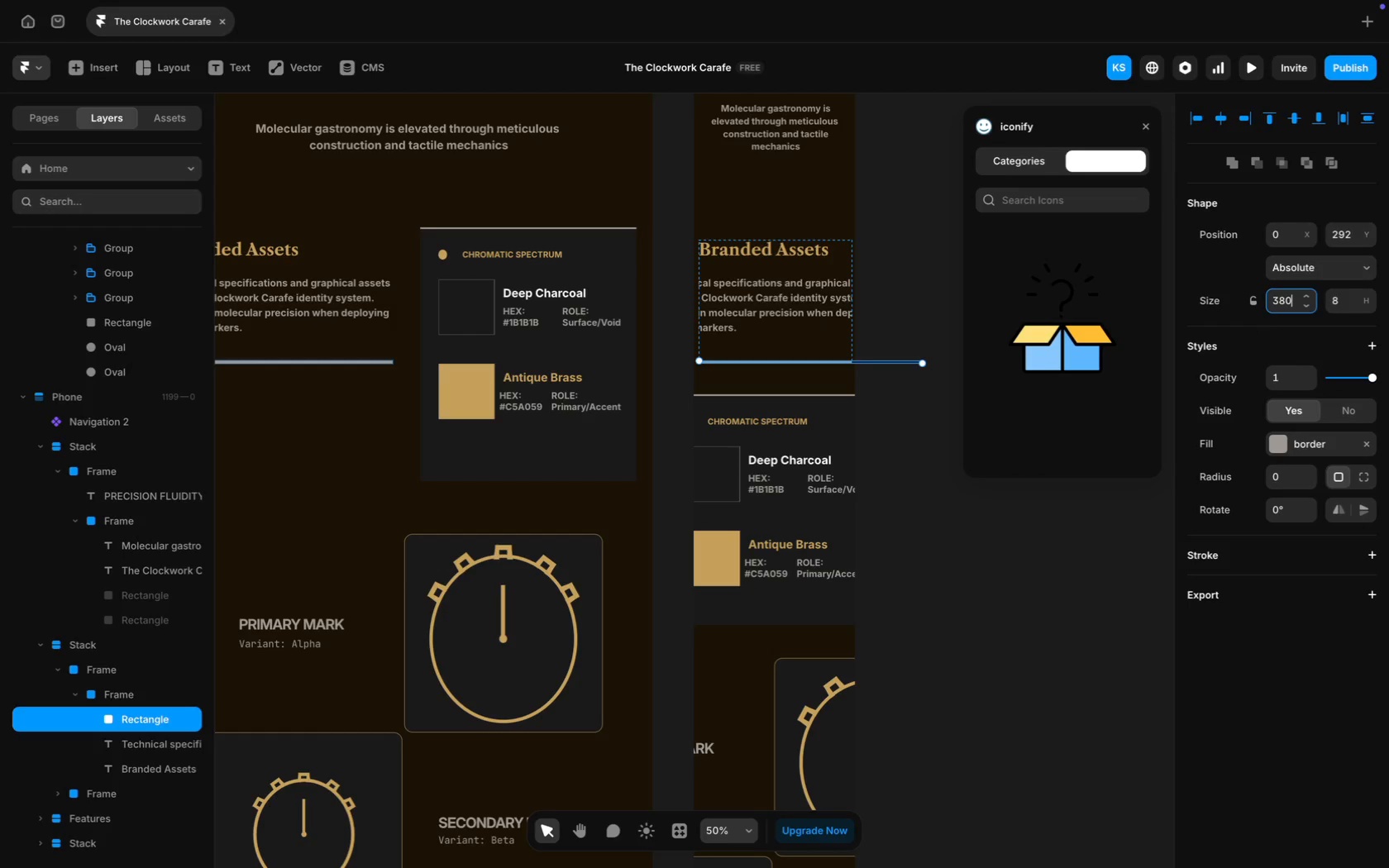 
key(Enter)
 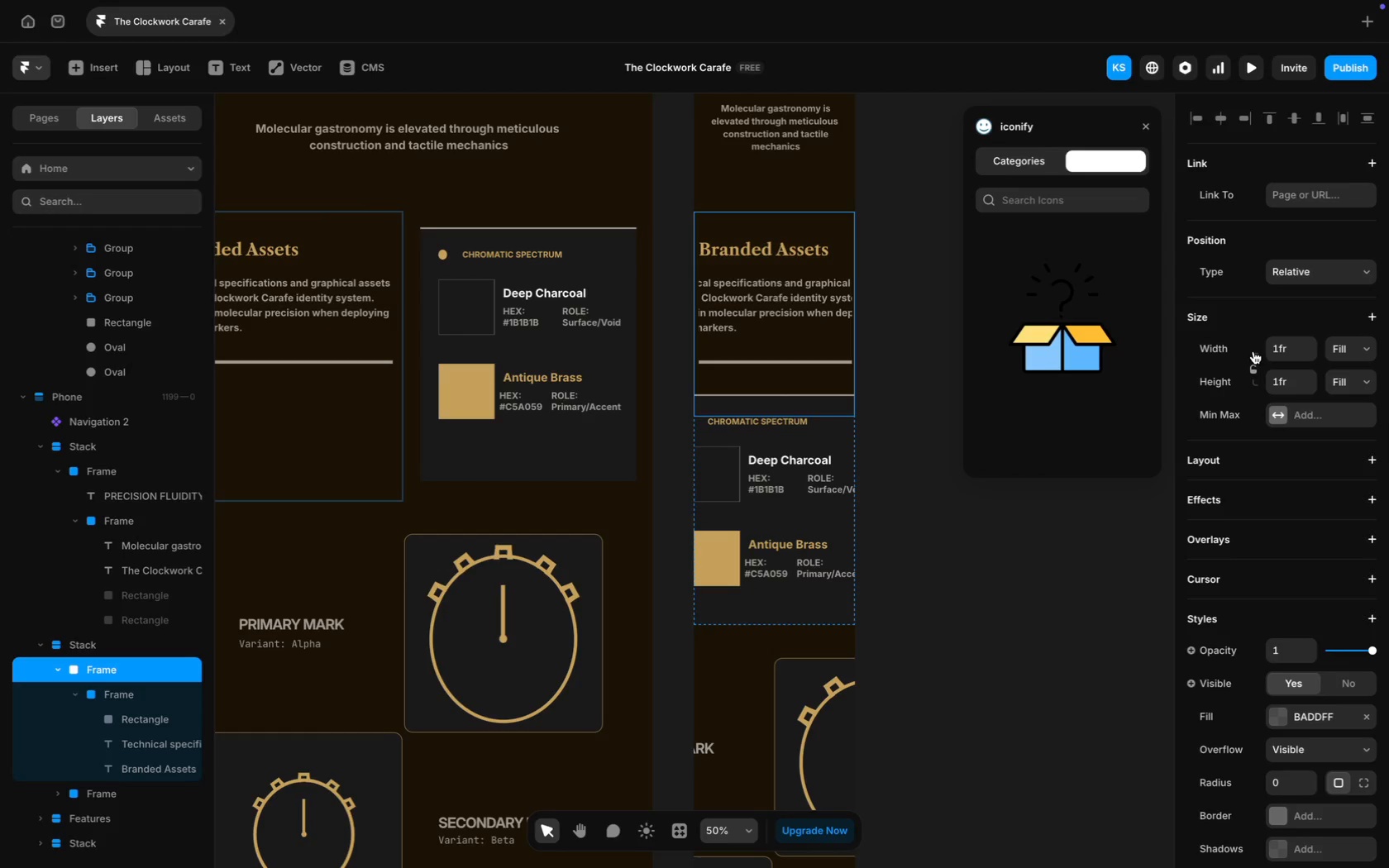 
wait(10.21)
 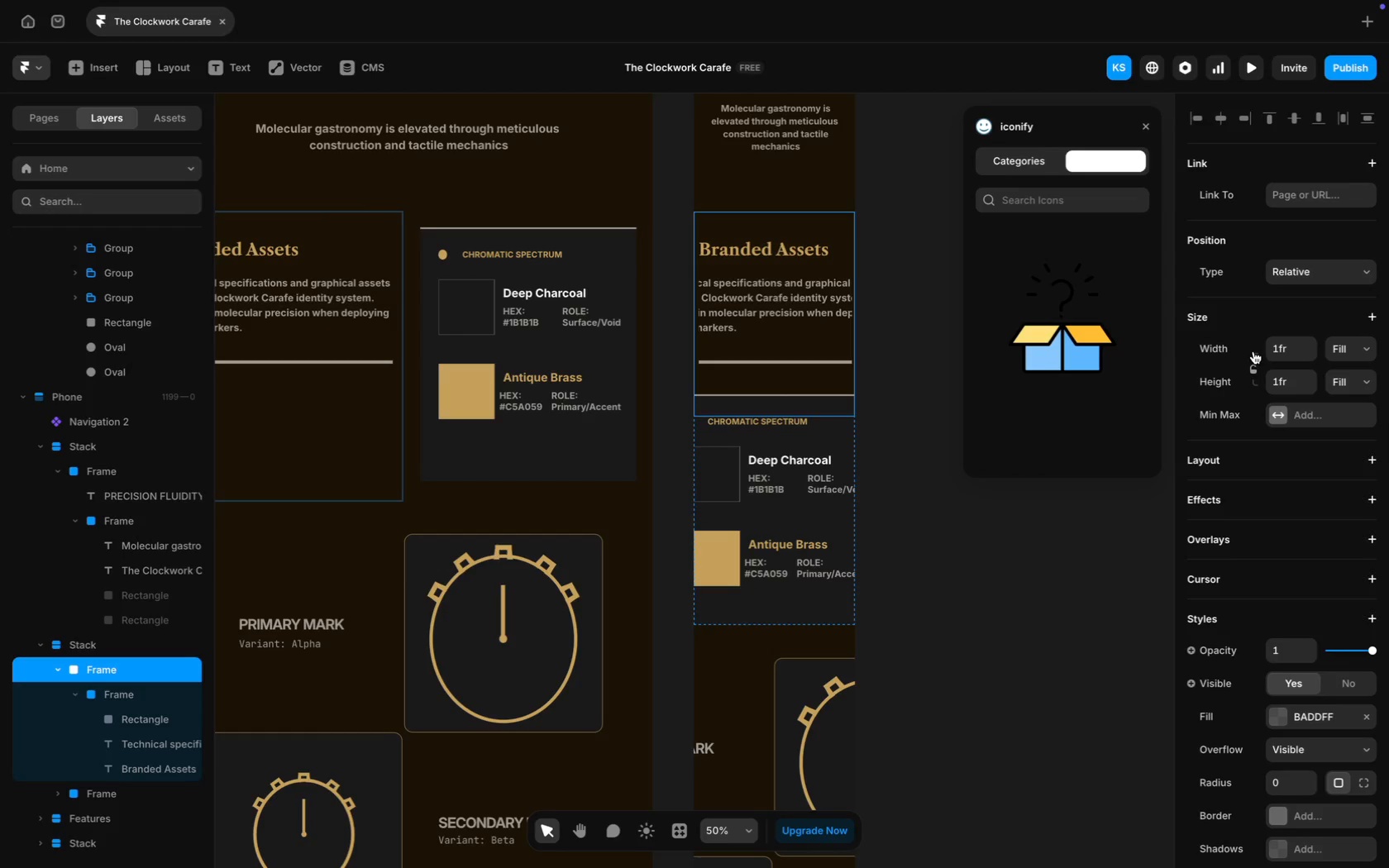 
type(1100)
 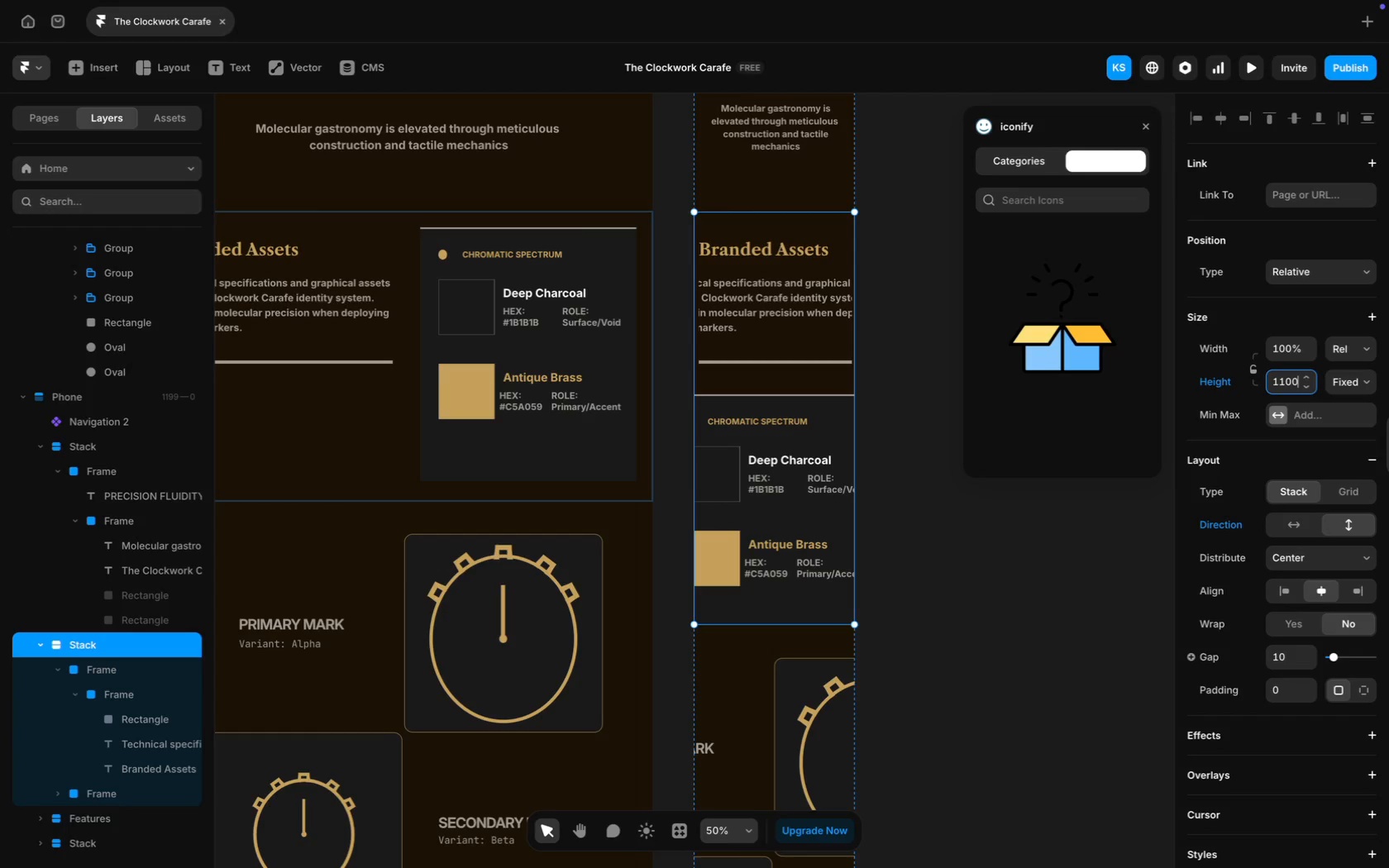 
key(Enter)
 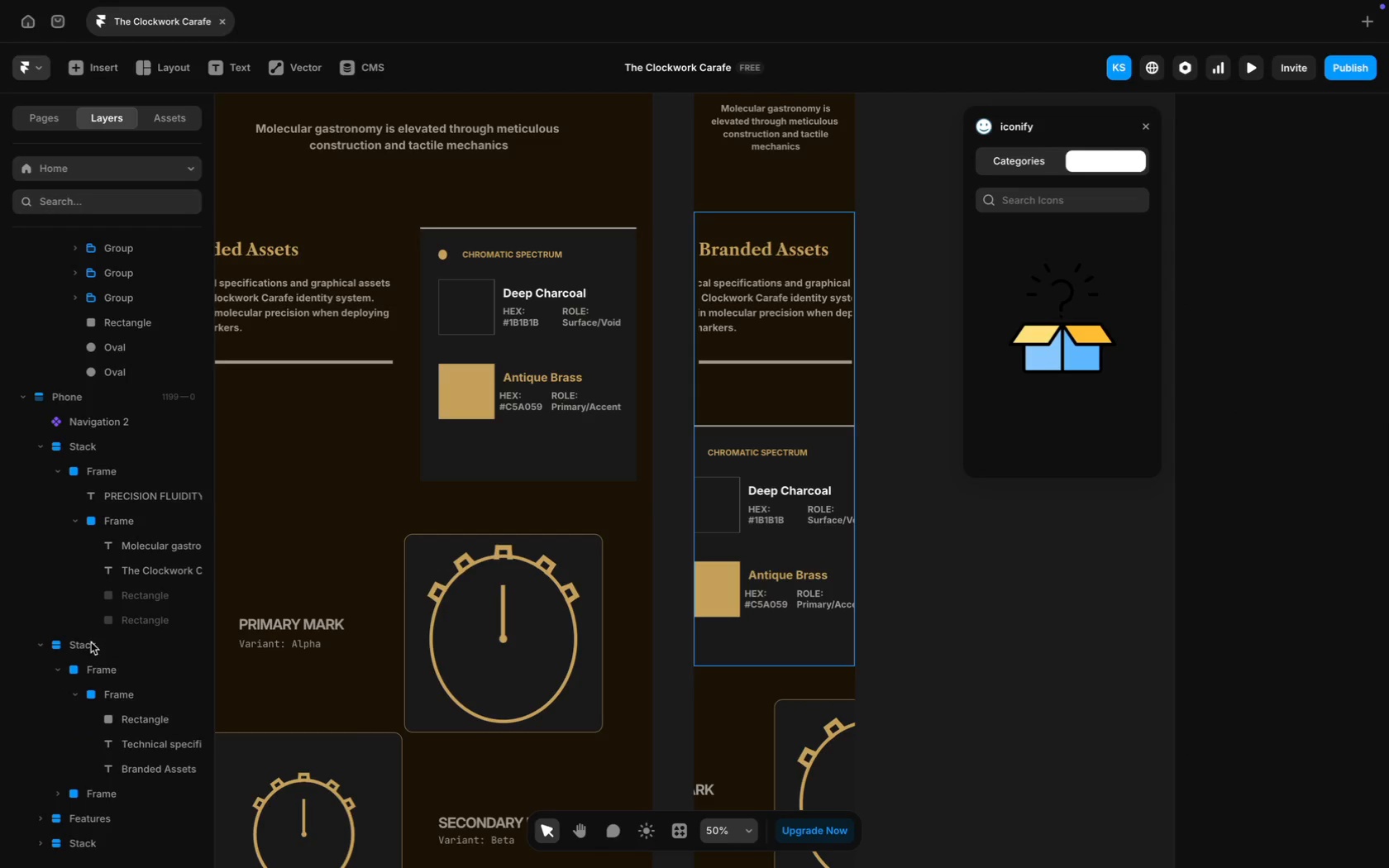 
wait(5.85)
 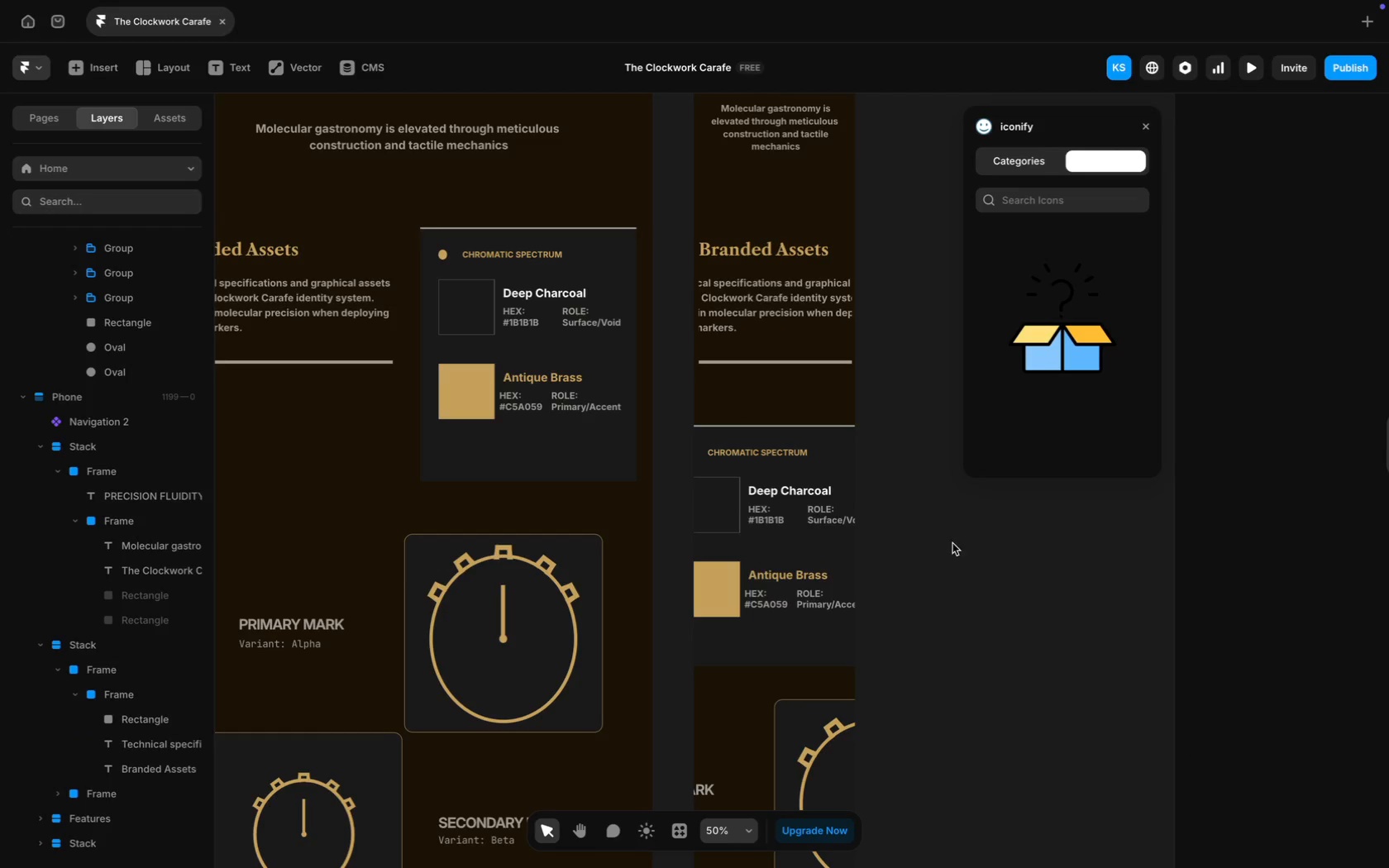 
left_click([1288, 381])
 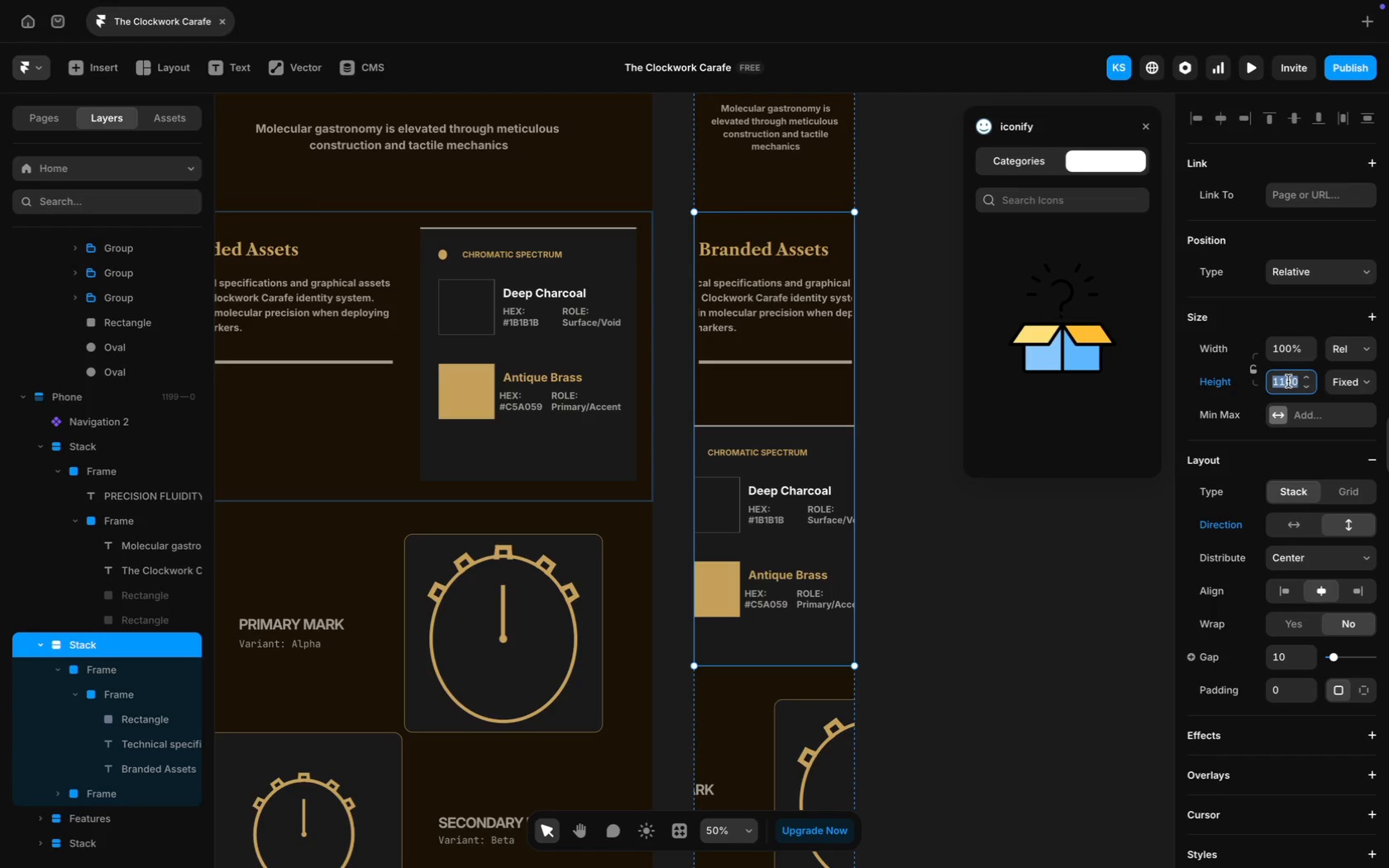 
type(1200)
 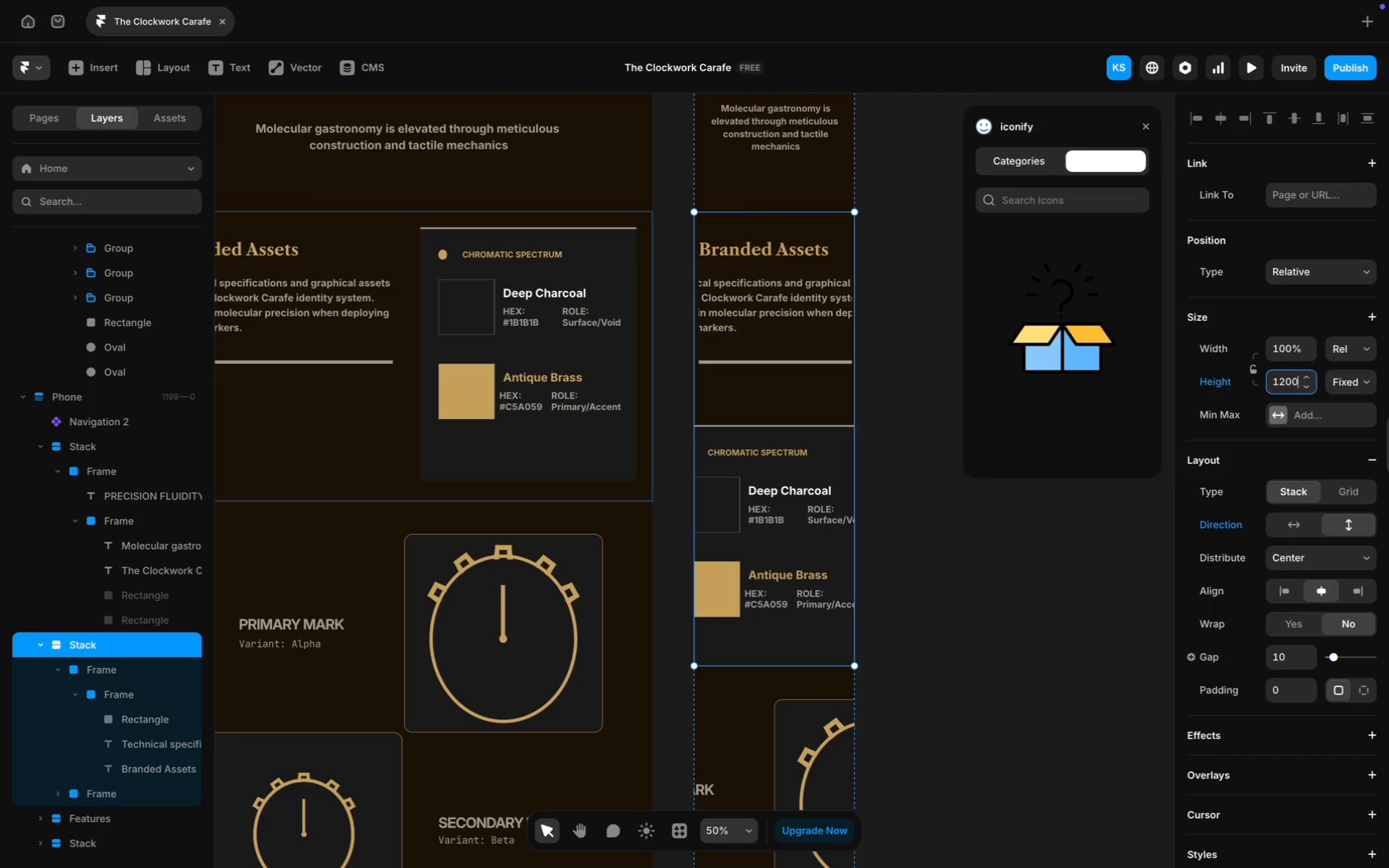 
key(Enter)
 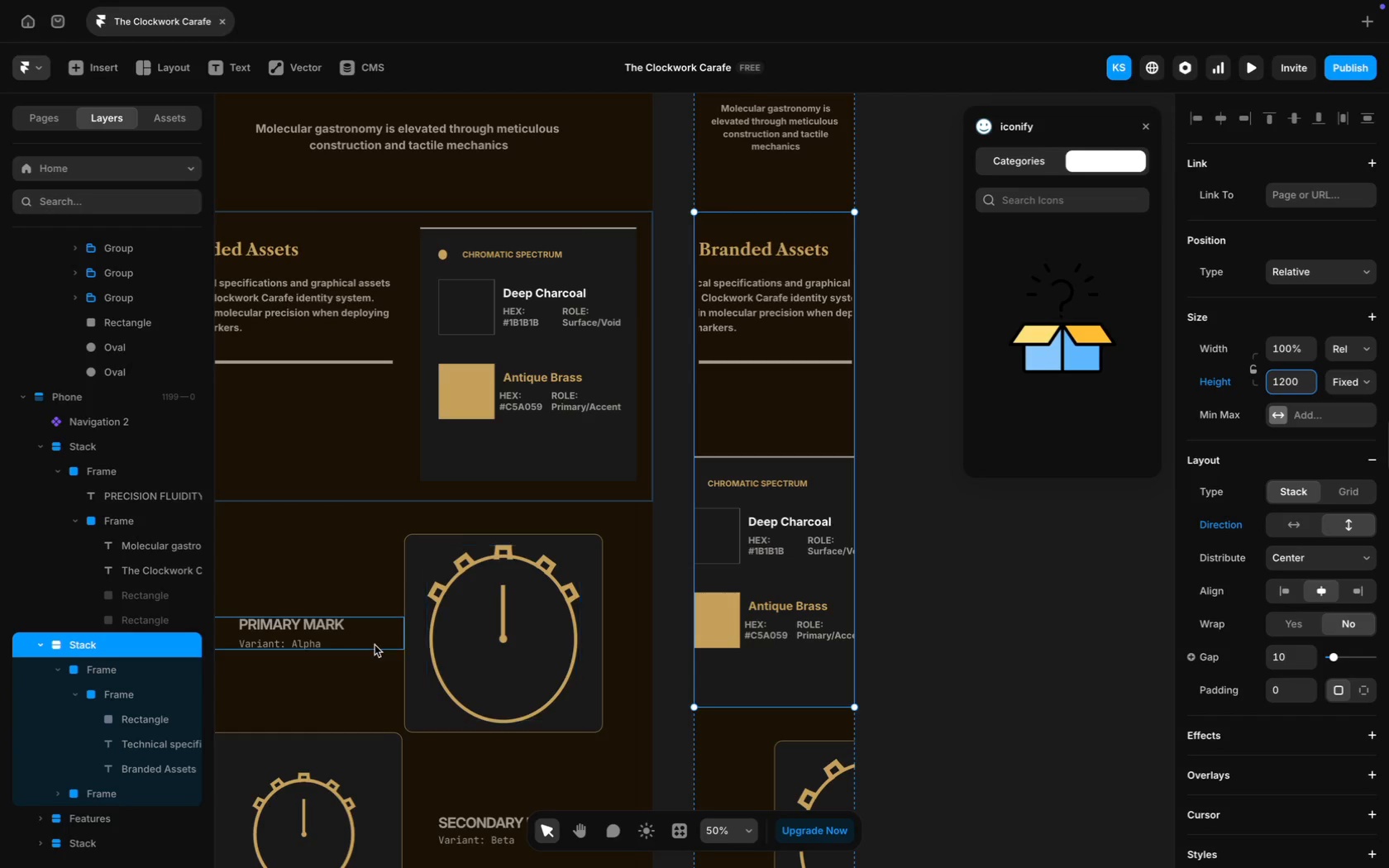 
left_click([125, 672])
 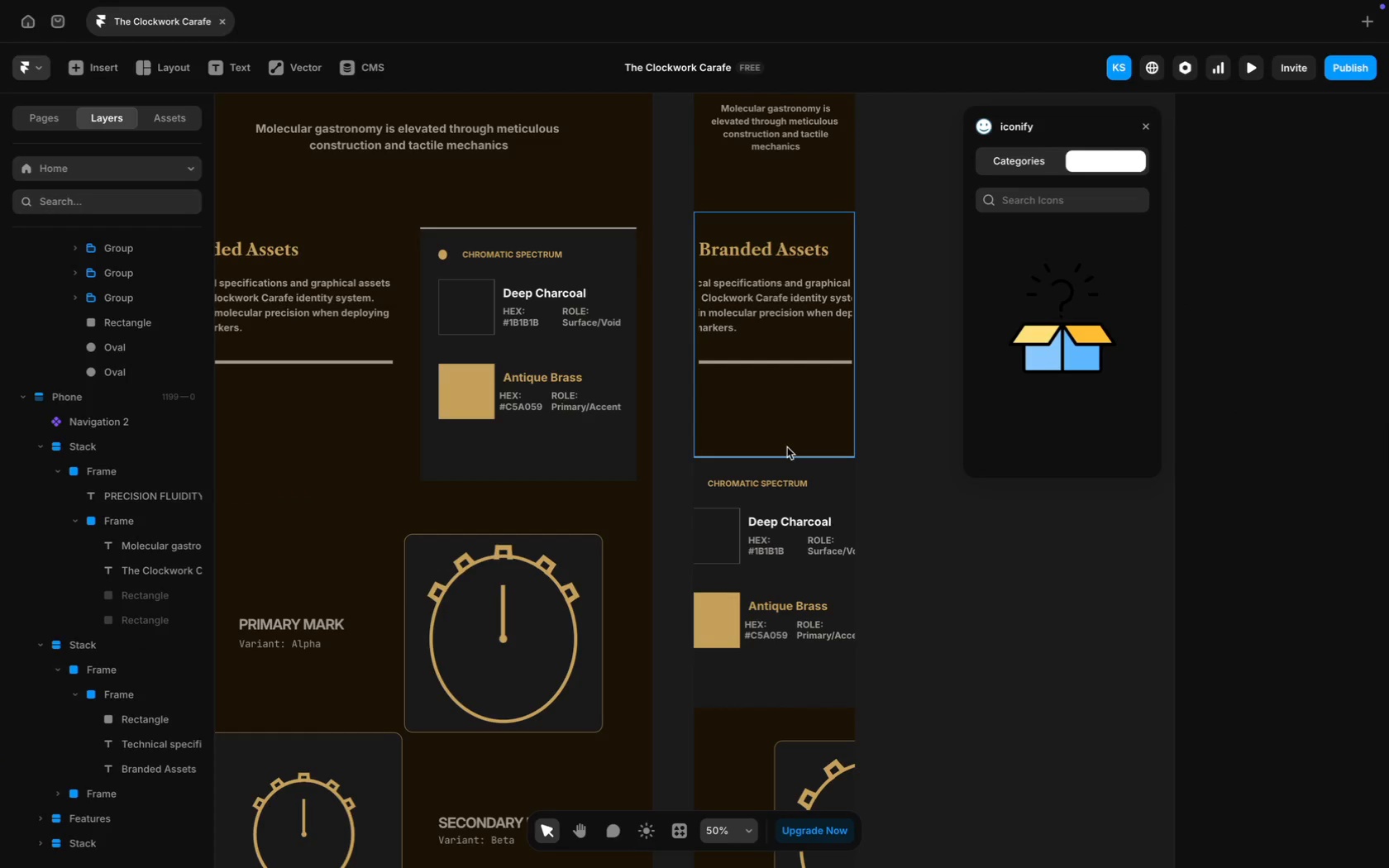 
wait(5.31)
 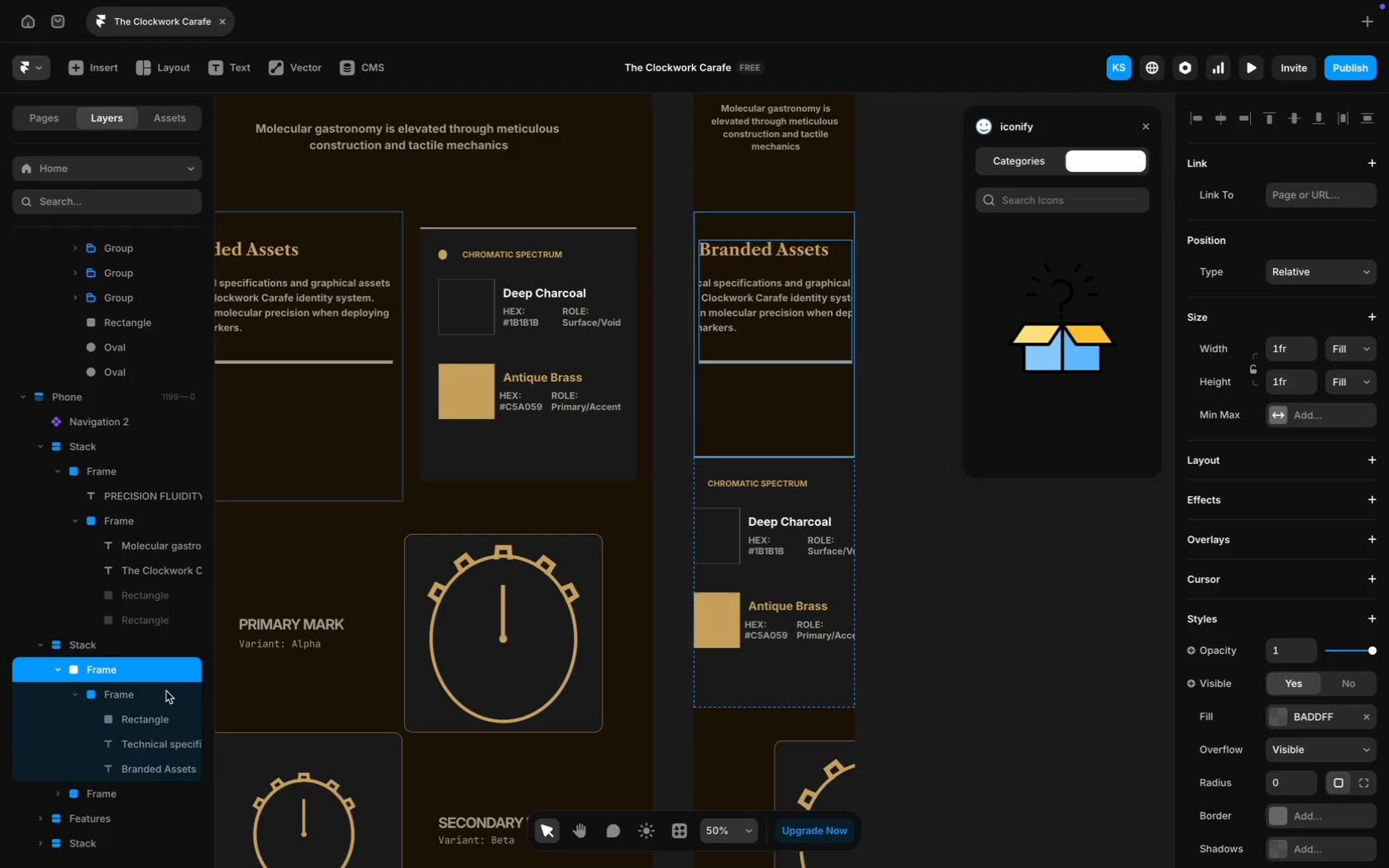 
left_click([779, 313])
 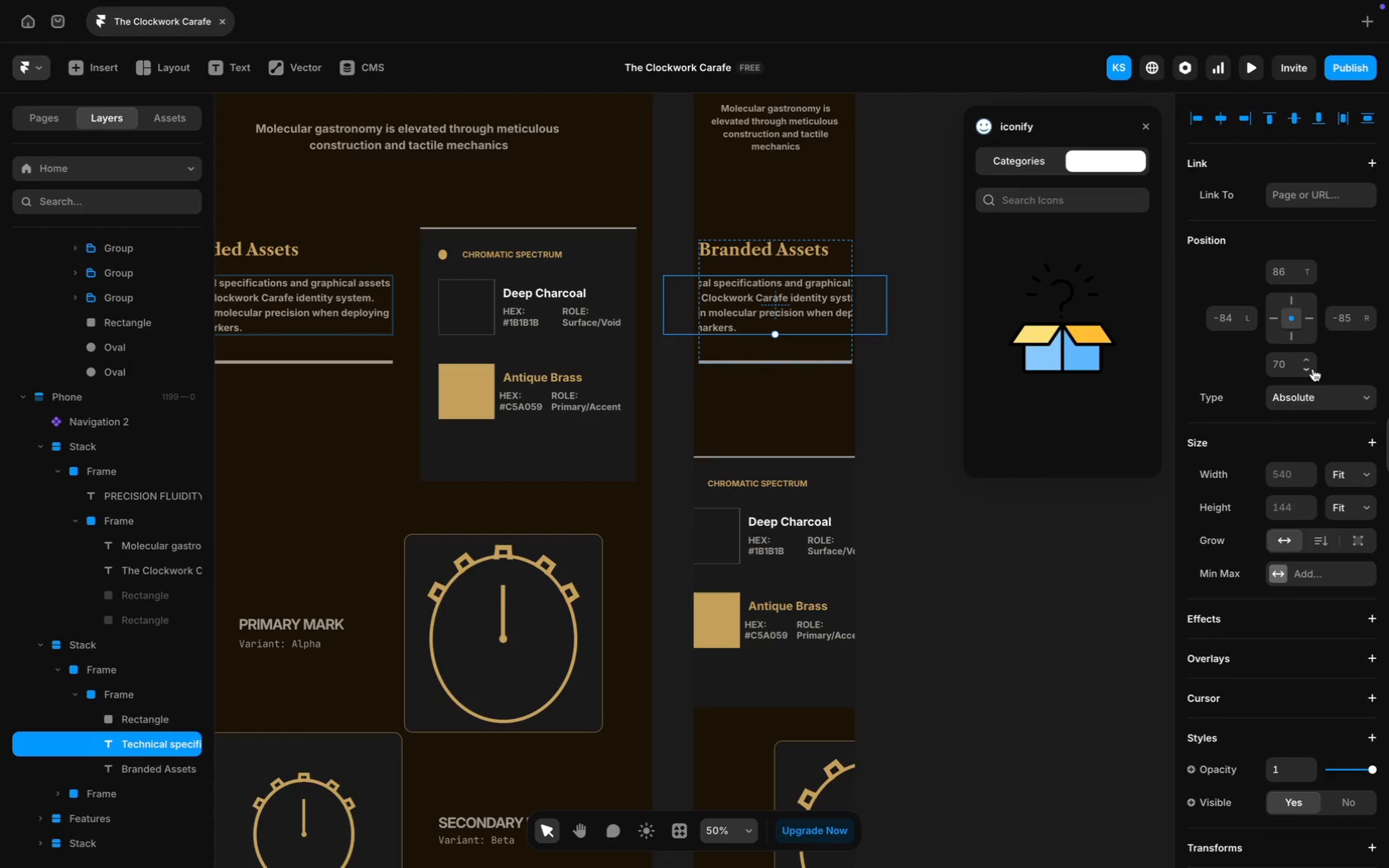 
left_click([1346, 480])
 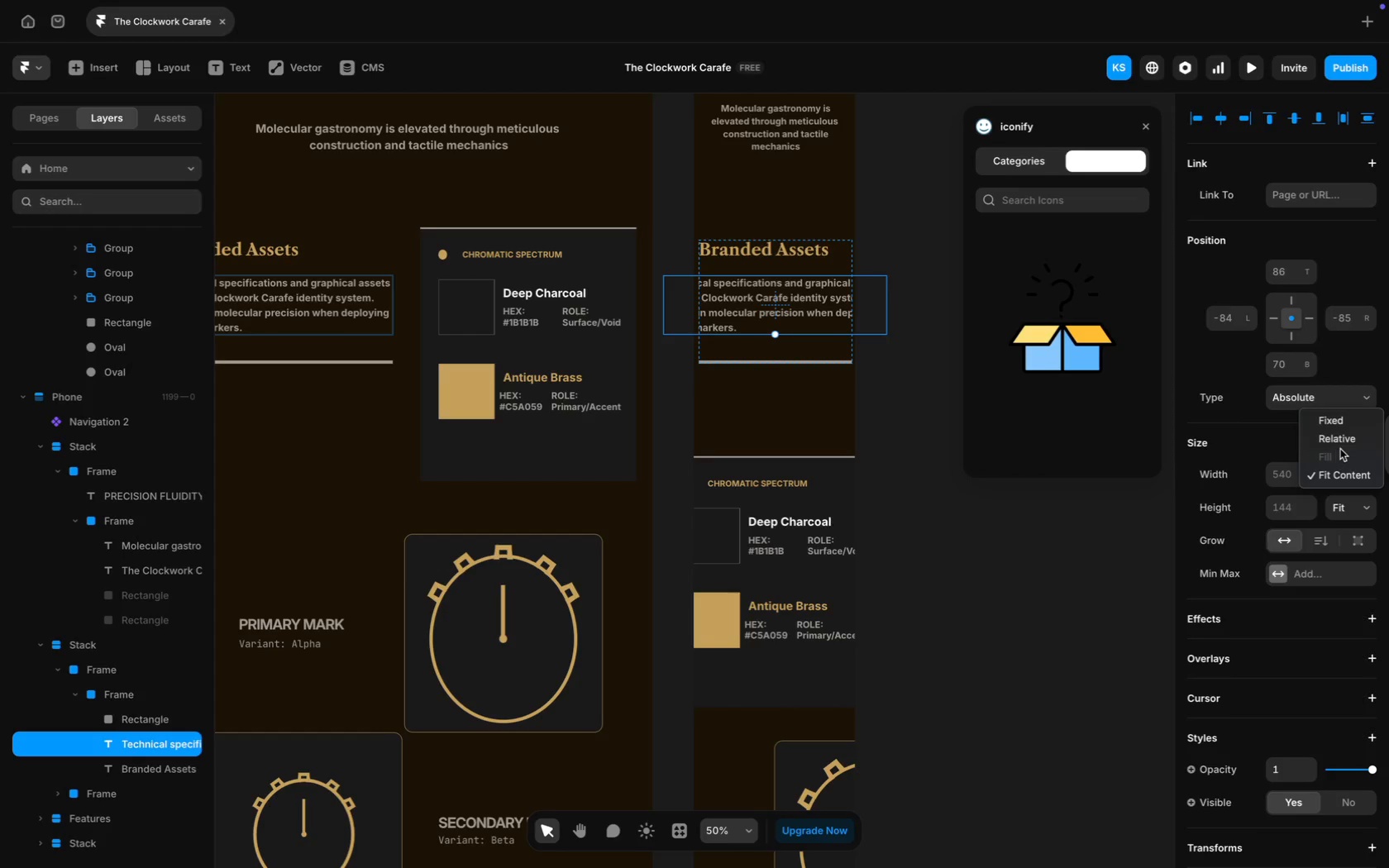 
left_click([1354, 440])
 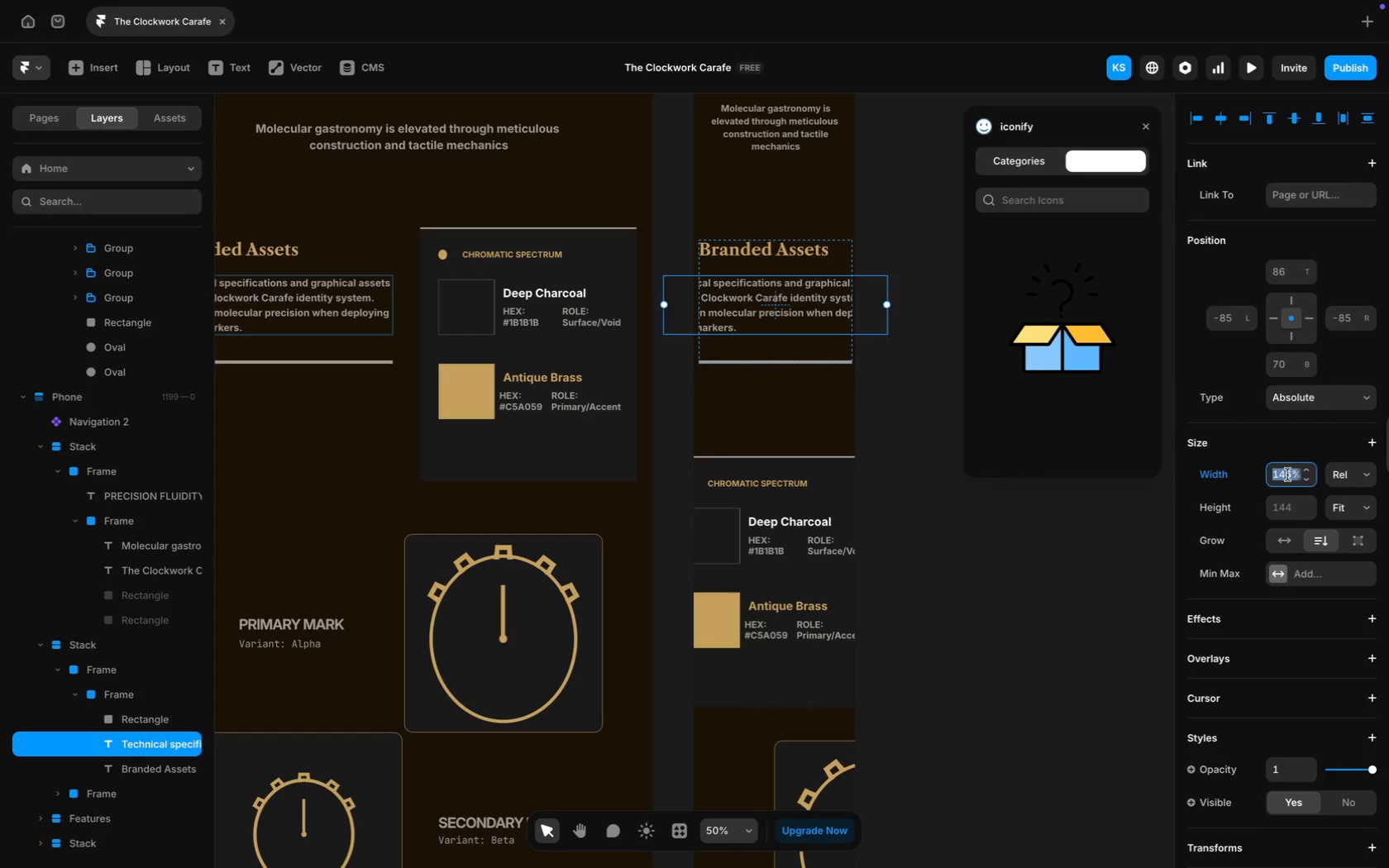 
type(95%)
 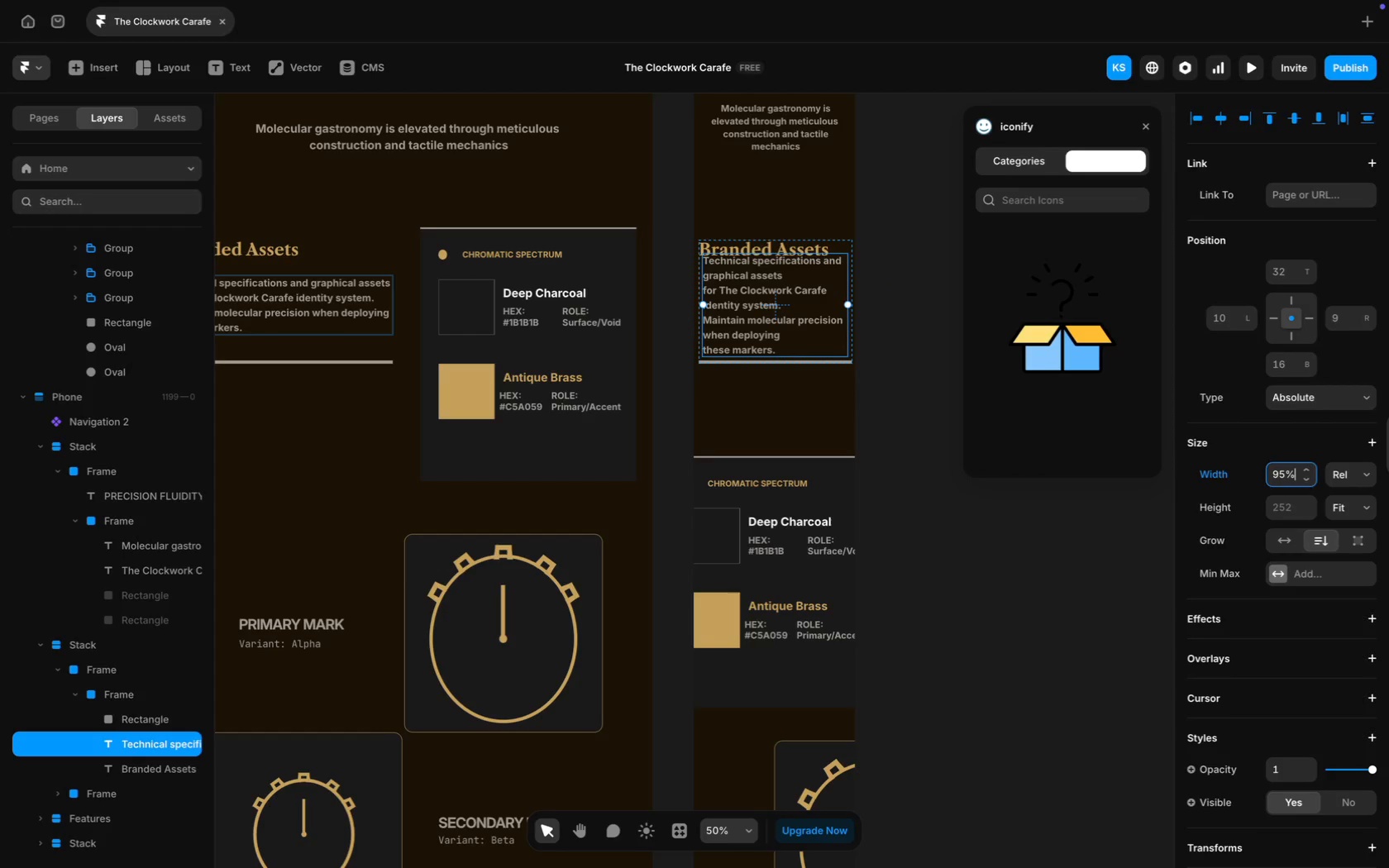 
 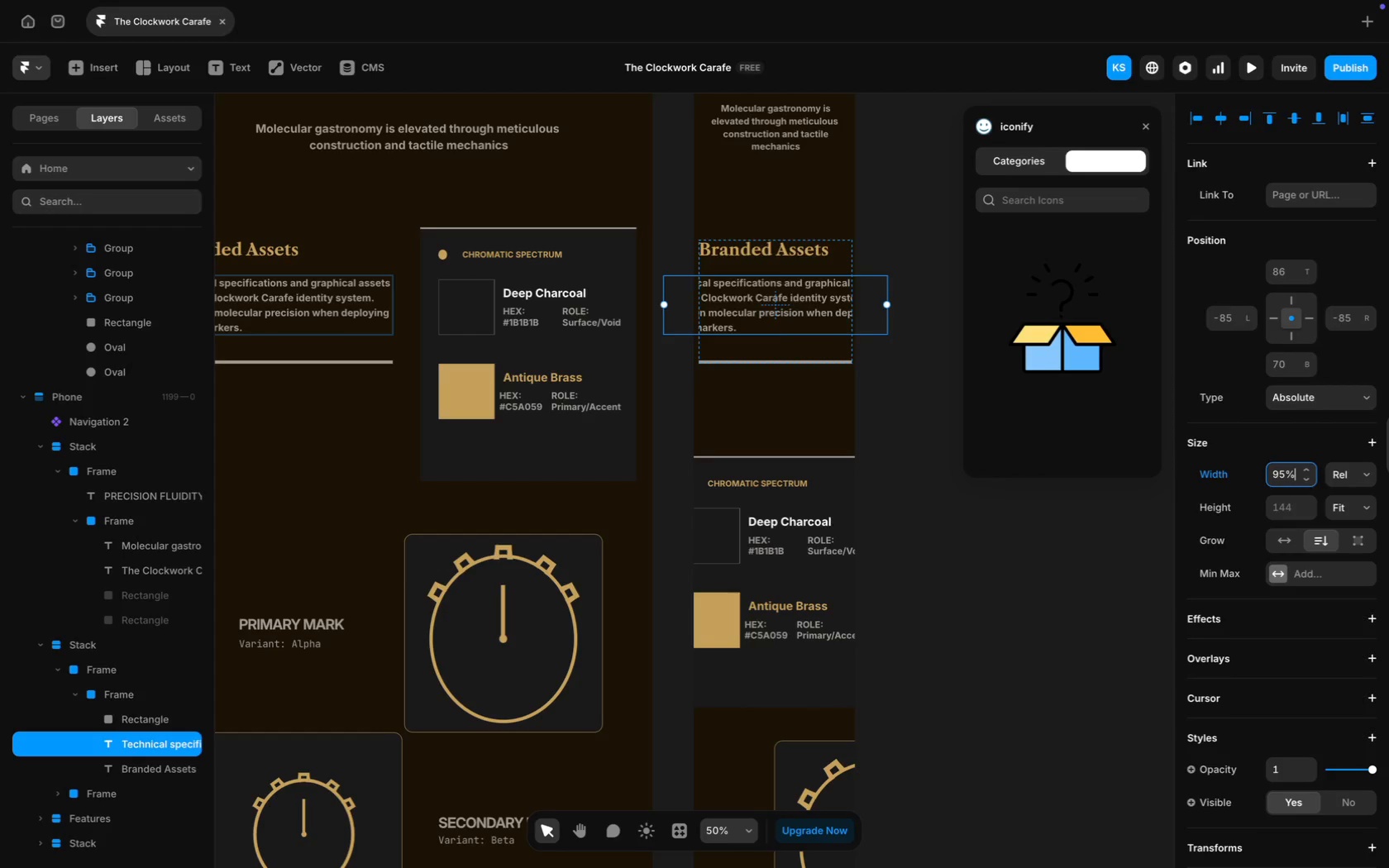 
key(Enter)
 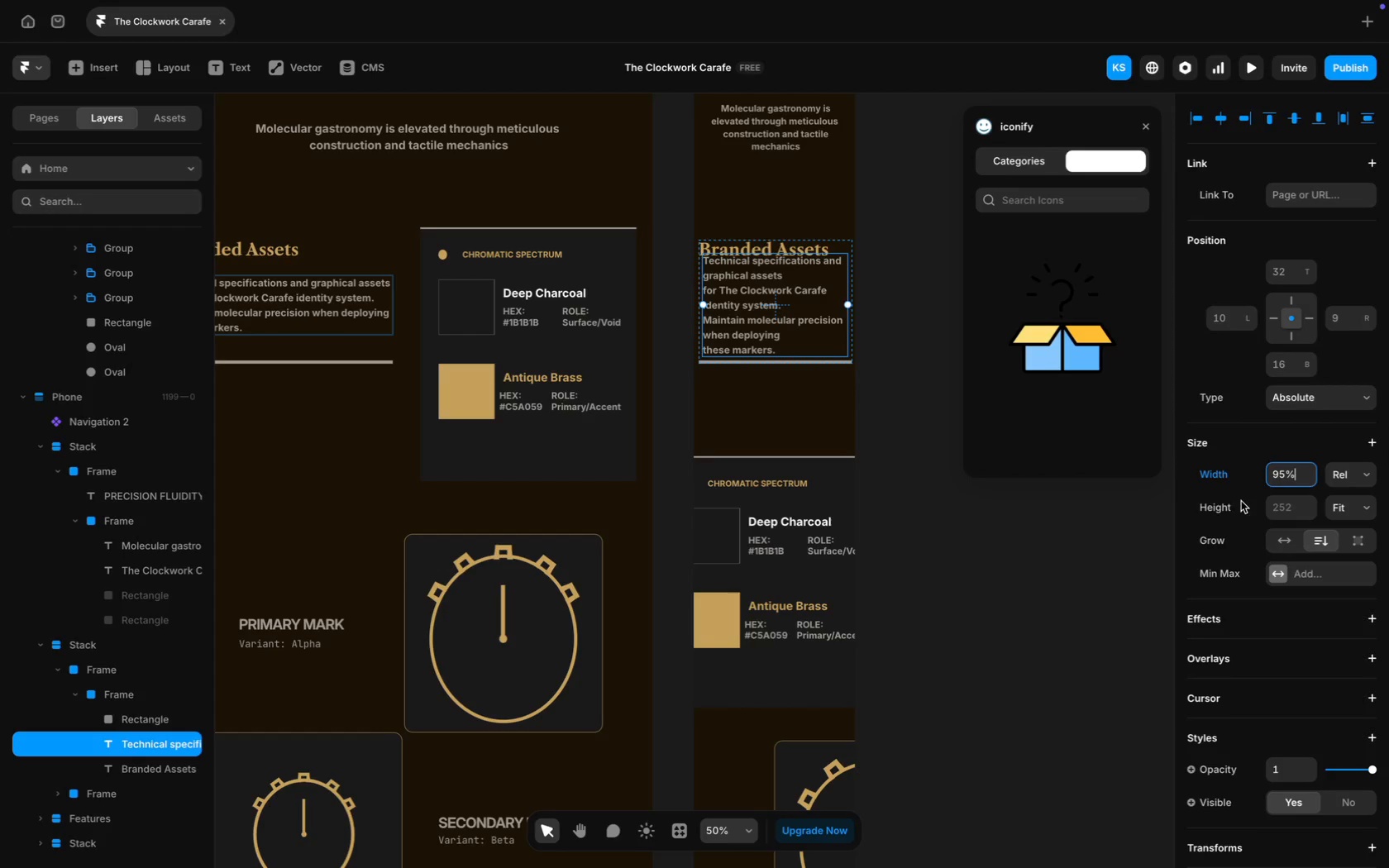 
scroll: coordinate [1288, 628], scroll_direction: down, amount: 38.0
 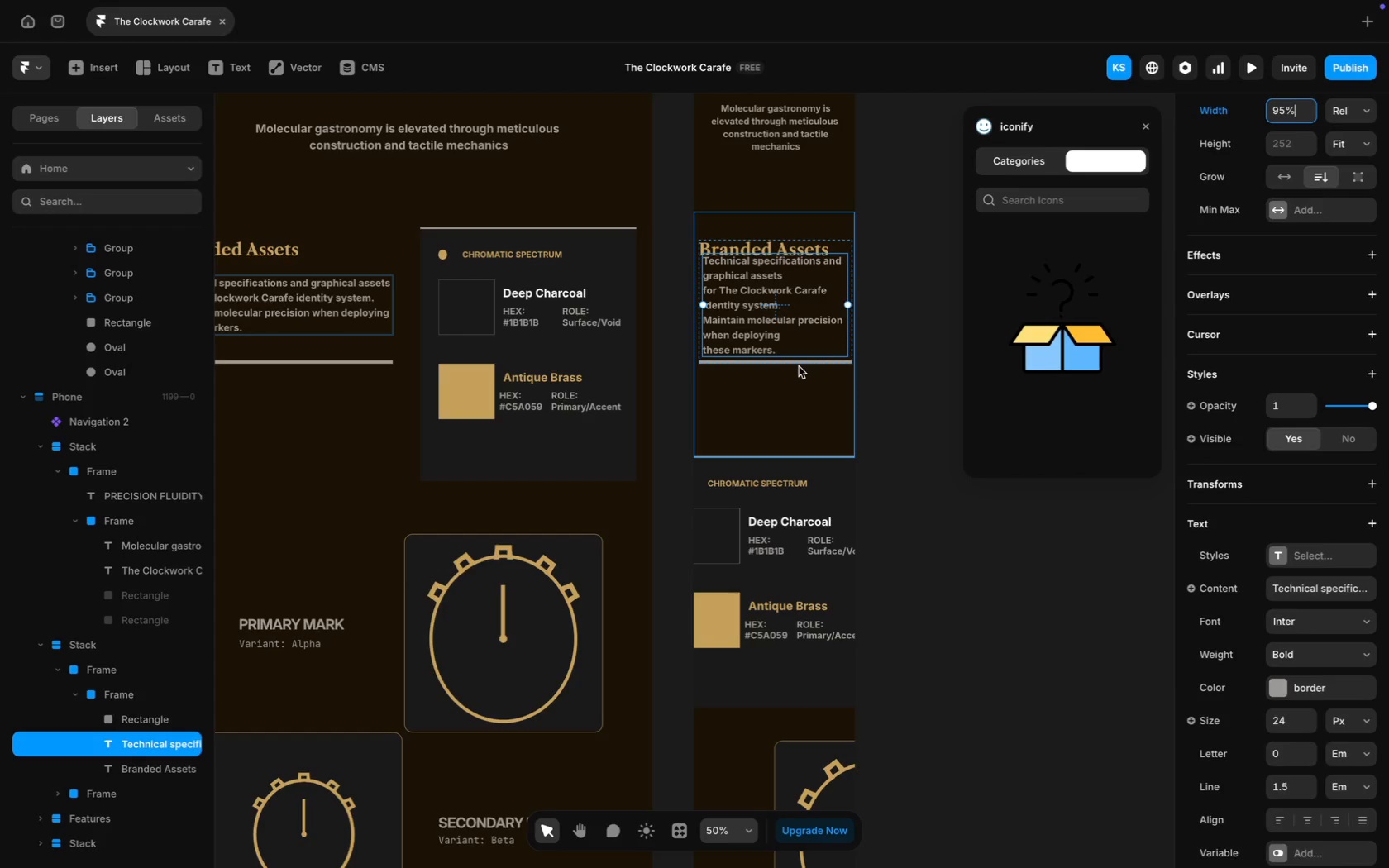 
left_click([796, 362])
 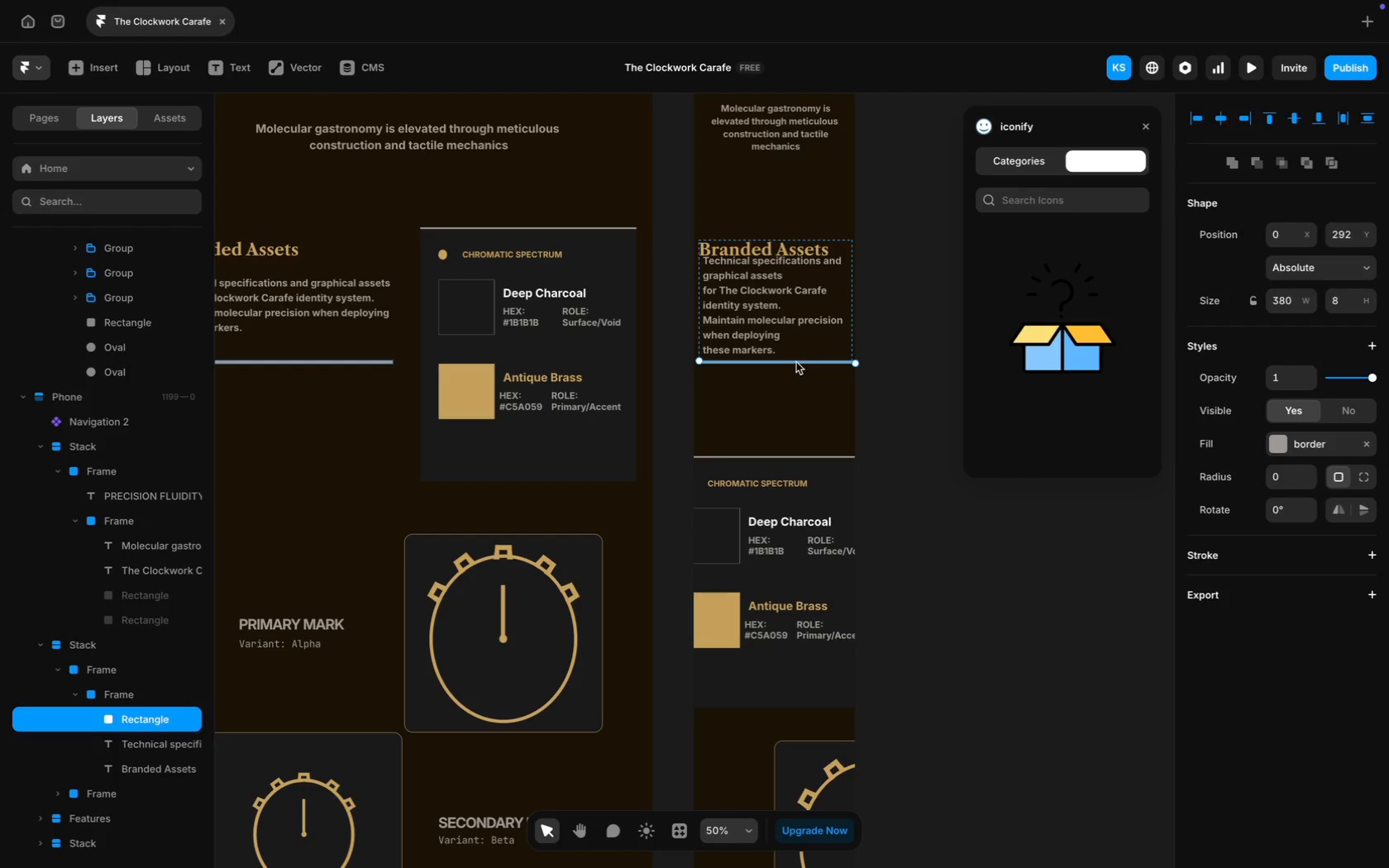 
left_click_drag(start_coordinate=[796, 362], to_coordinate=[795, 387])
 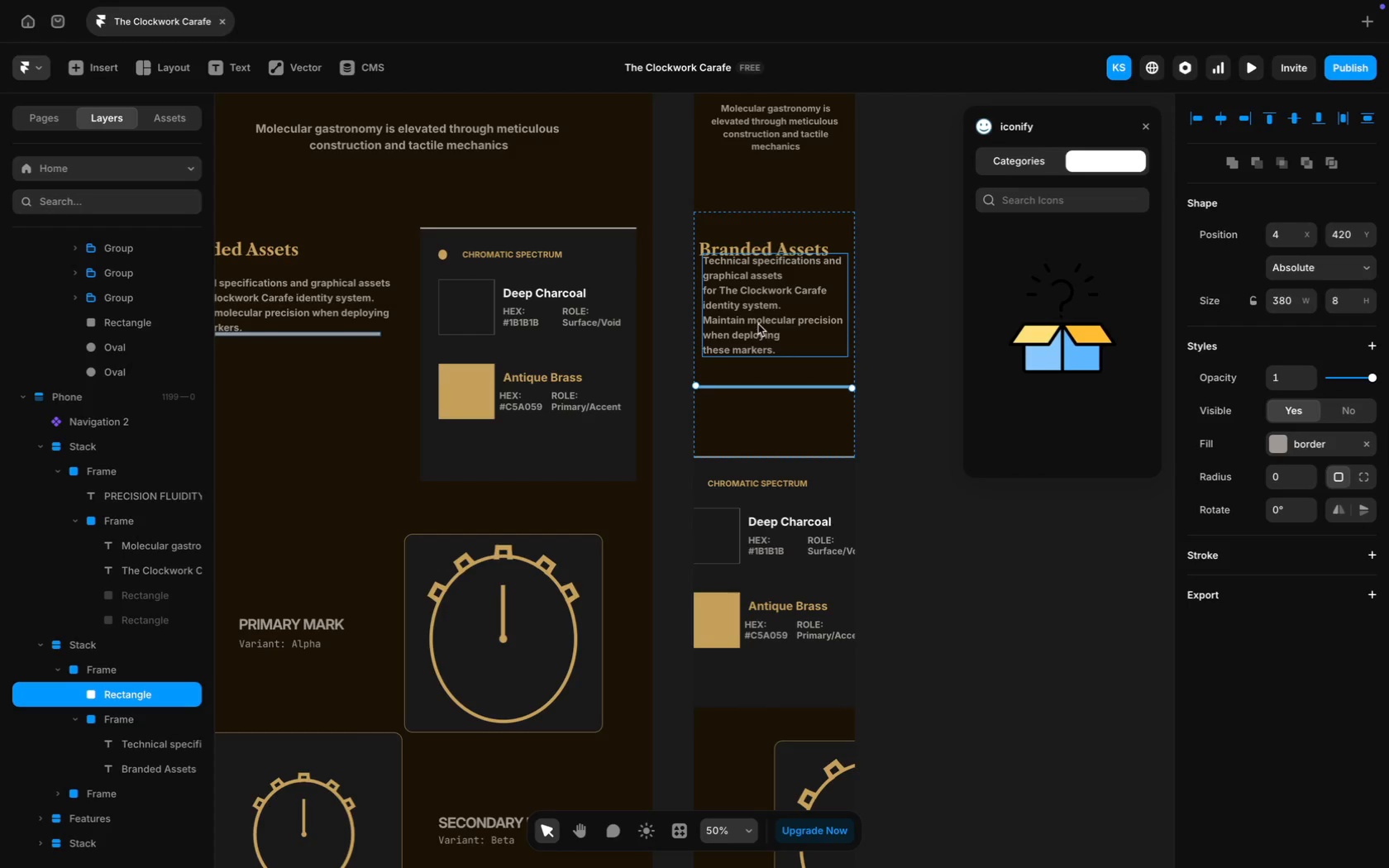 
left_click_drag(start_coordinate=[758, 324], to_coordinate=[756, 346])
 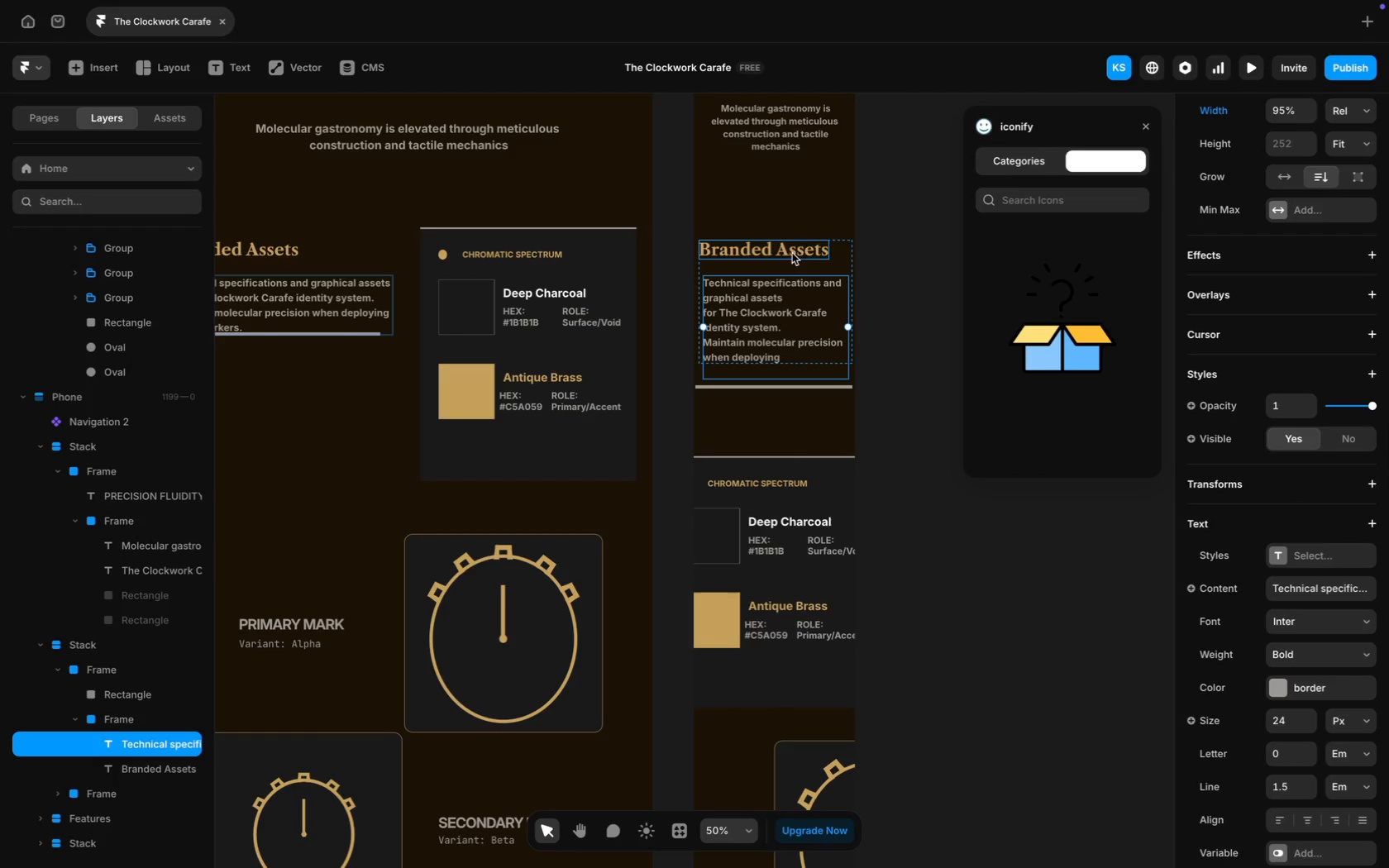 
left_click([835, 249])
 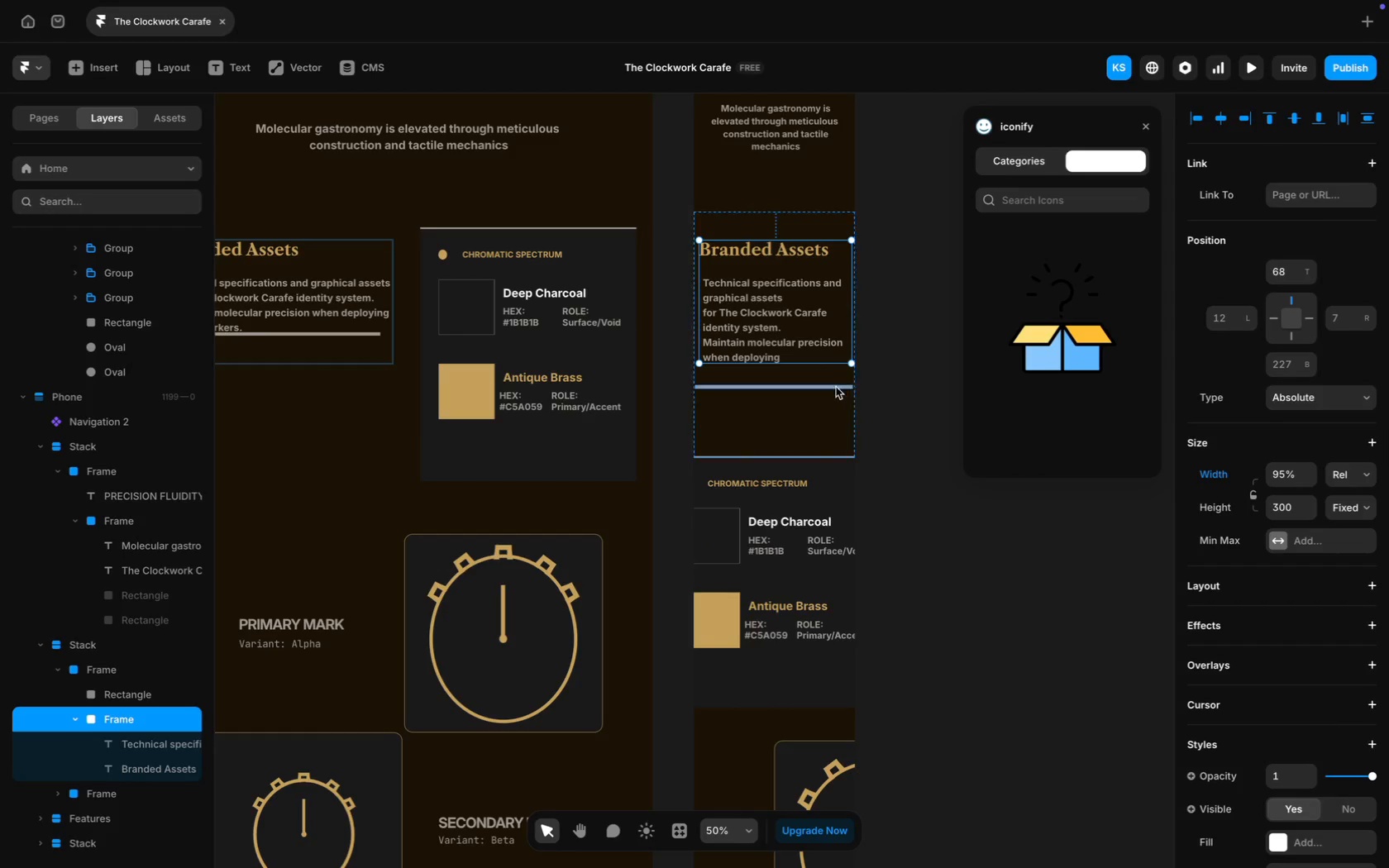 
left_click([818, 373])
 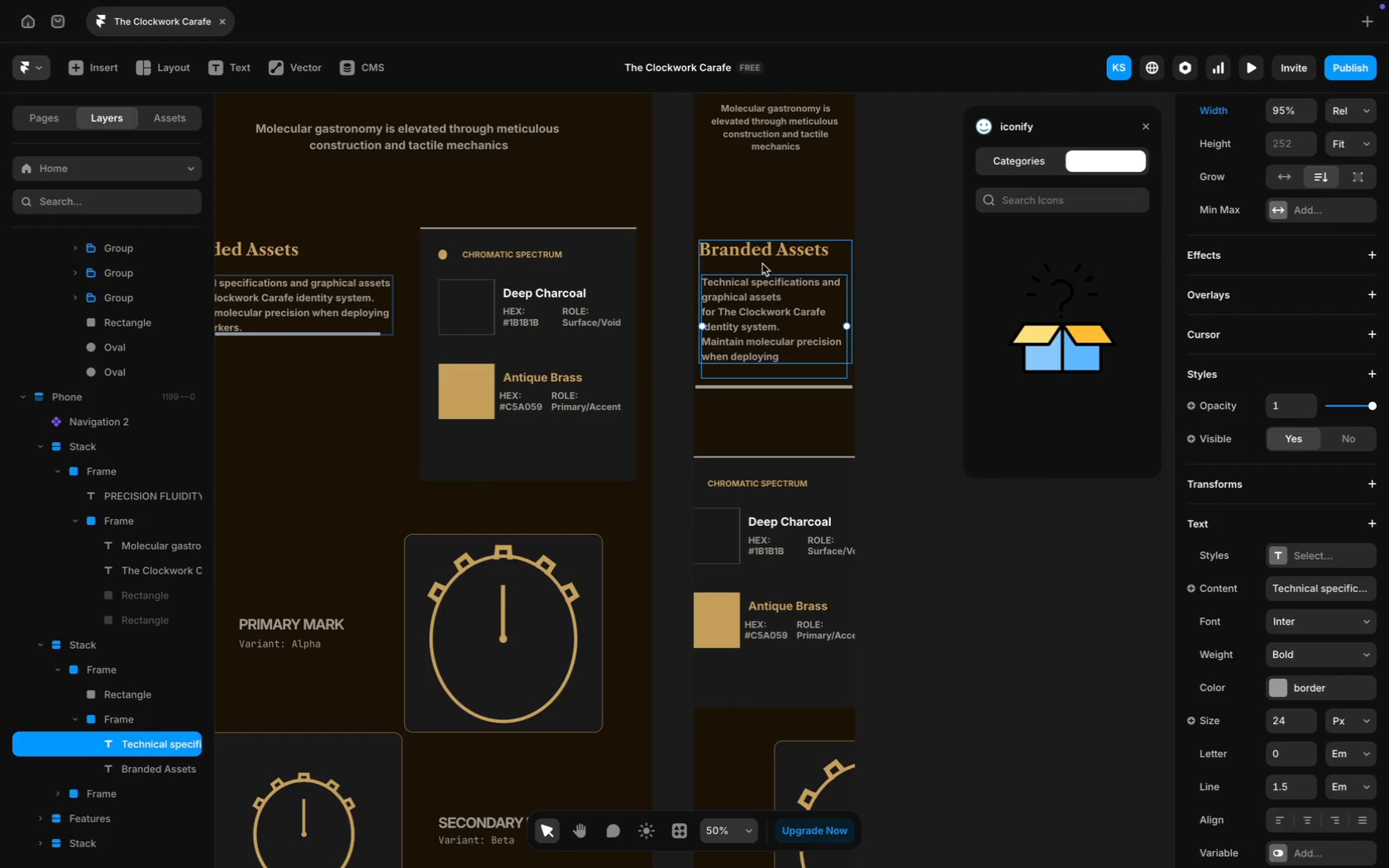 
wait(5.8)
 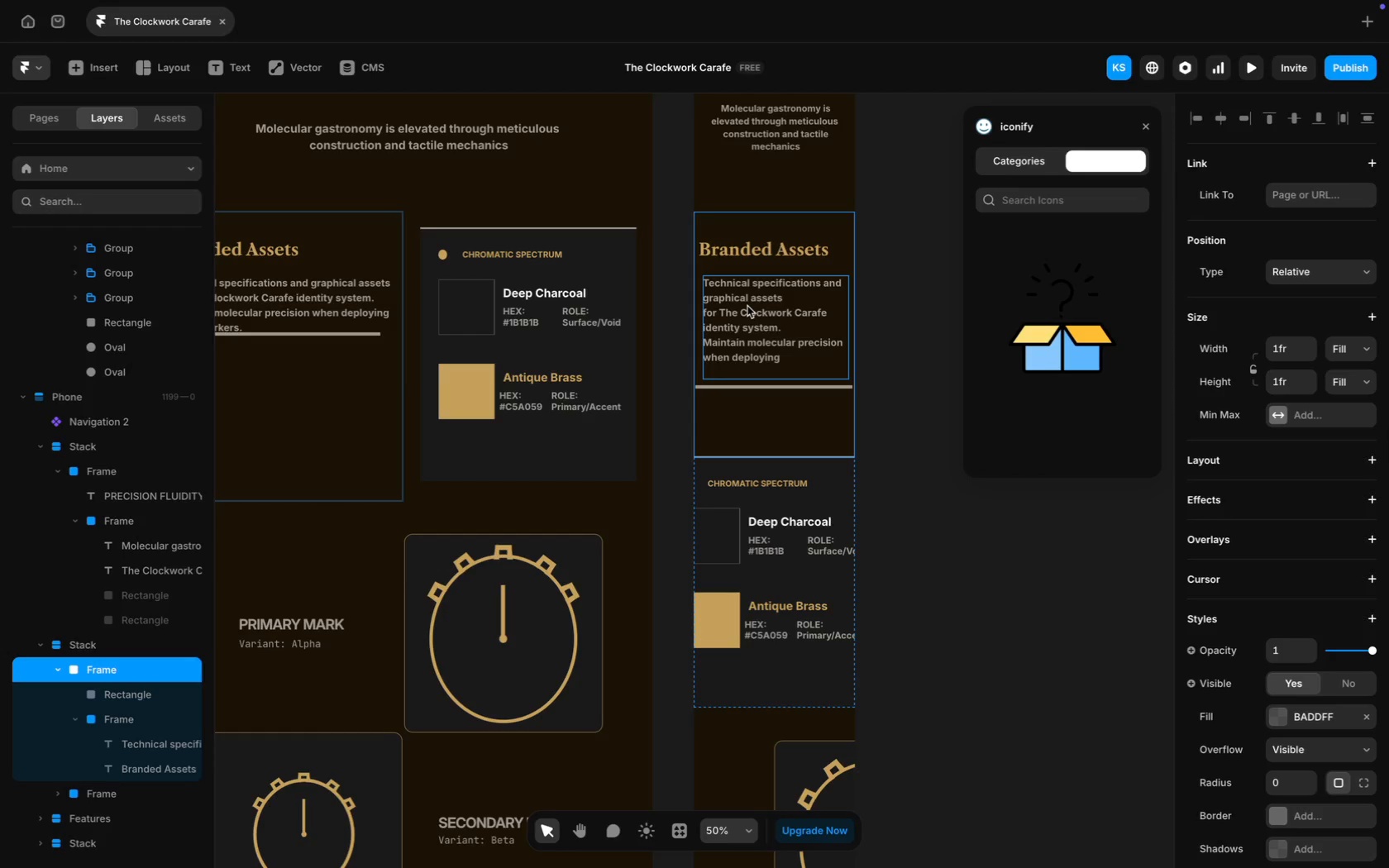 
left_click([836, 250])
 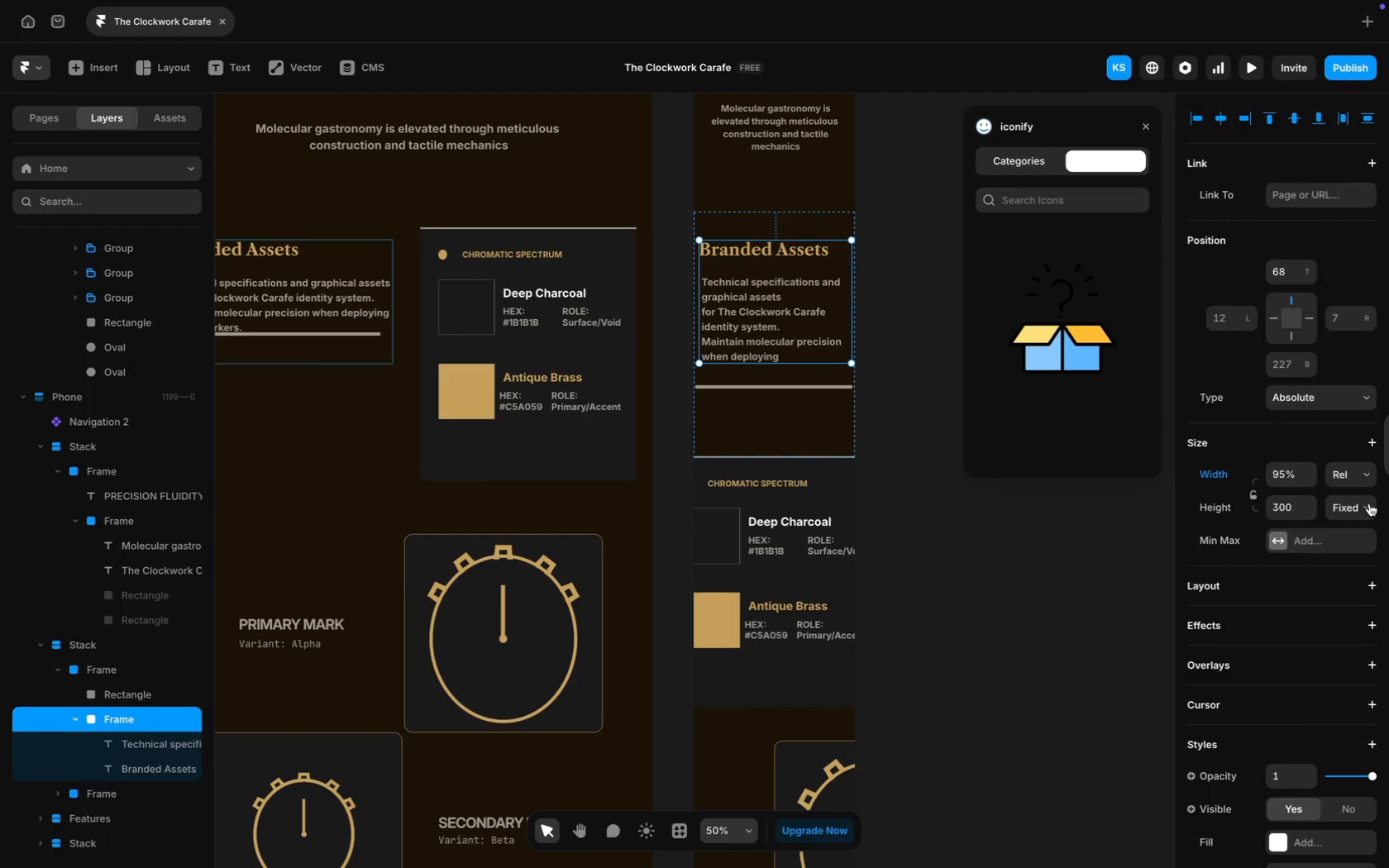 
left_click([1344, 570])
 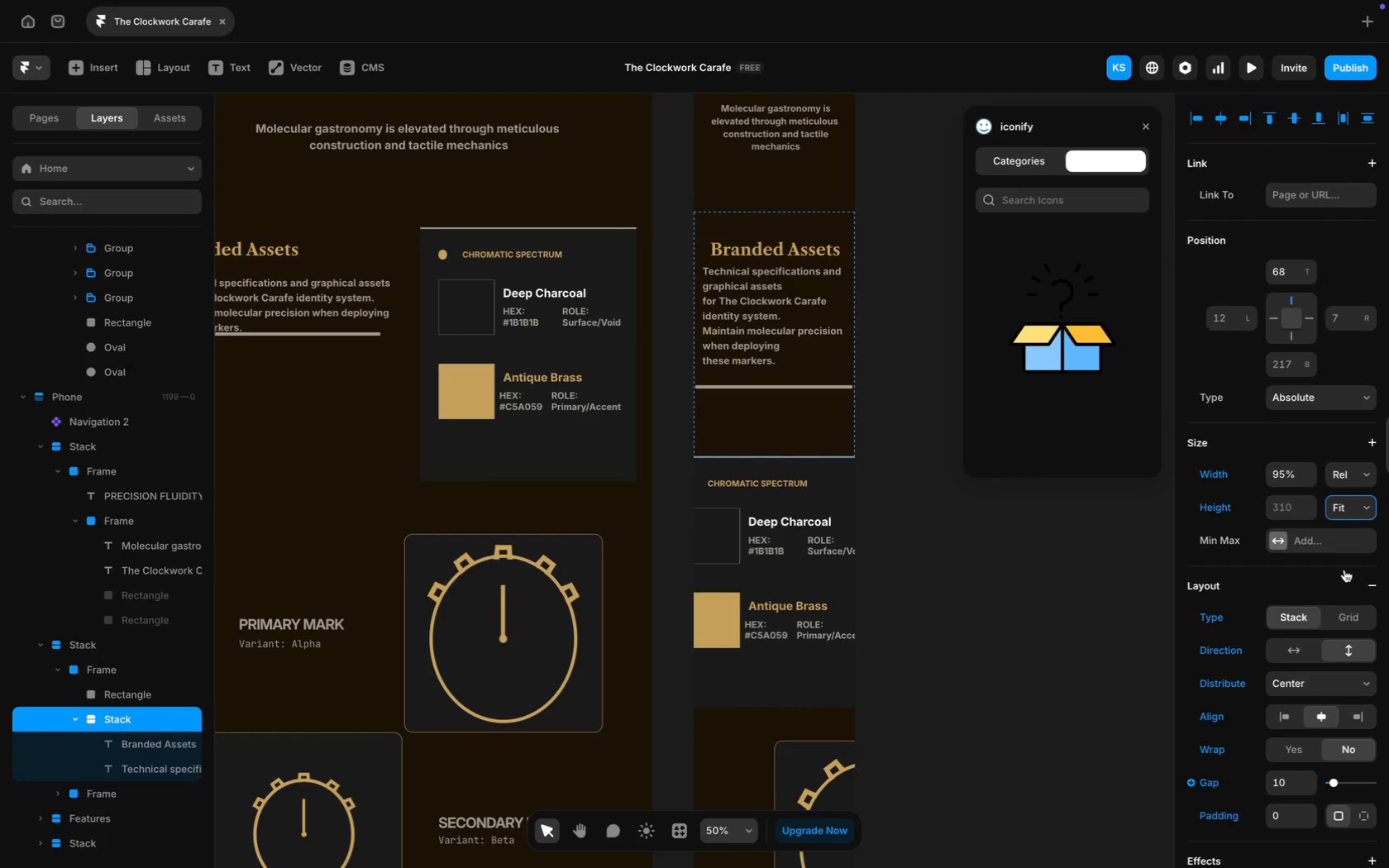 
key(Meta+Z)
 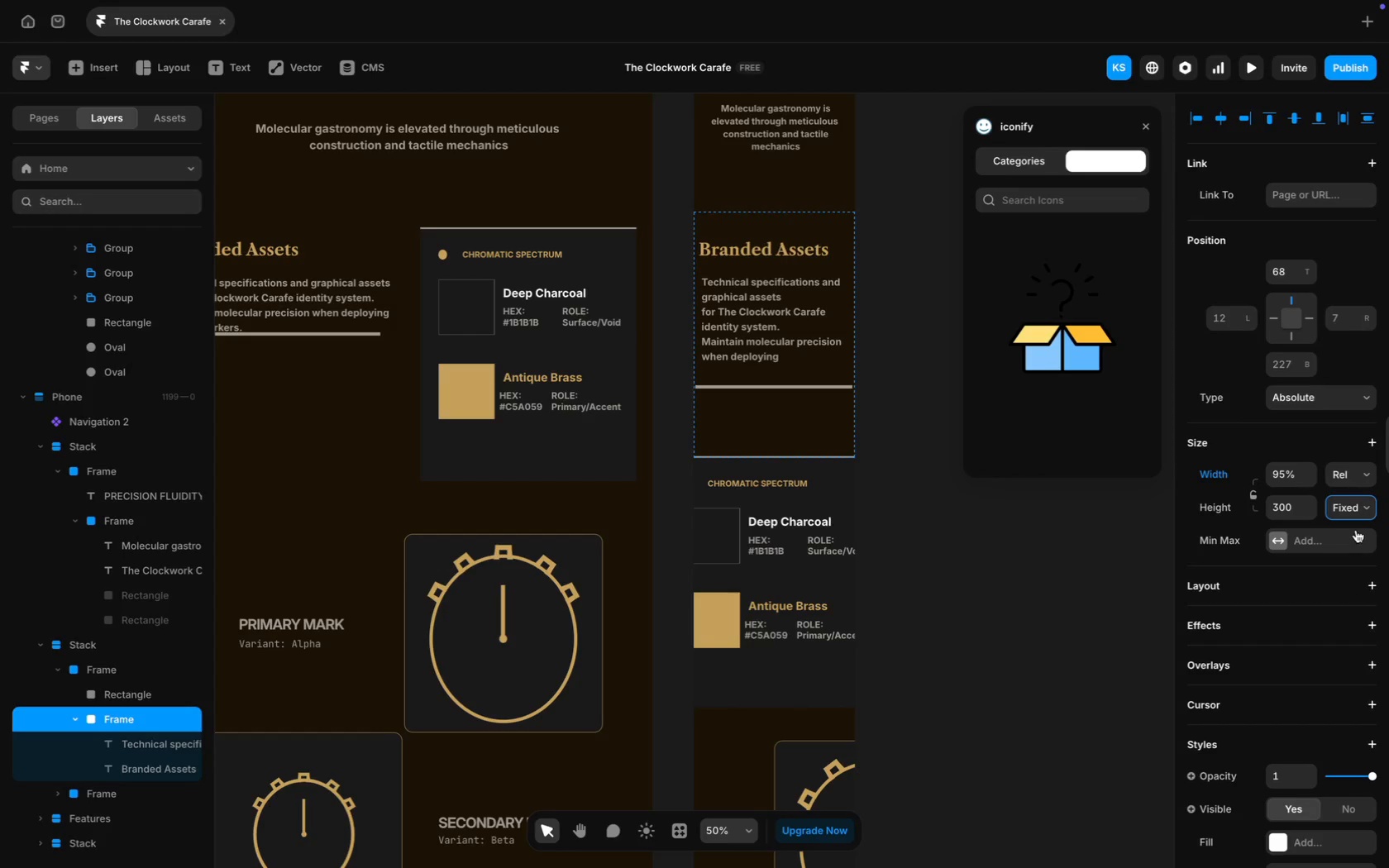 
left_click([1361, 513])
 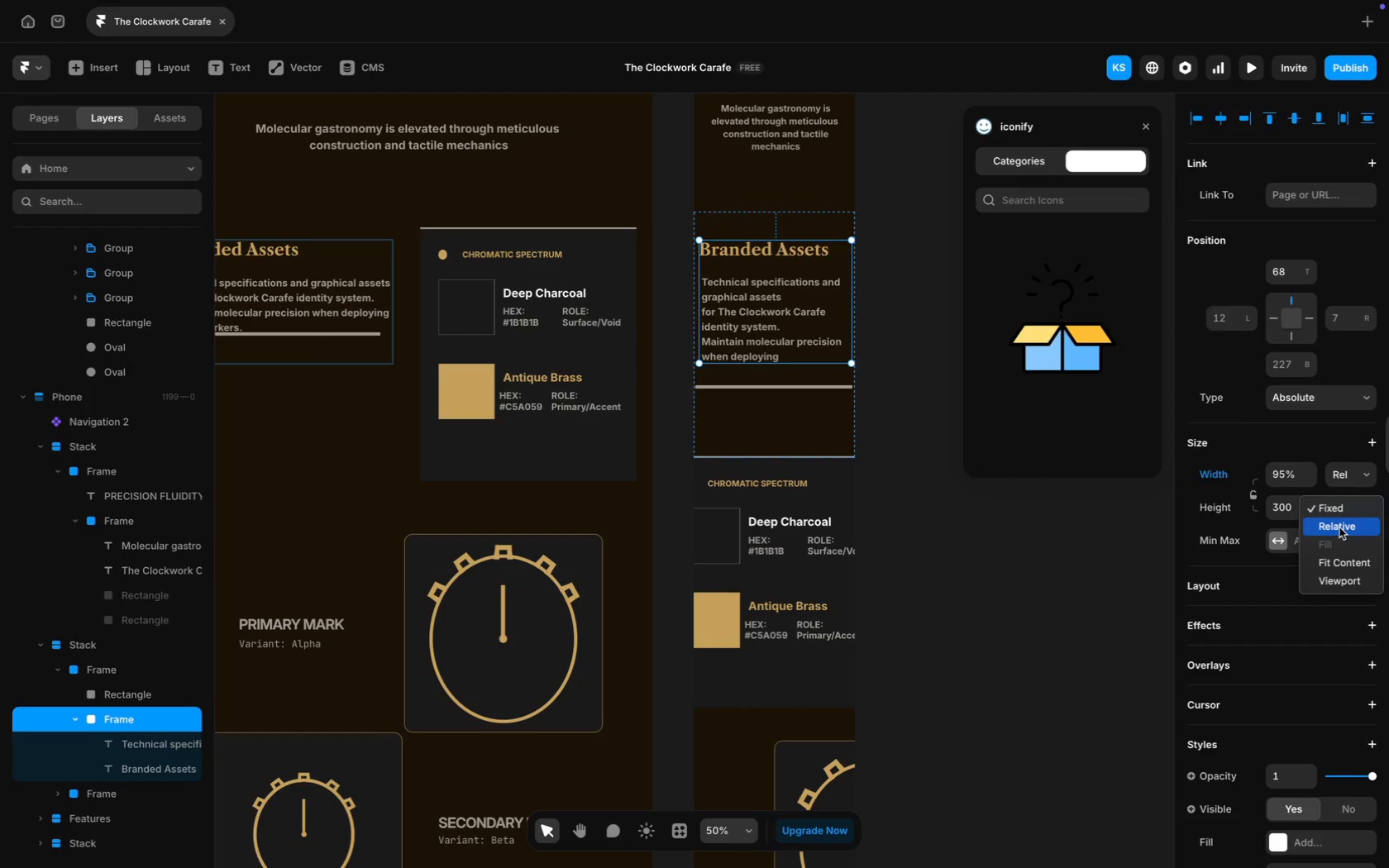 
key(CapsLock)
 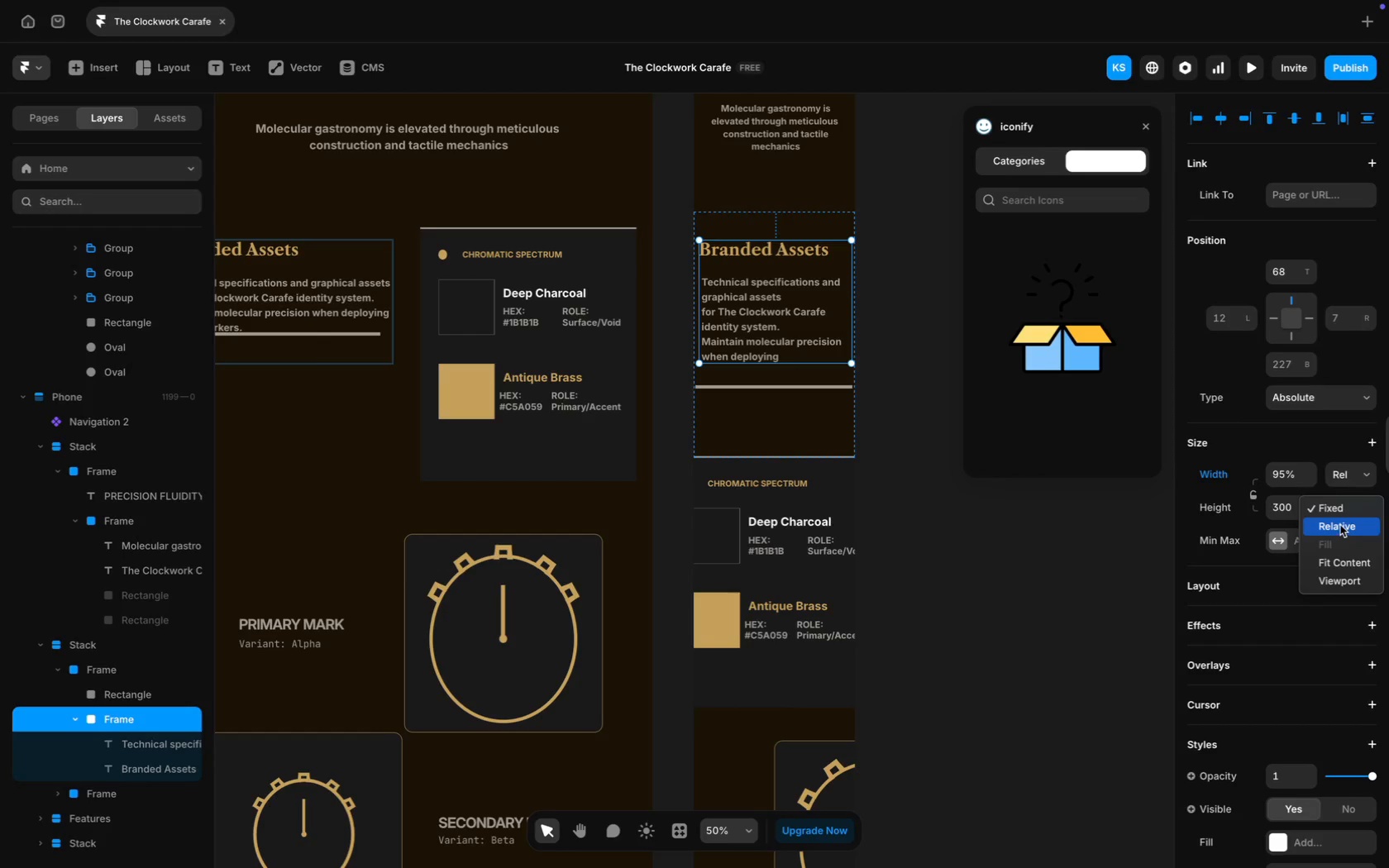 
left_click([1338, 526])
 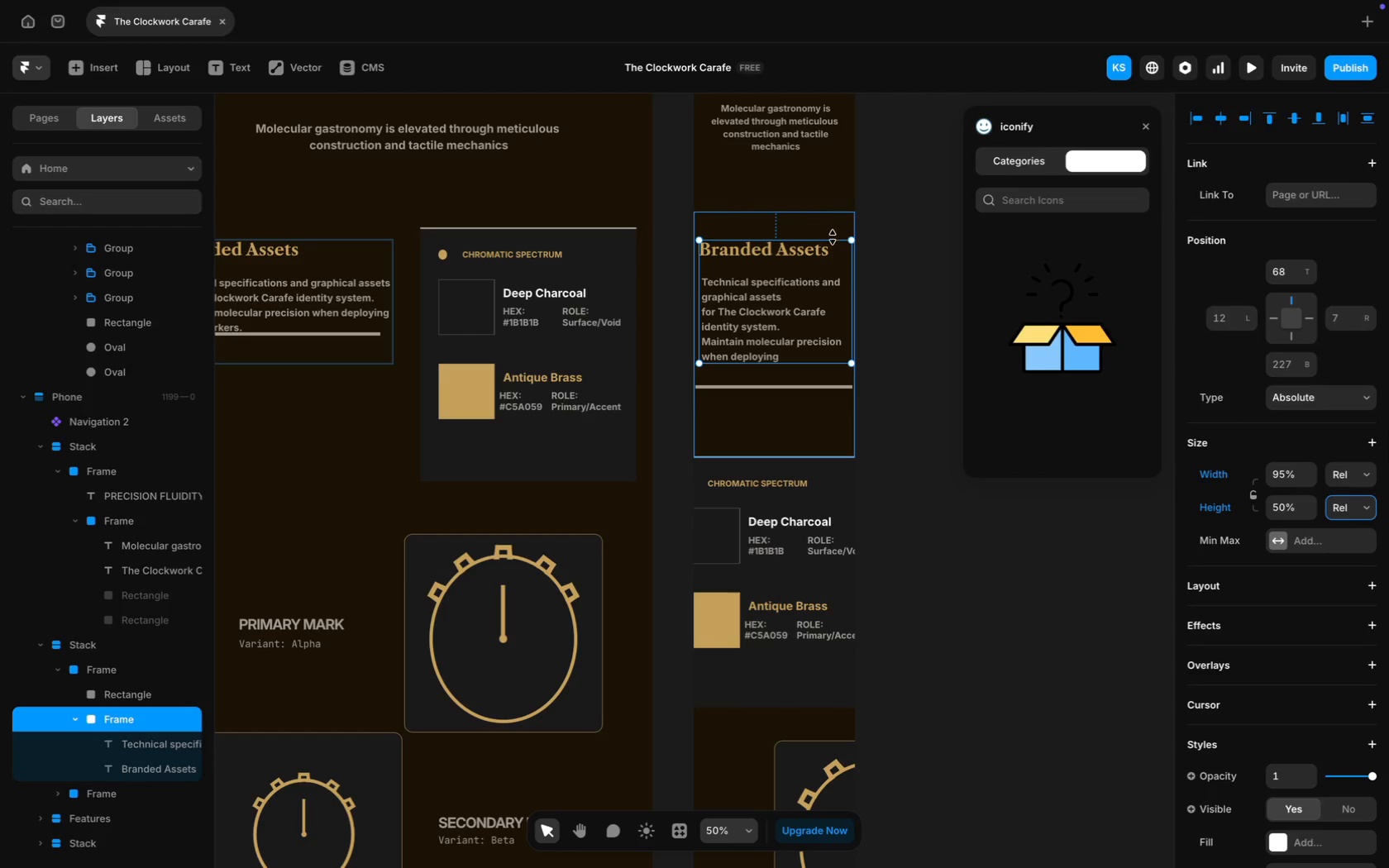 
wait(16.06)
 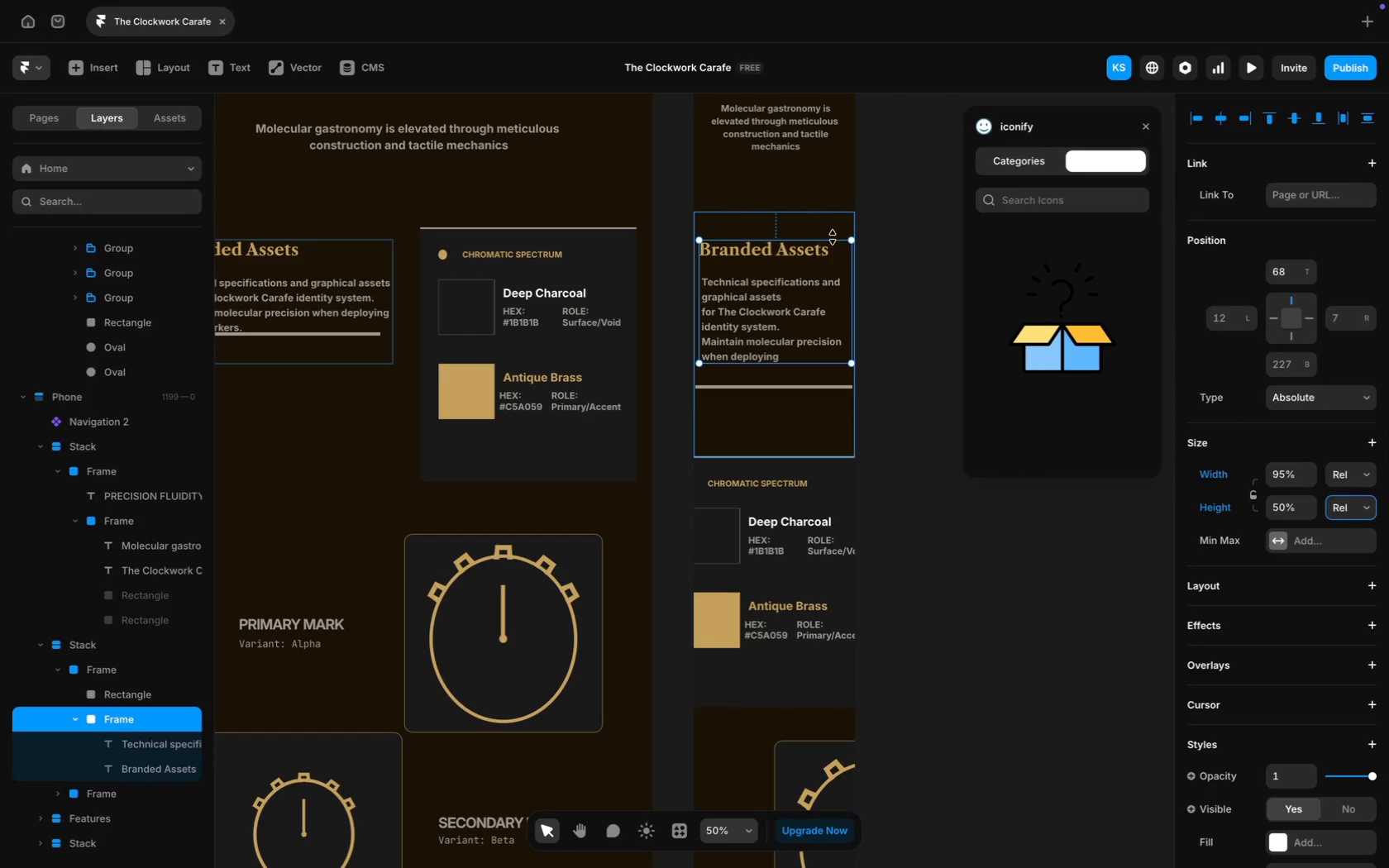 
left_click([1289, 505])
 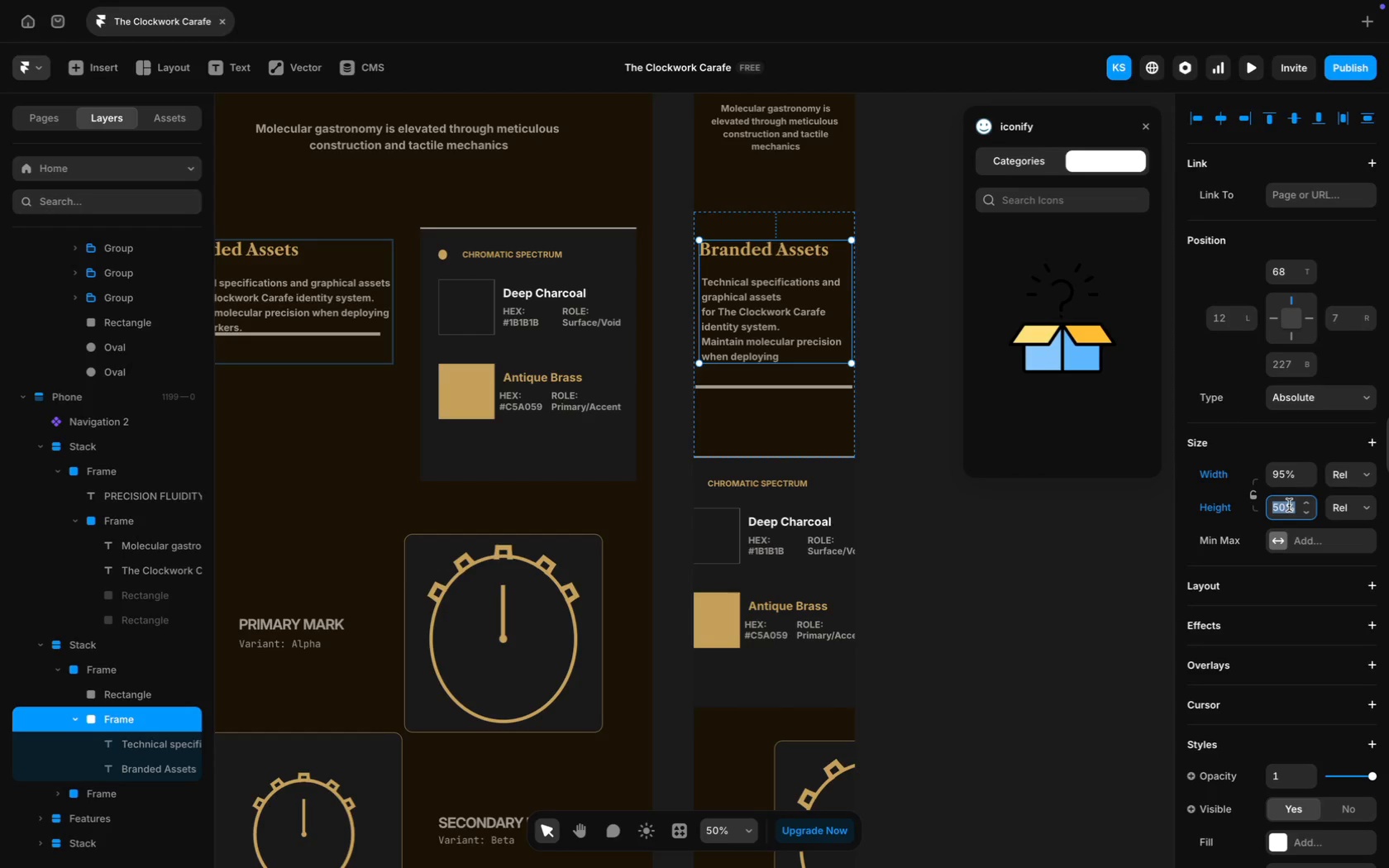 
type(70%)
 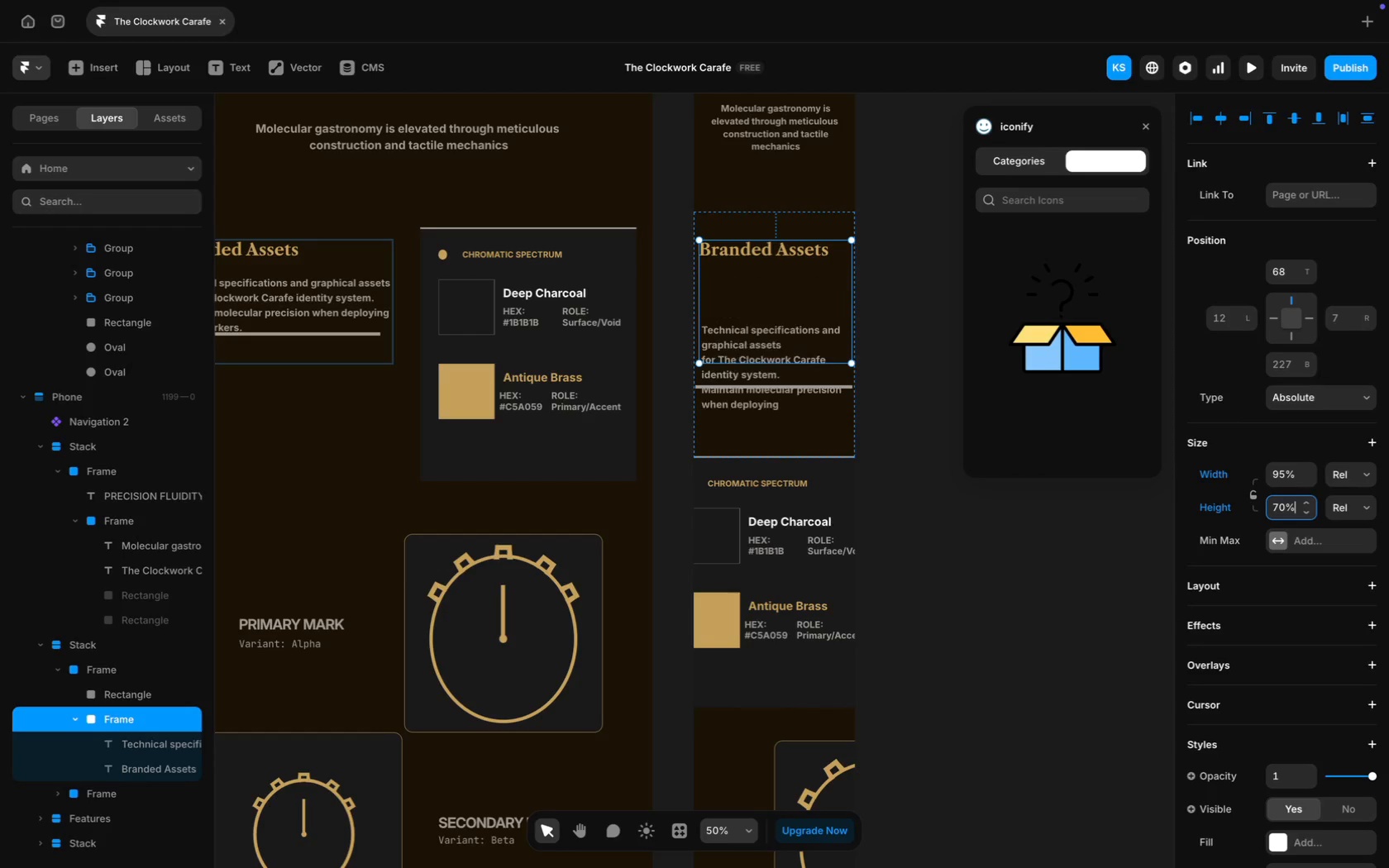 
 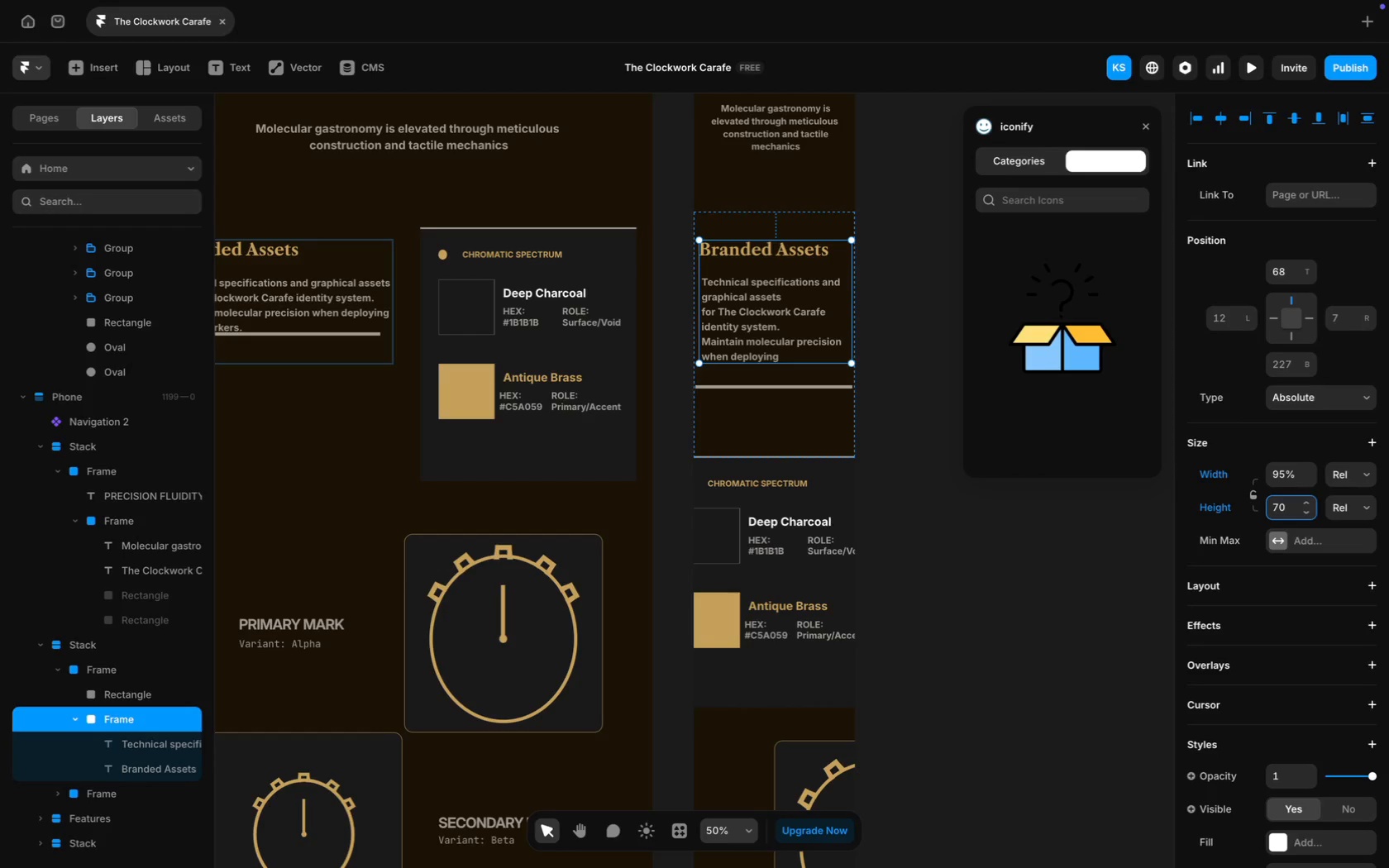 
key(Enter)
 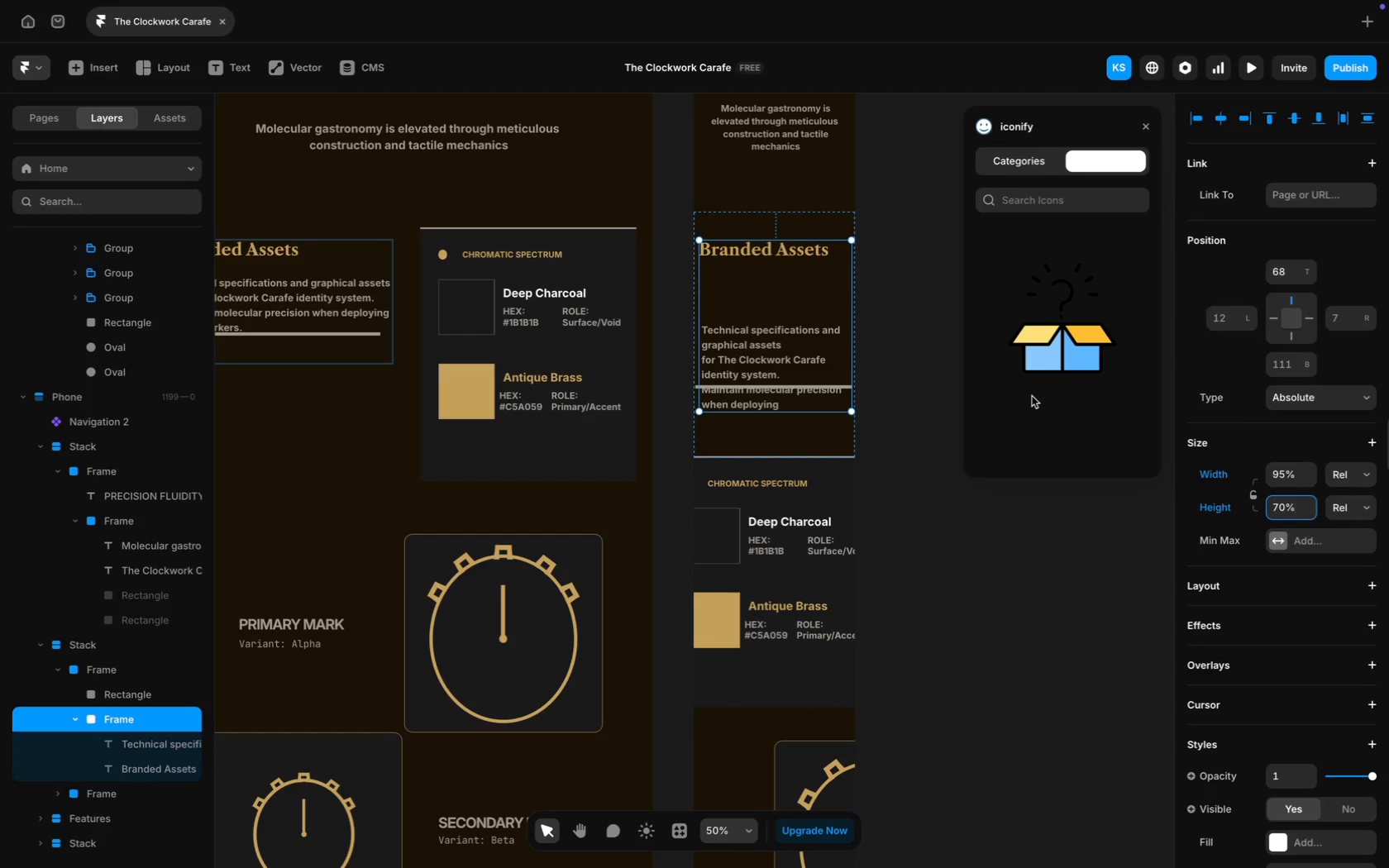 
key(Meta+A)
 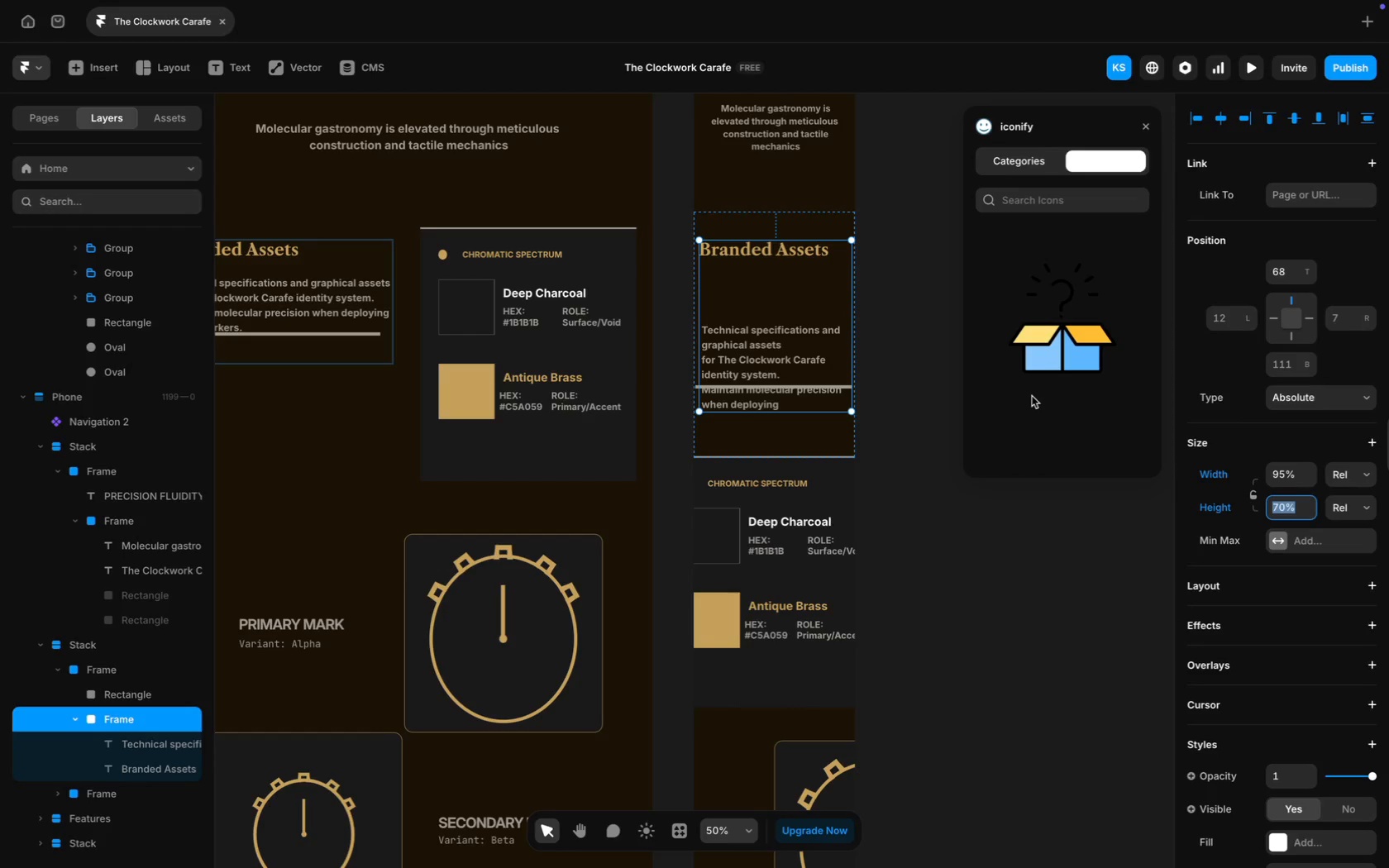 
key(Backspace)
 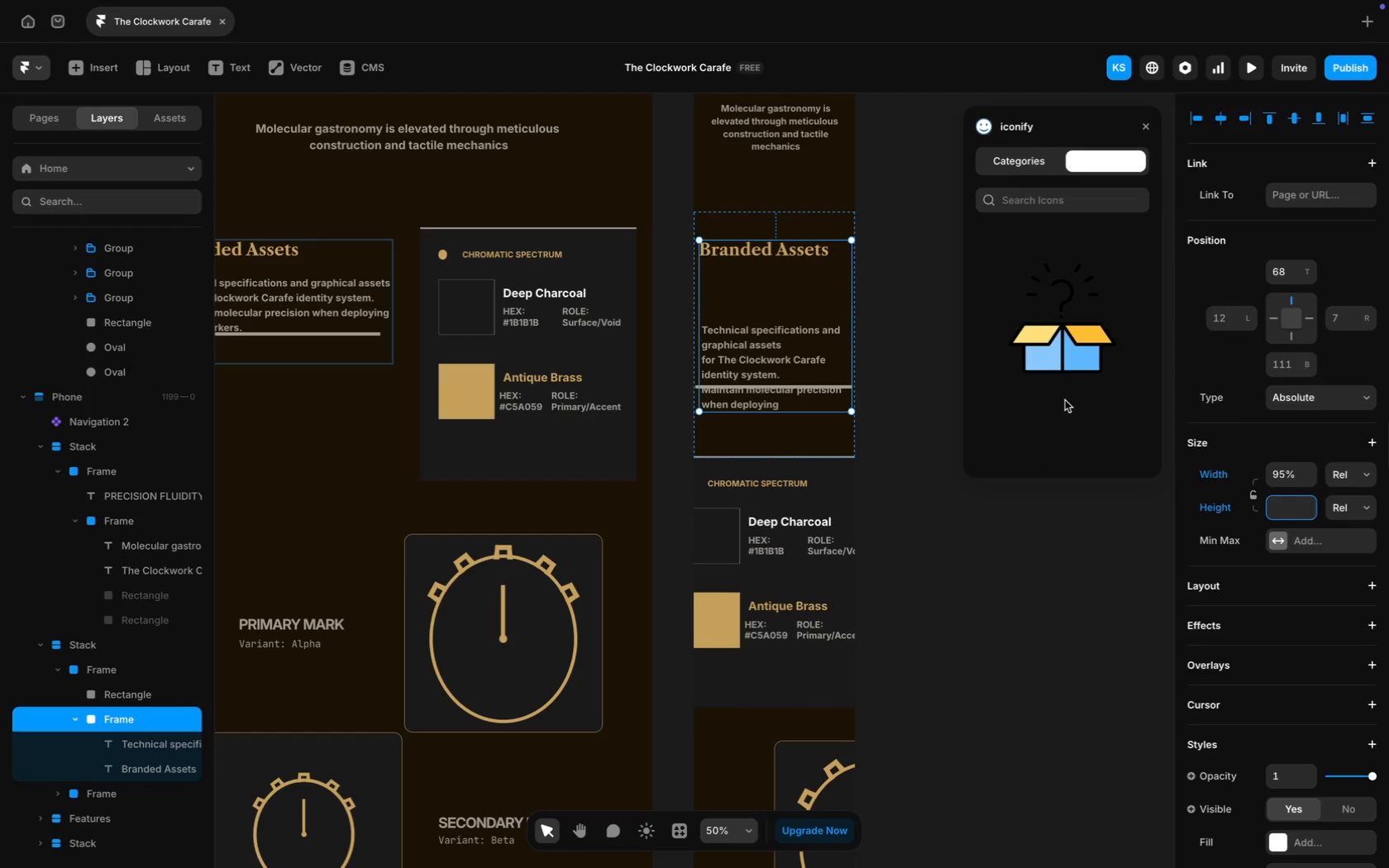 
type(60%)
 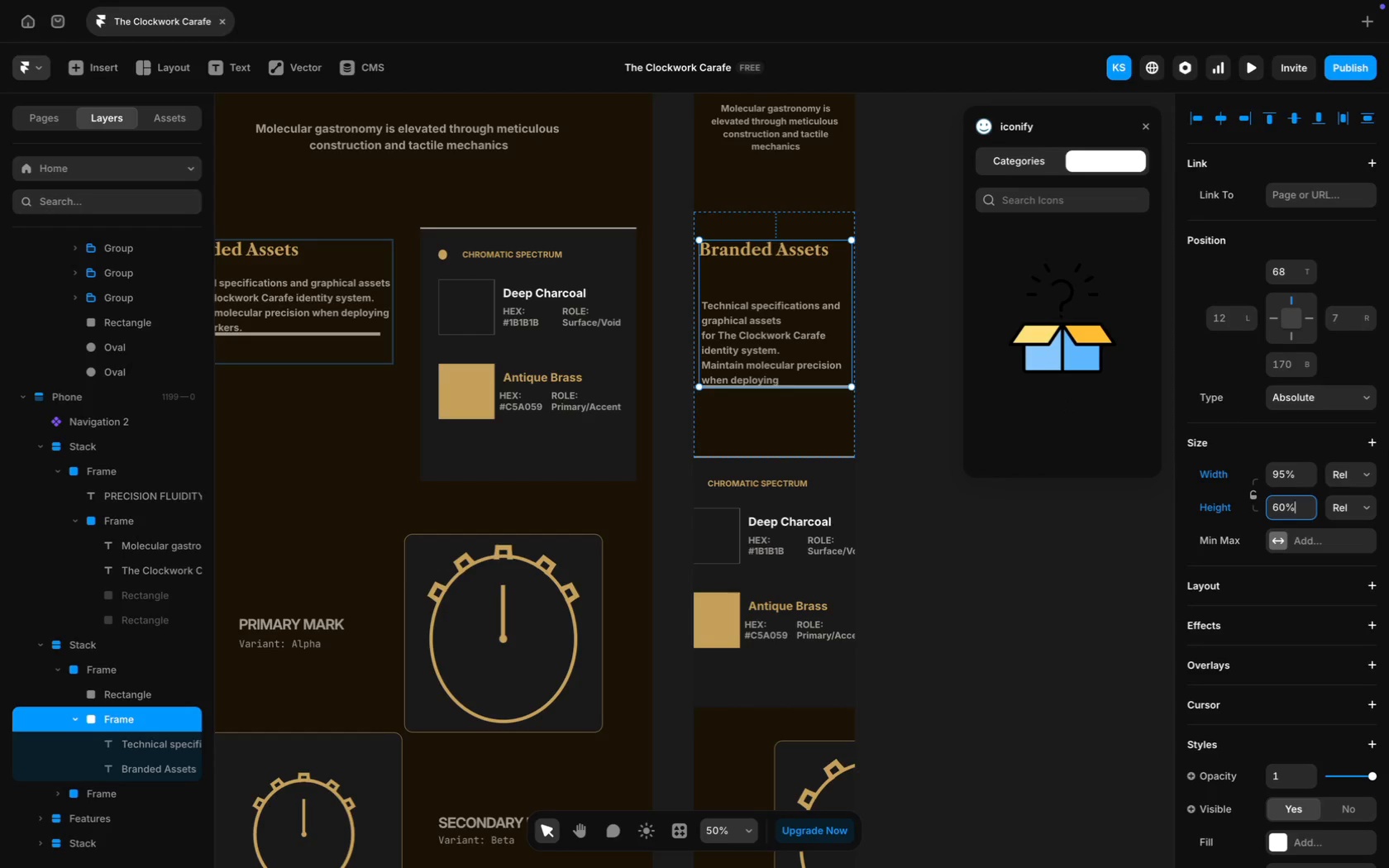 
 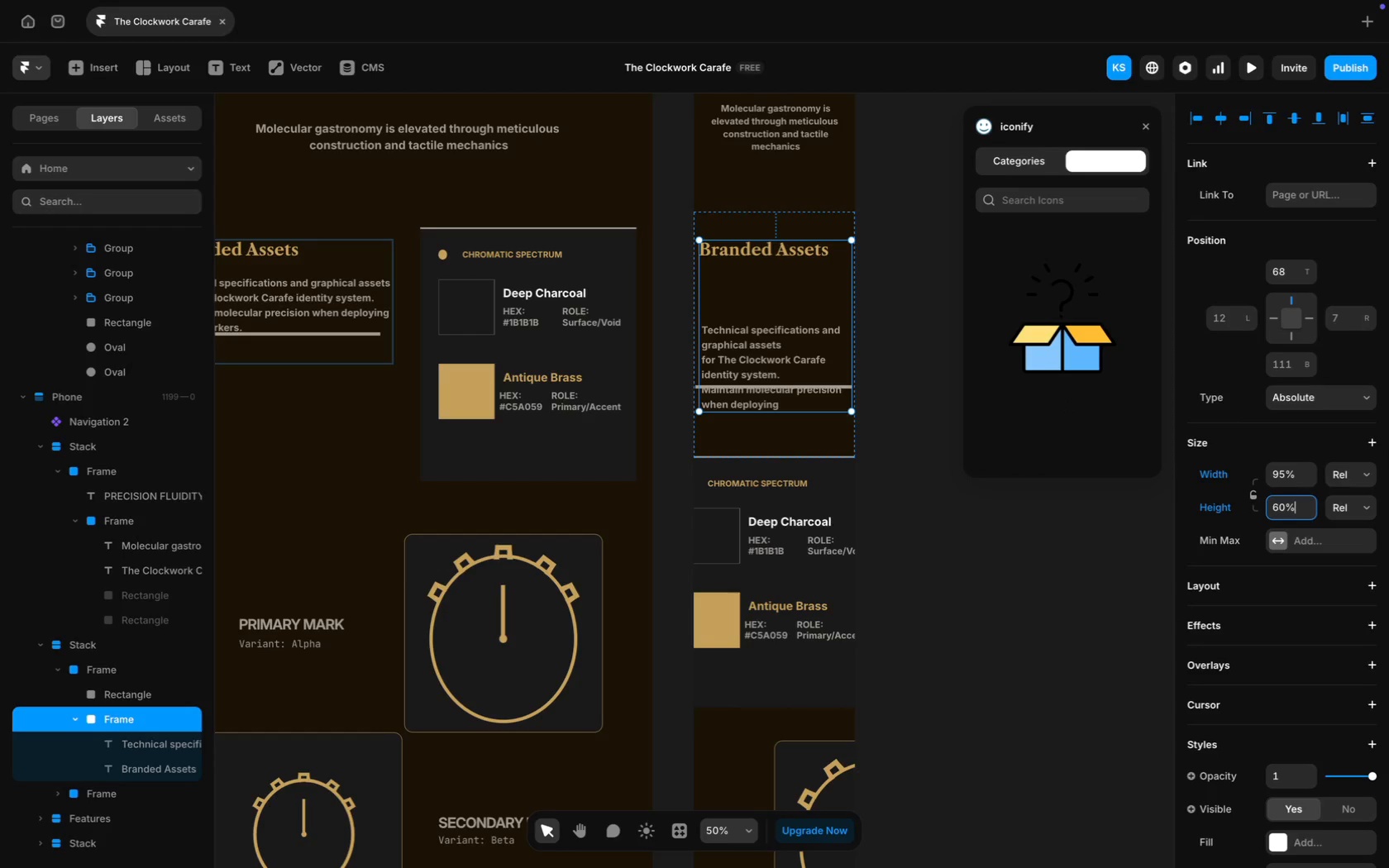 
key(Enter)
 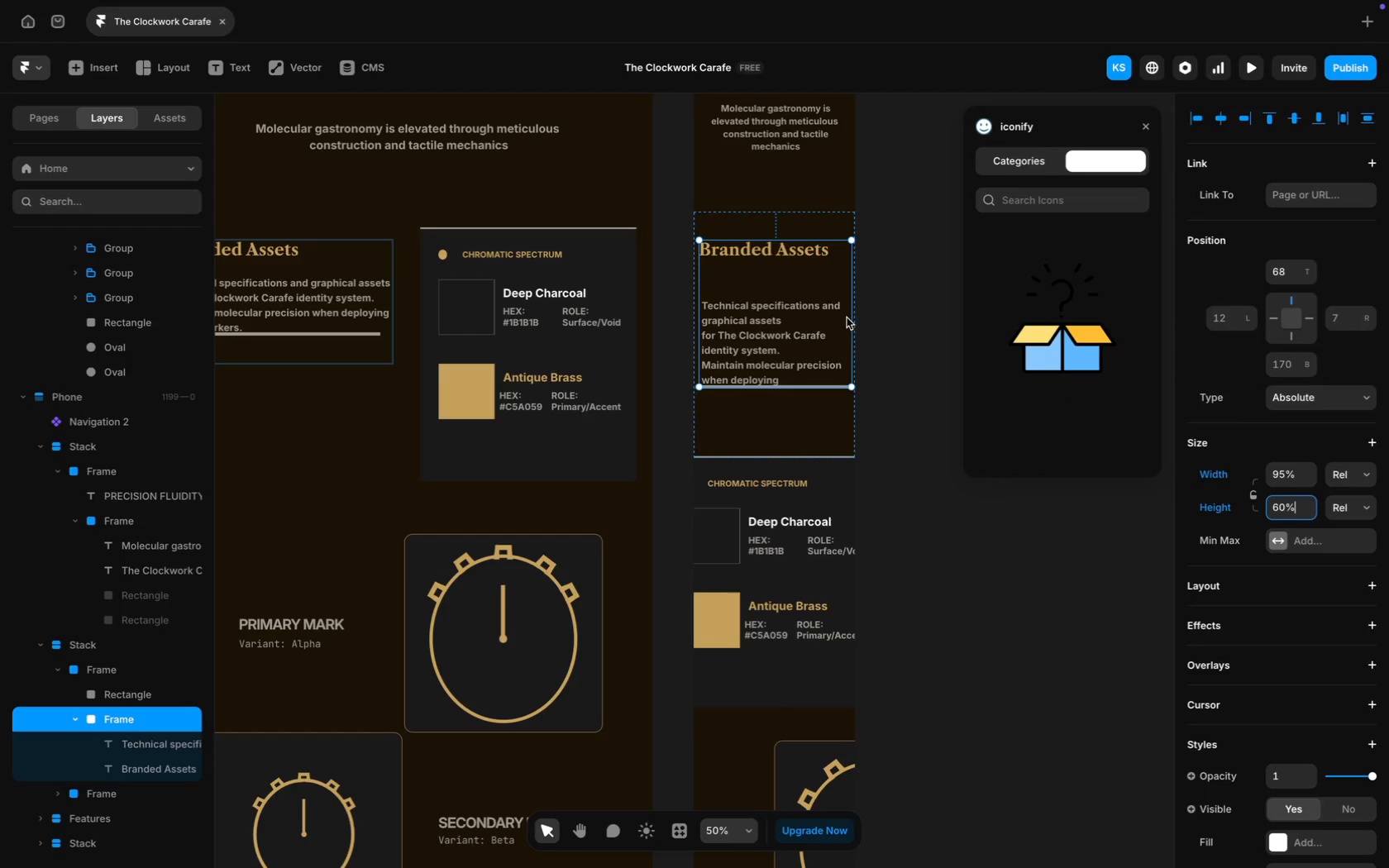 
left_click_drag(start_coordinate=[803, 333], to_coordinate=[802, 311])
 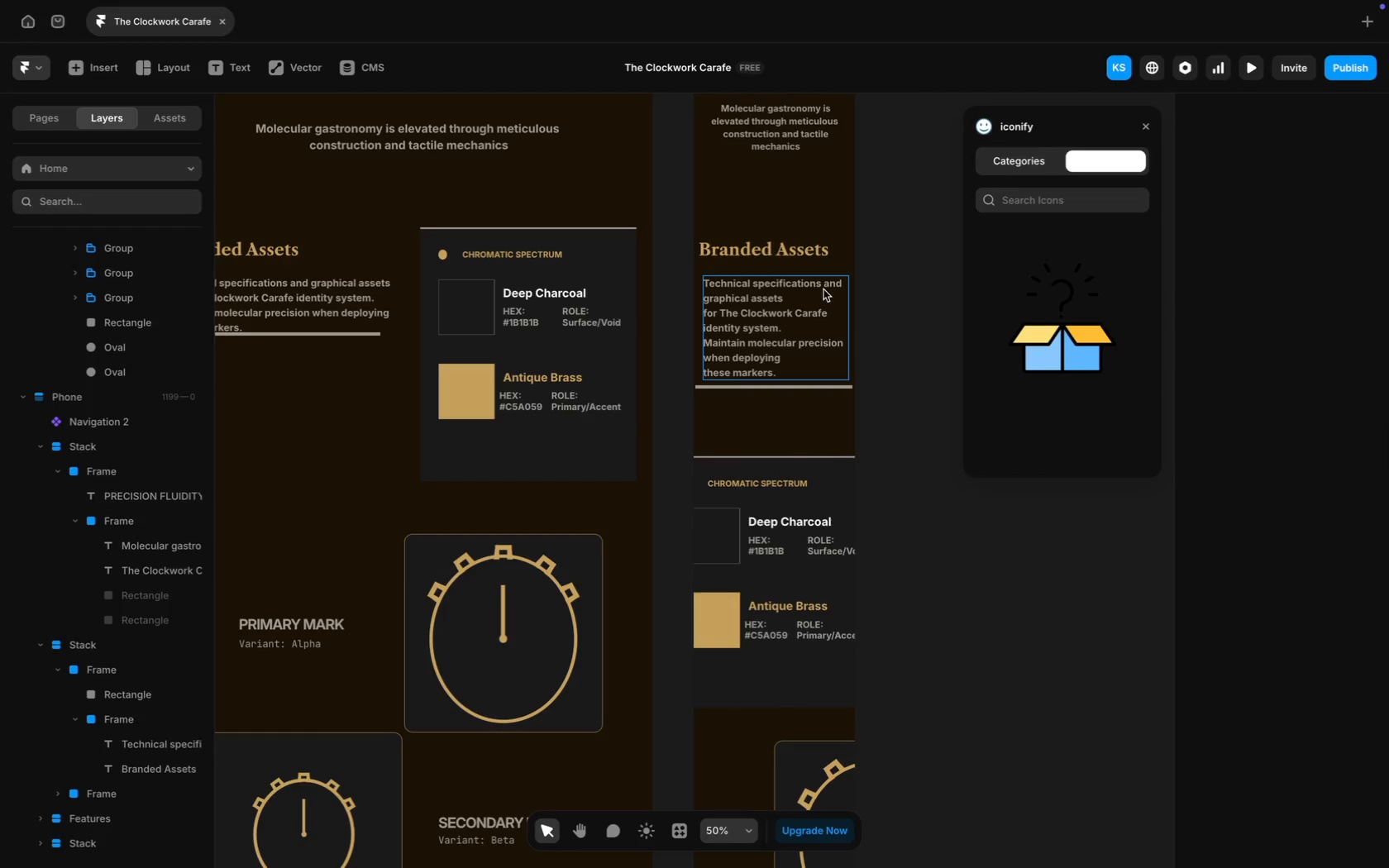 
left_click_drag(start_coordinate=[799, 389], to_coordinate=[799, 399])
 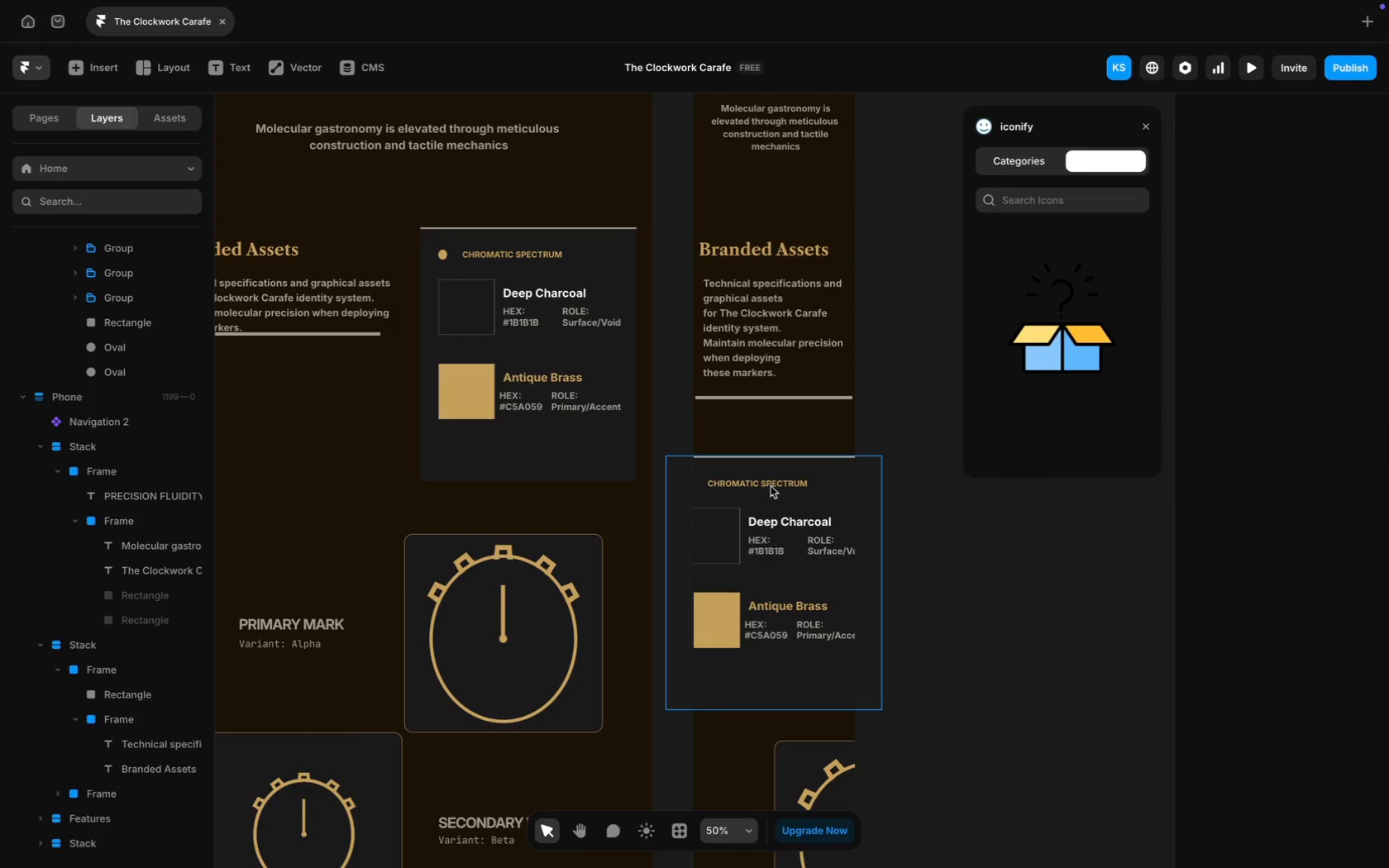 
left_click([854, 486])
 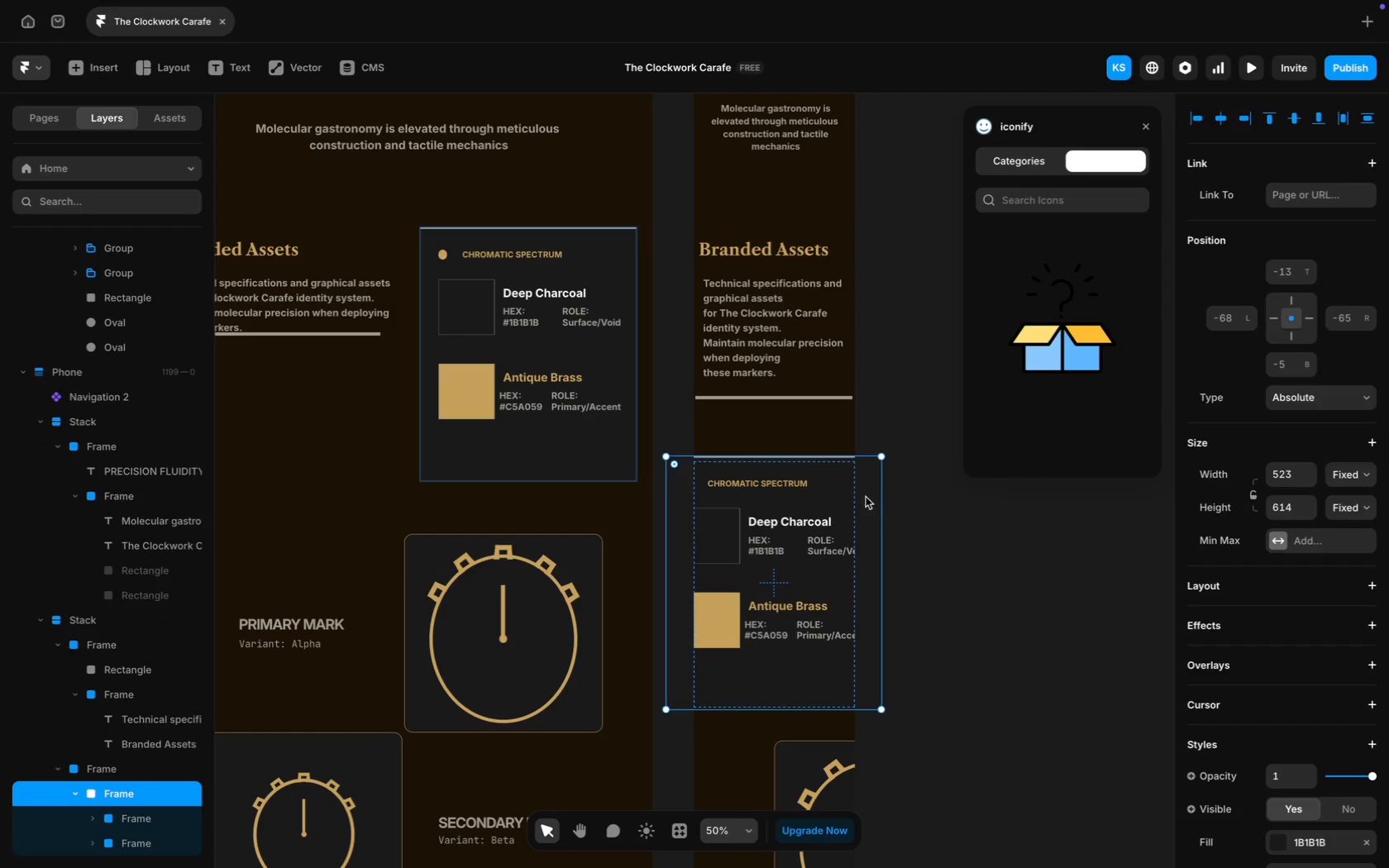 
left_click([871, 503])
 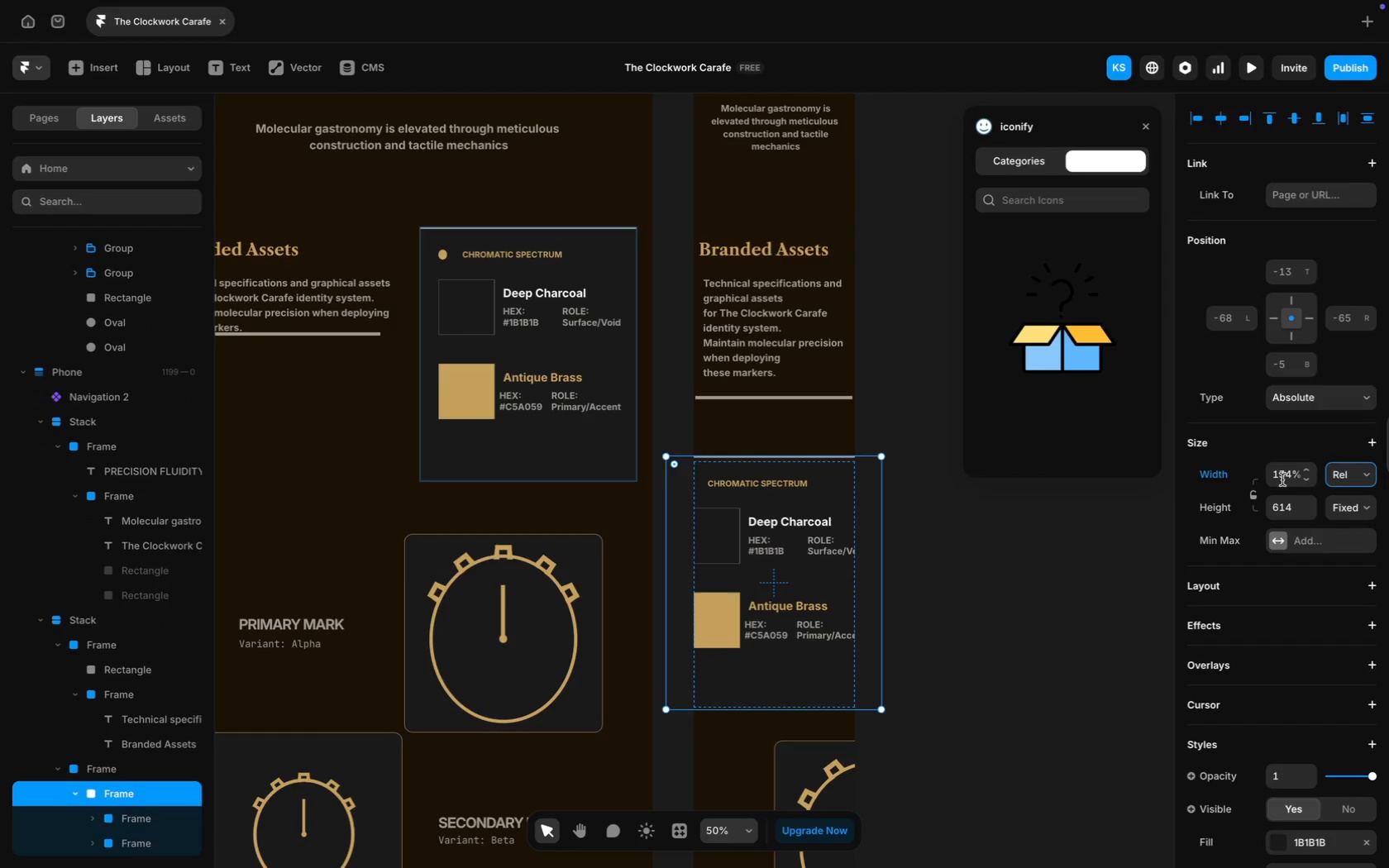 
type(95%)
 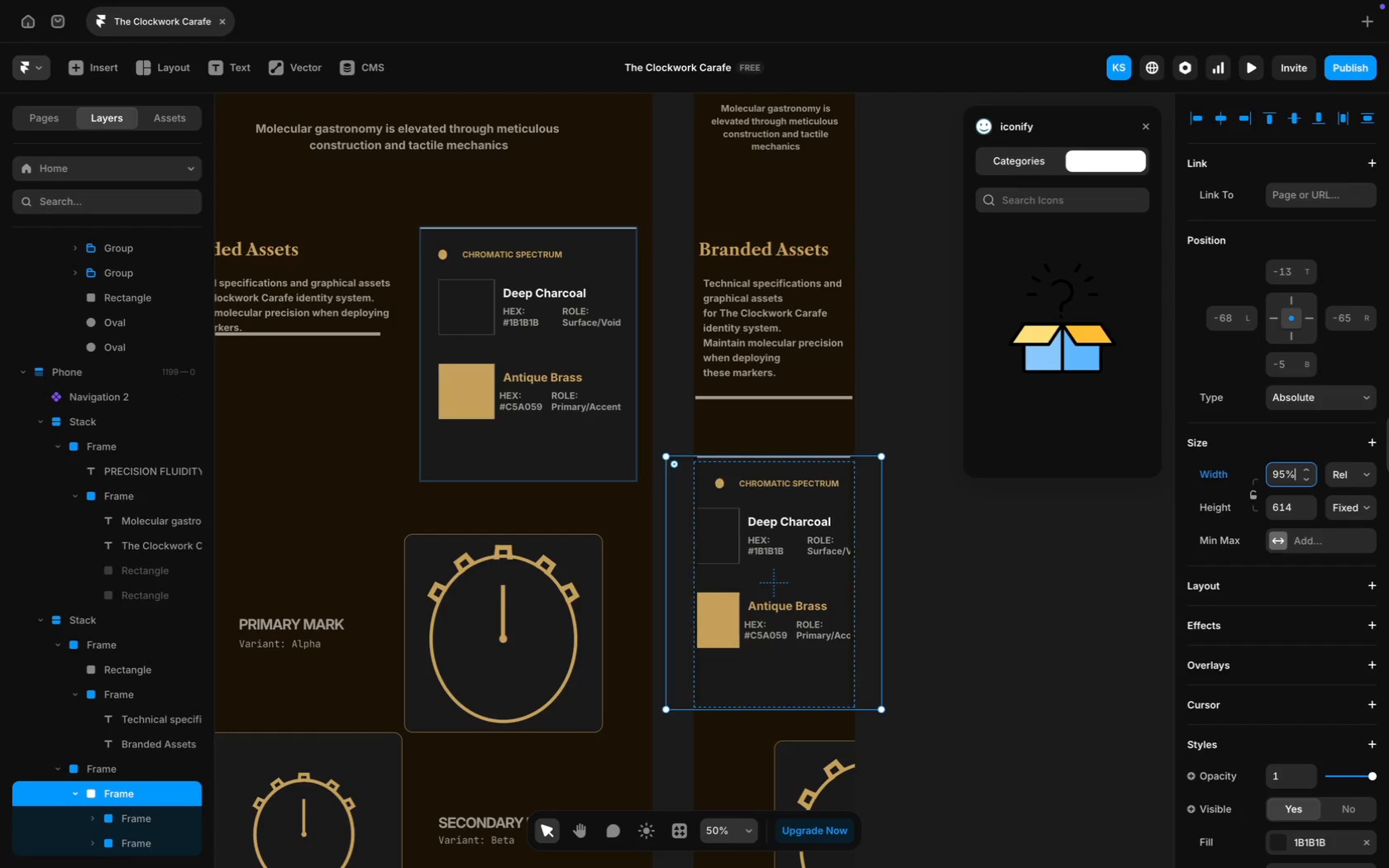 
 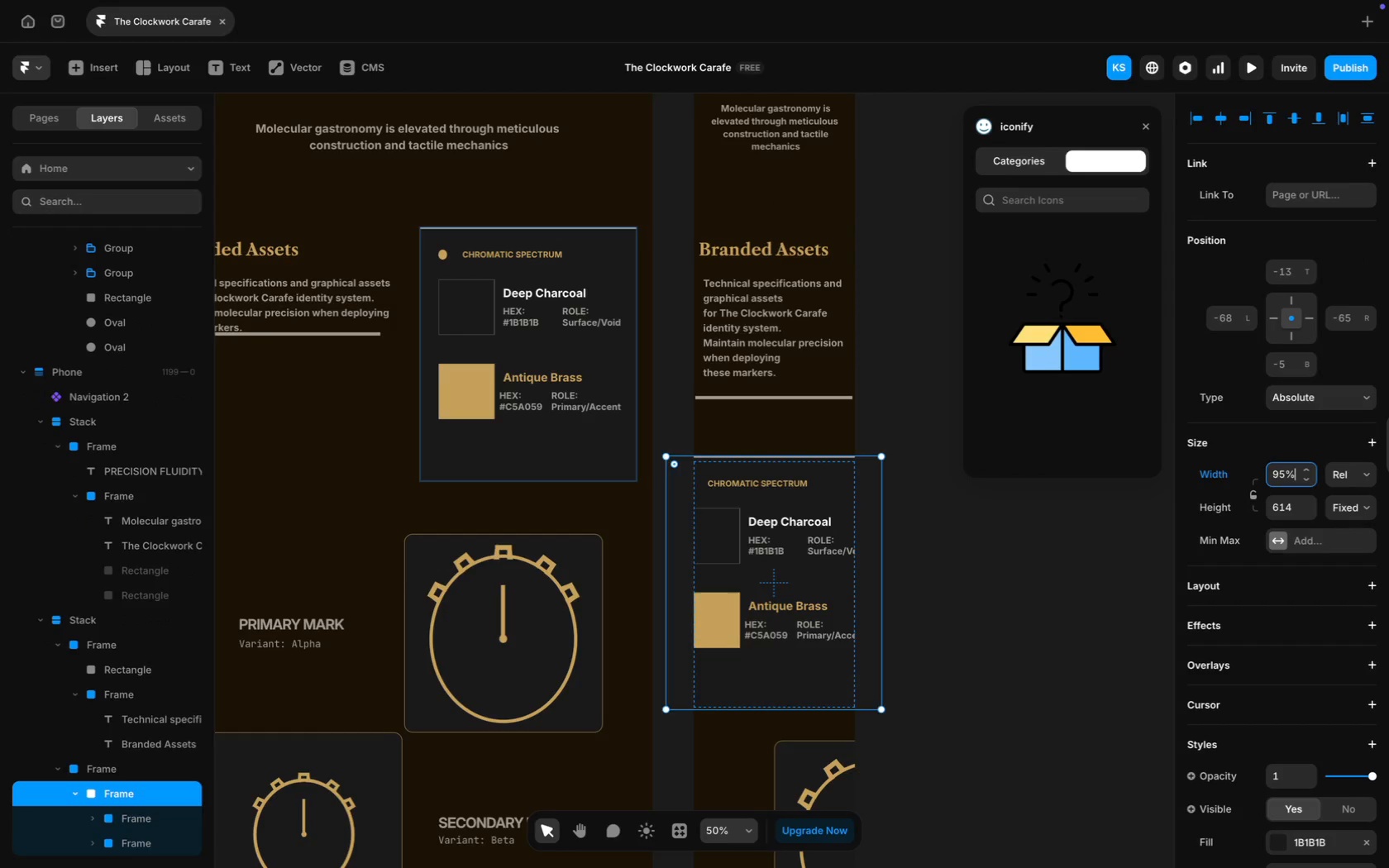 
key(Enter)
 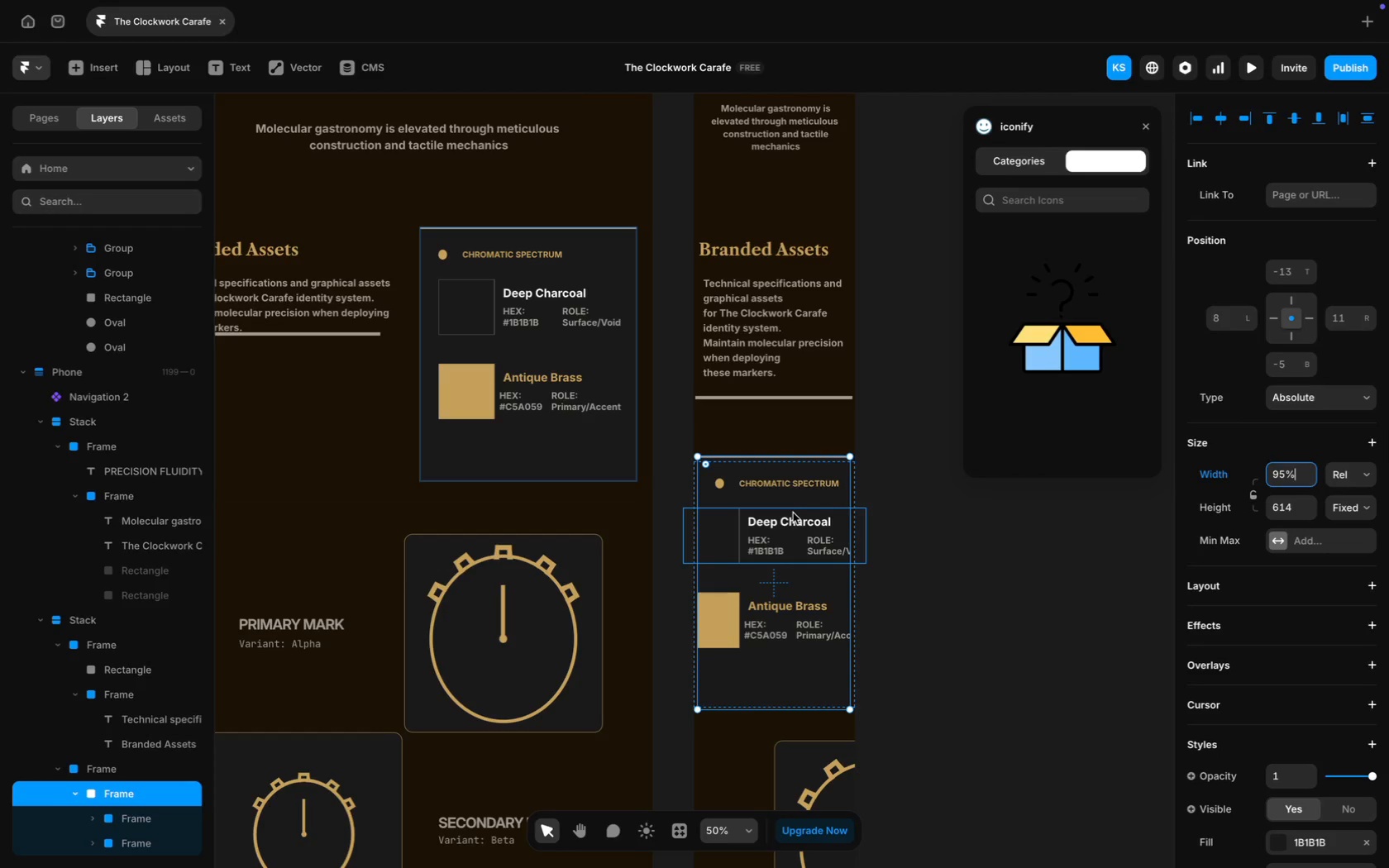 
wait(5.35)
 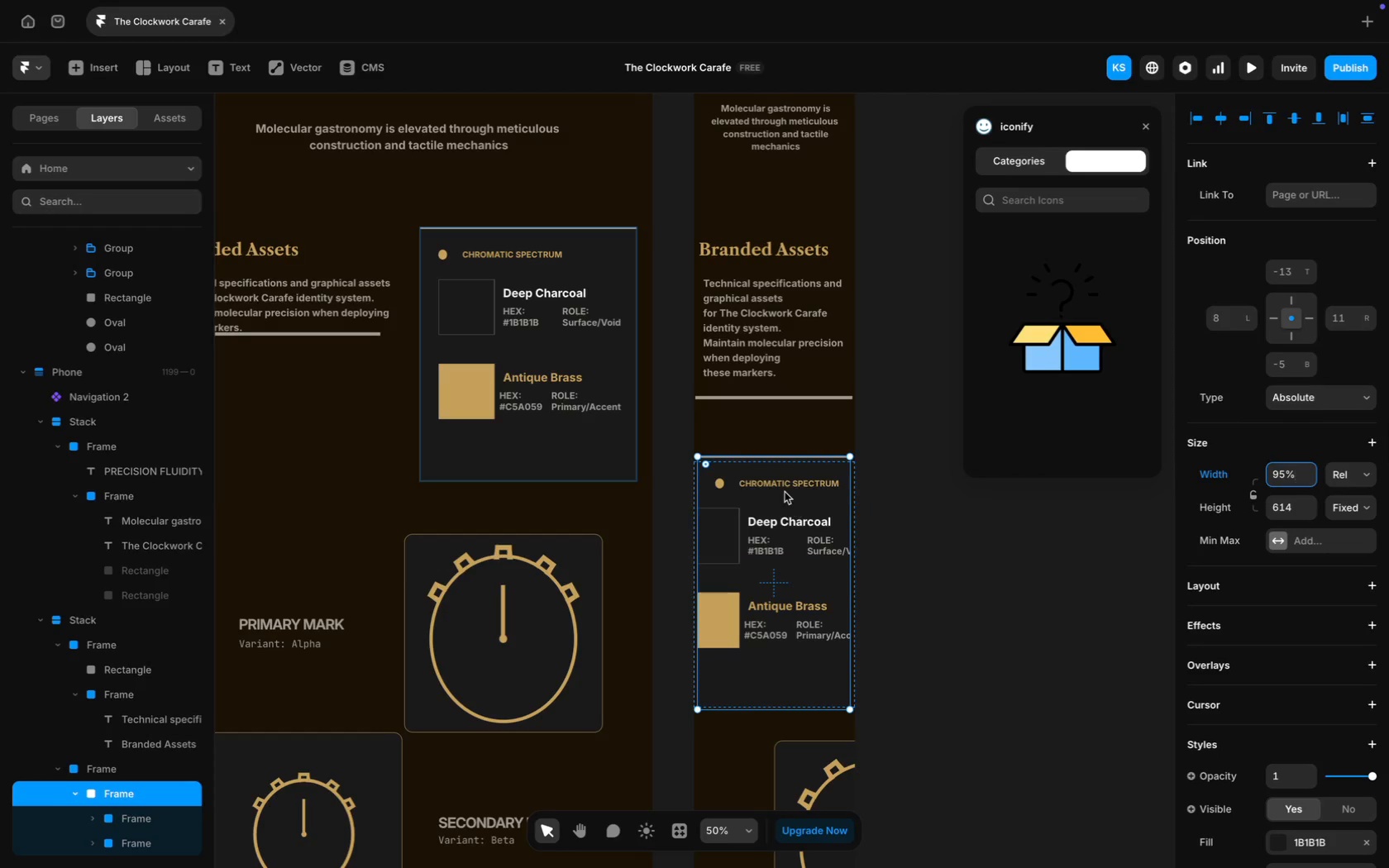 
left_click([914, 513])
 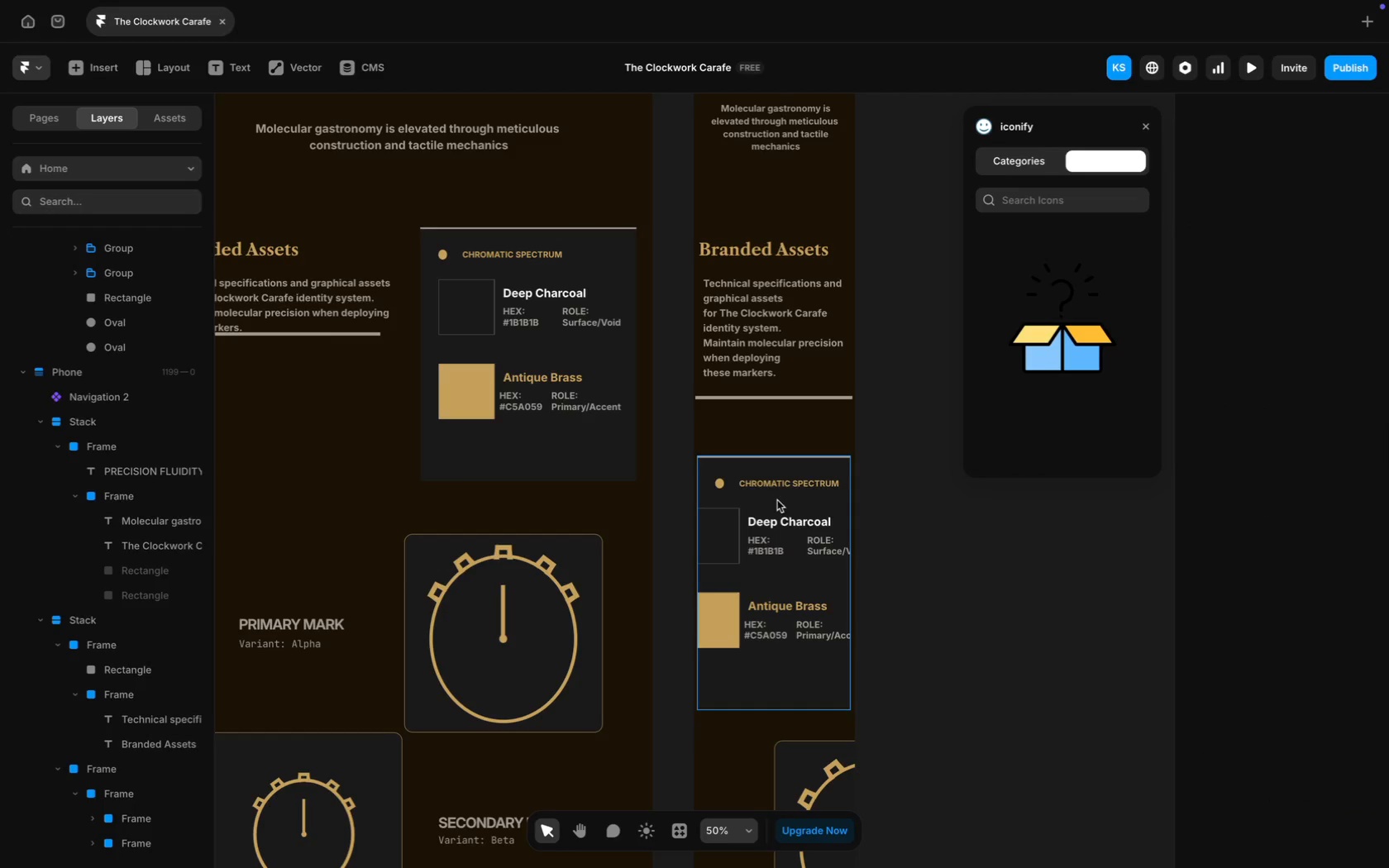 
left_click([826, 507])
 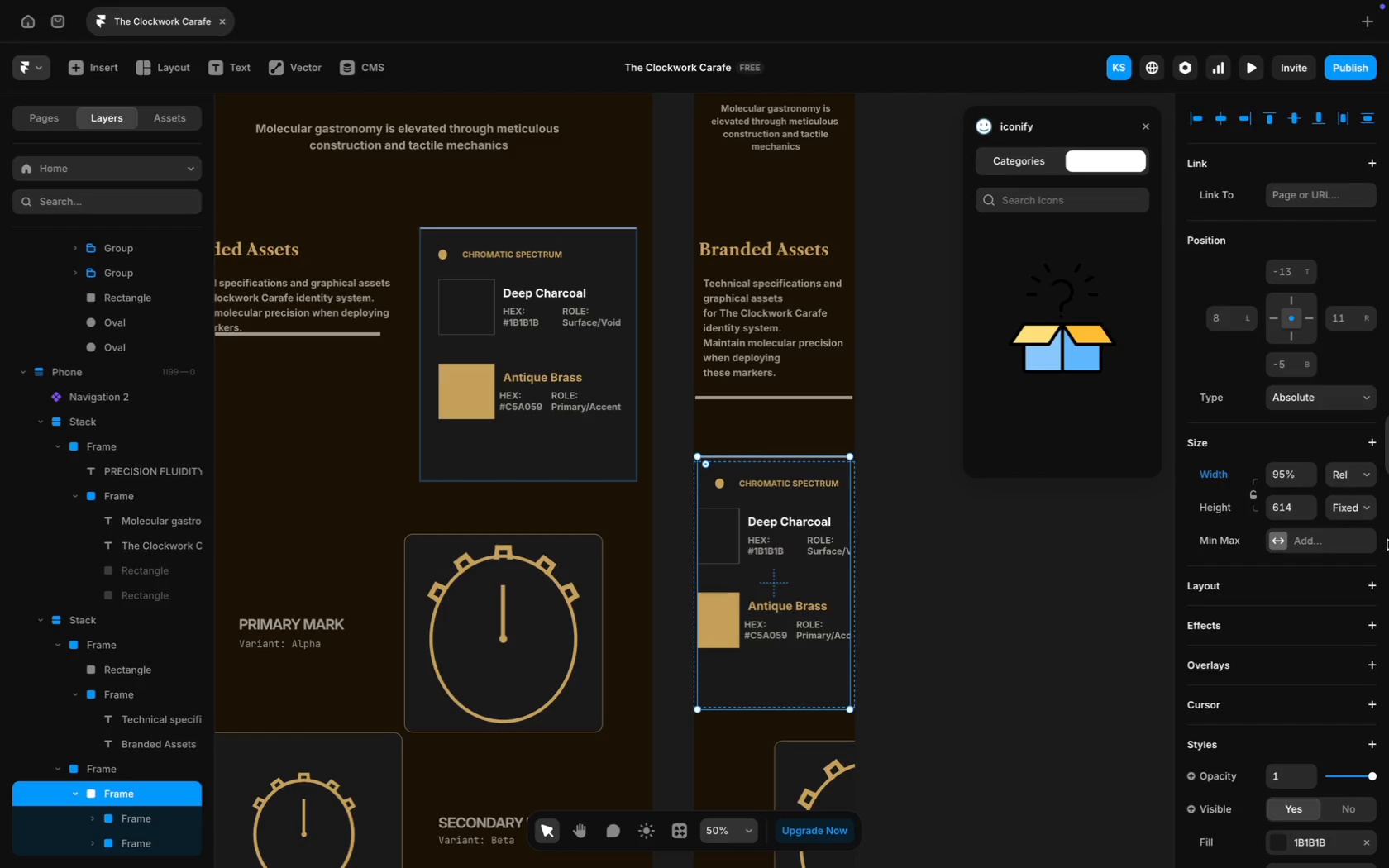 
left_click([1277, 478])
 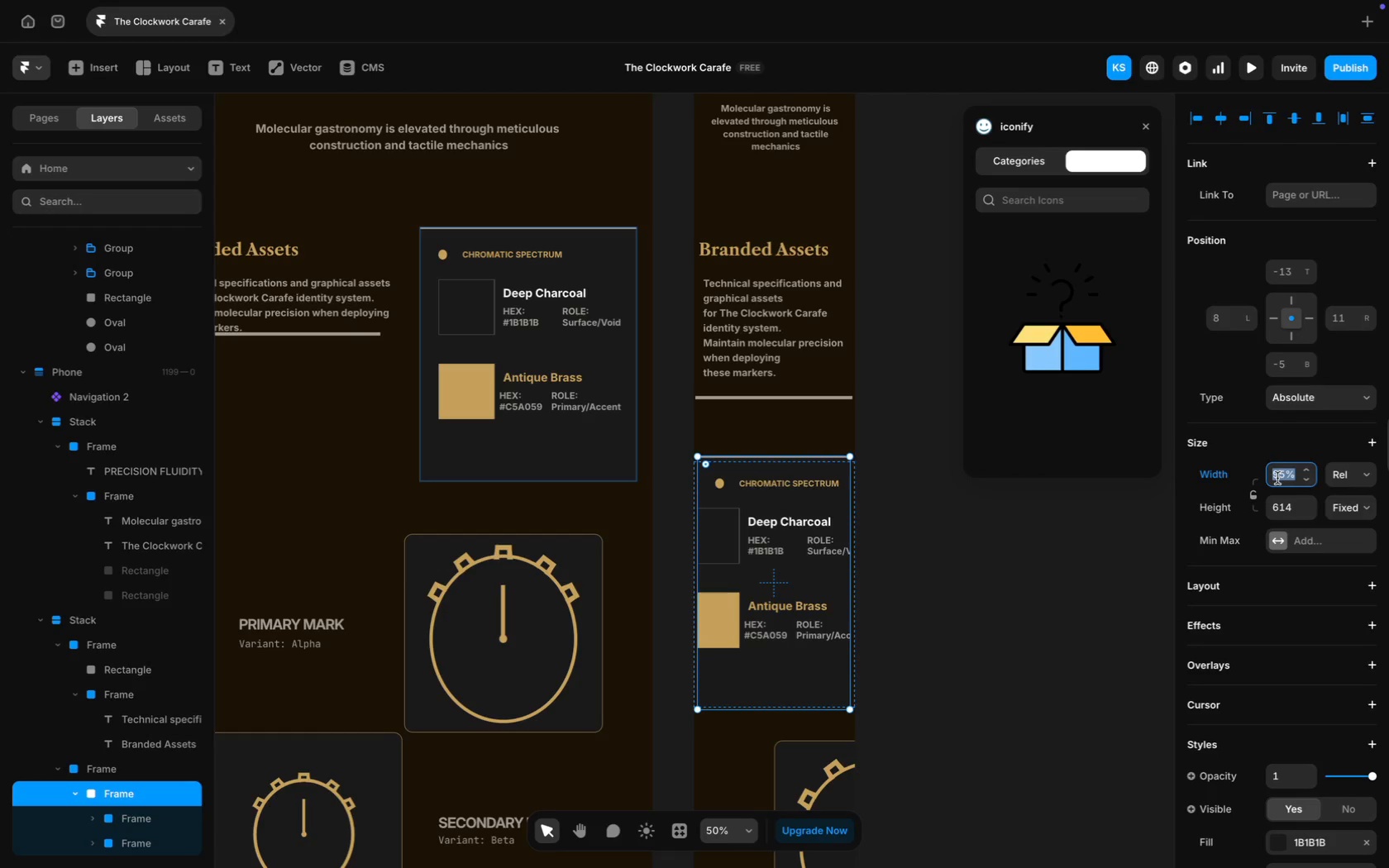 
hold_key(key=CommandLeft, duration=0.4)
 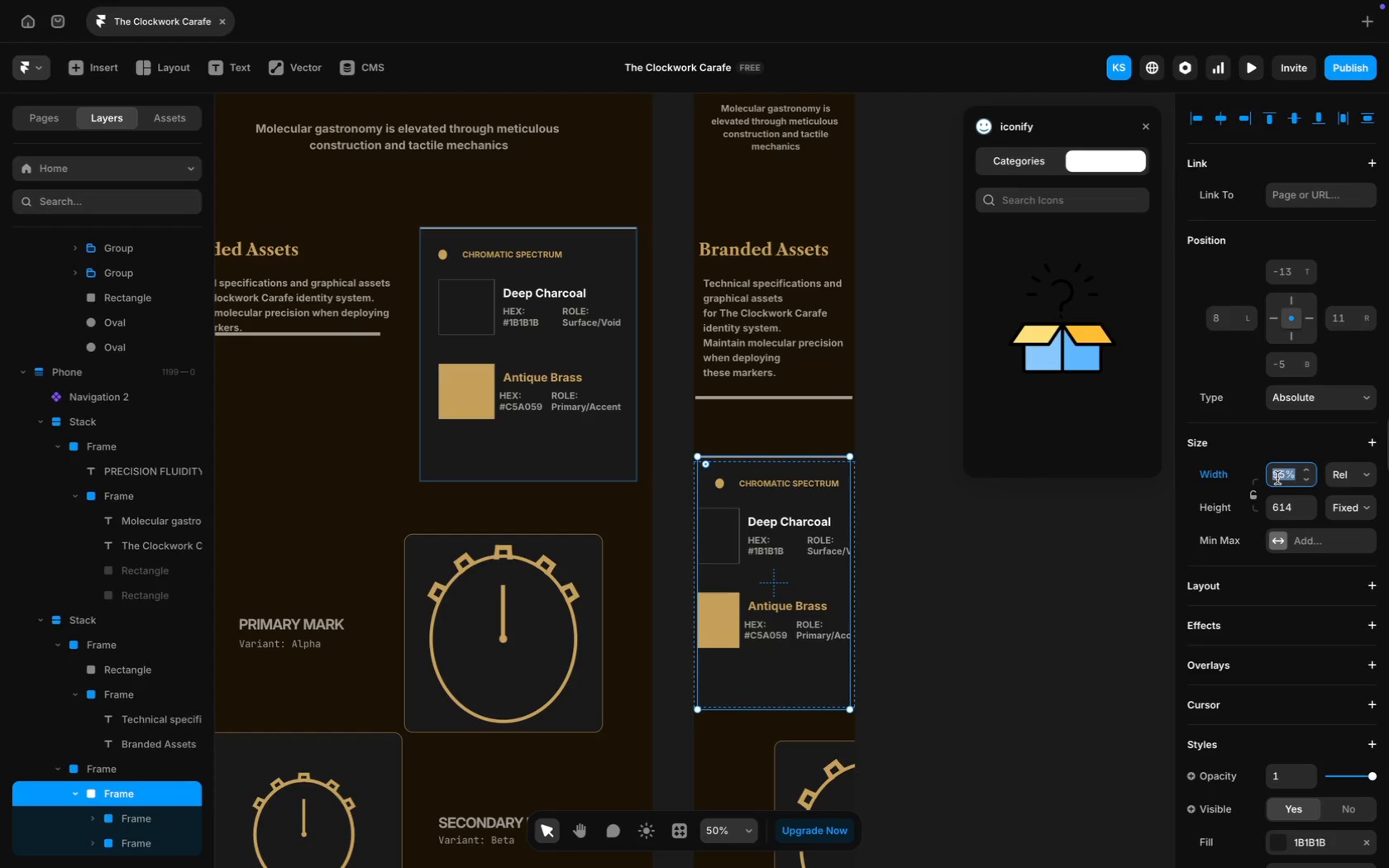 
type(100%)
 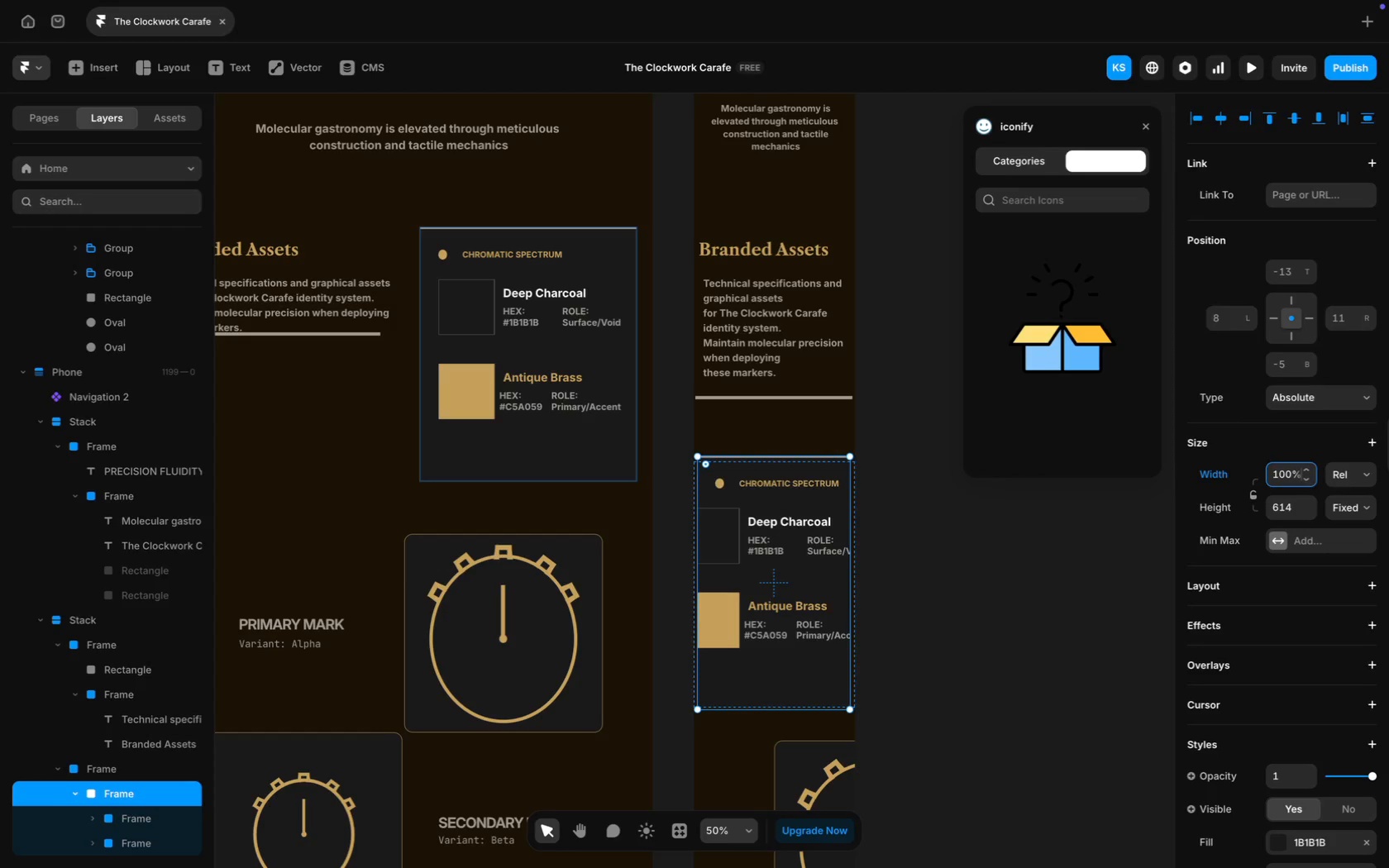 
 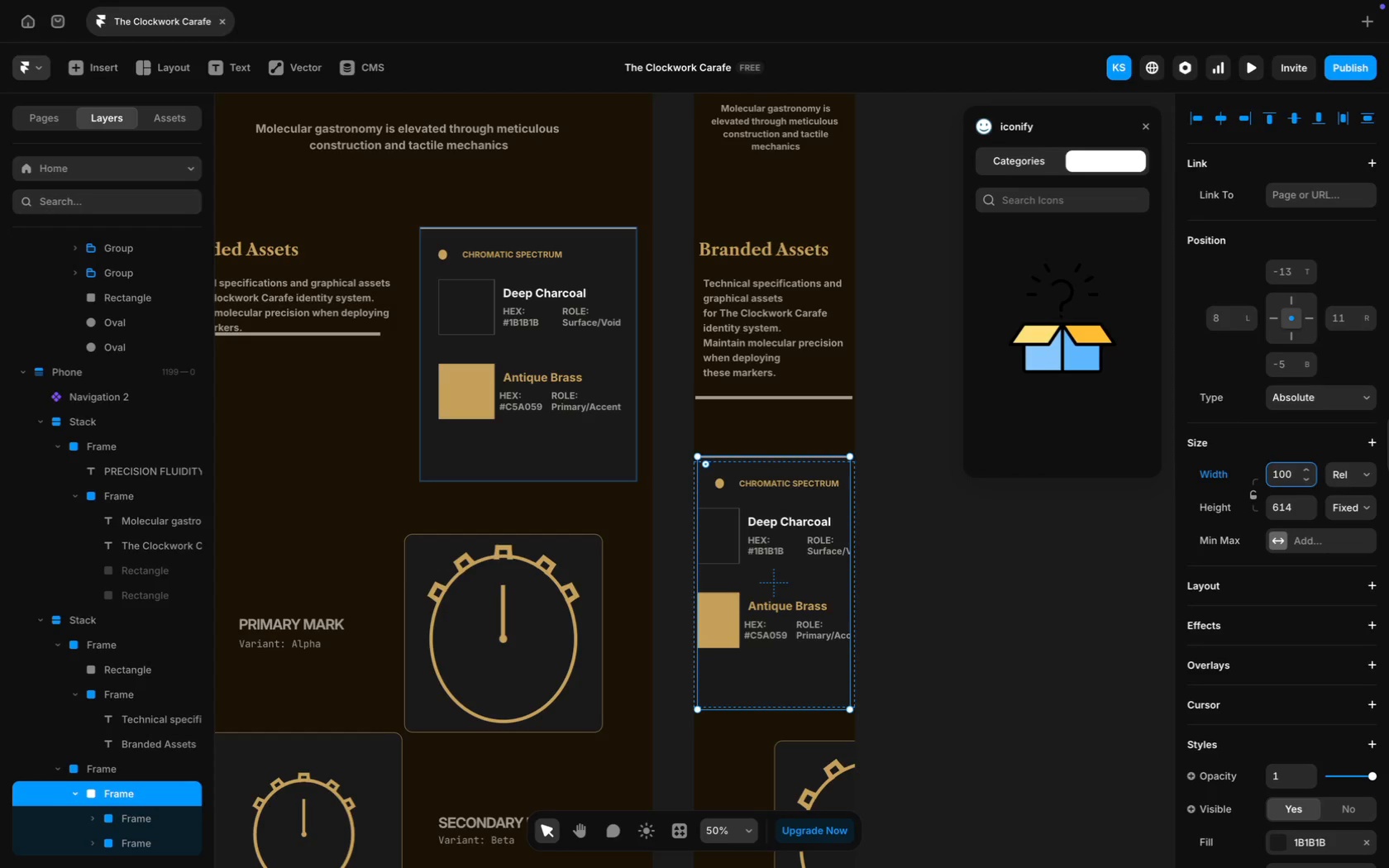 
key(Enter)
 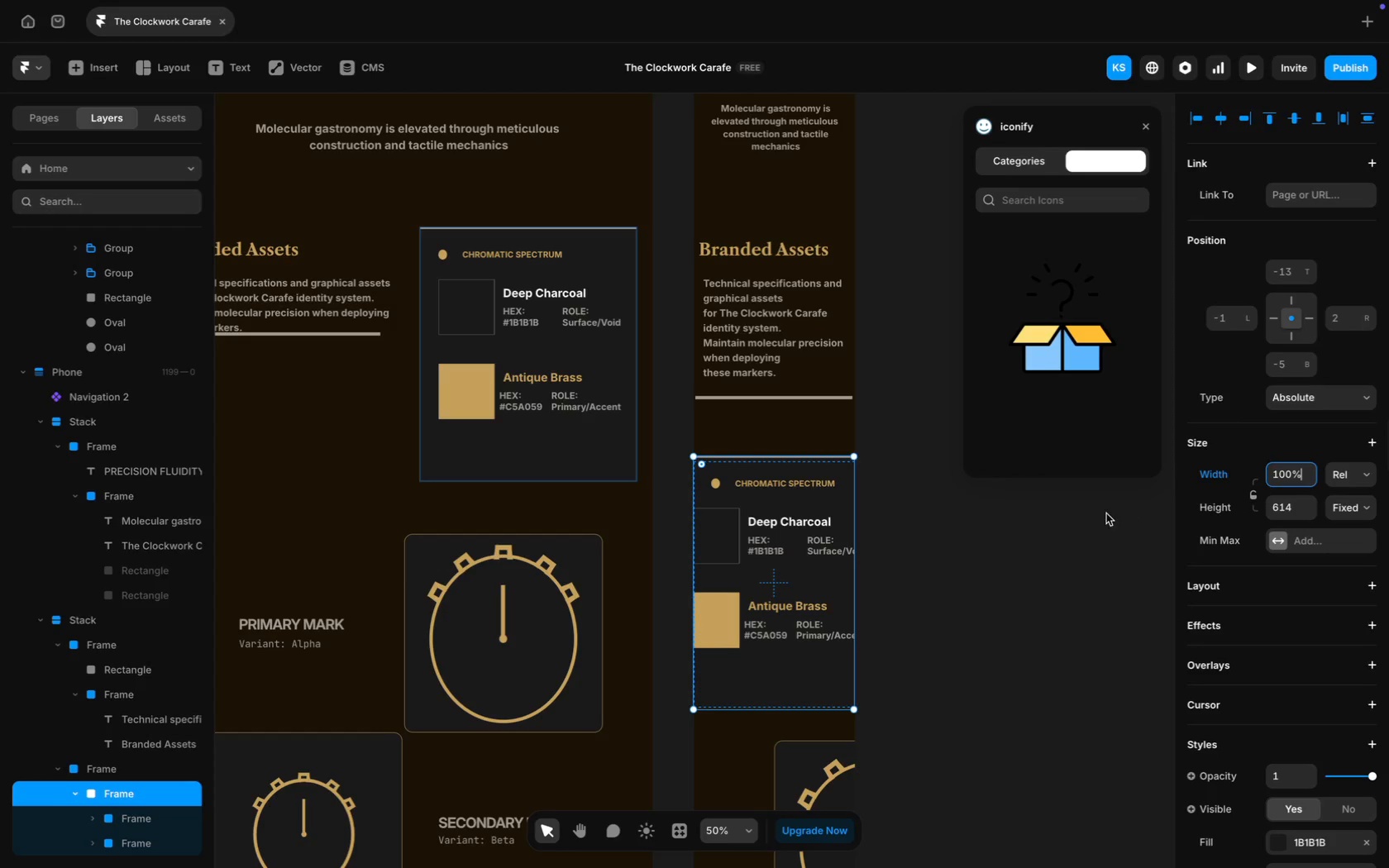 
left_click([1092, 541])
 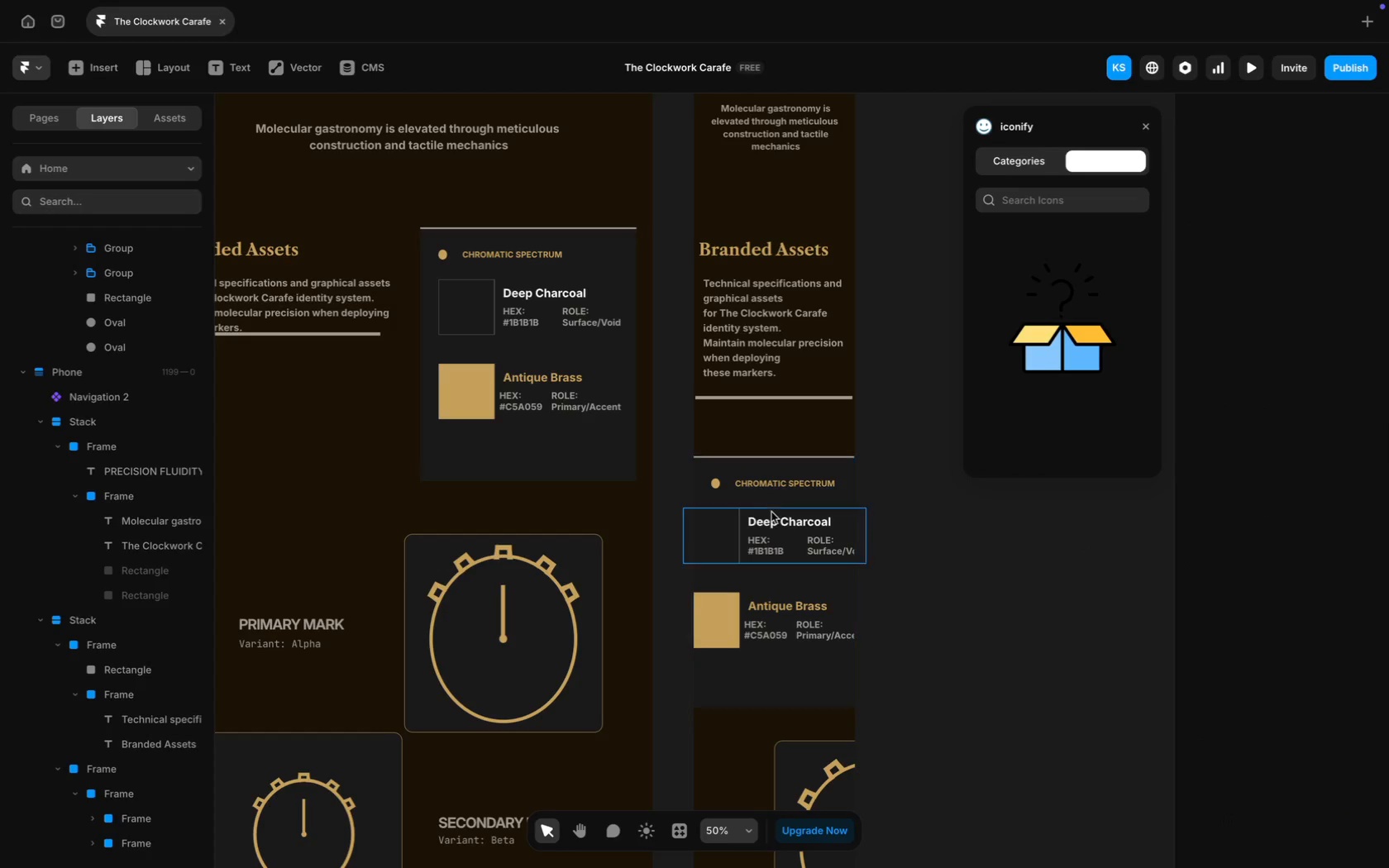 
left_click([771, 511])
 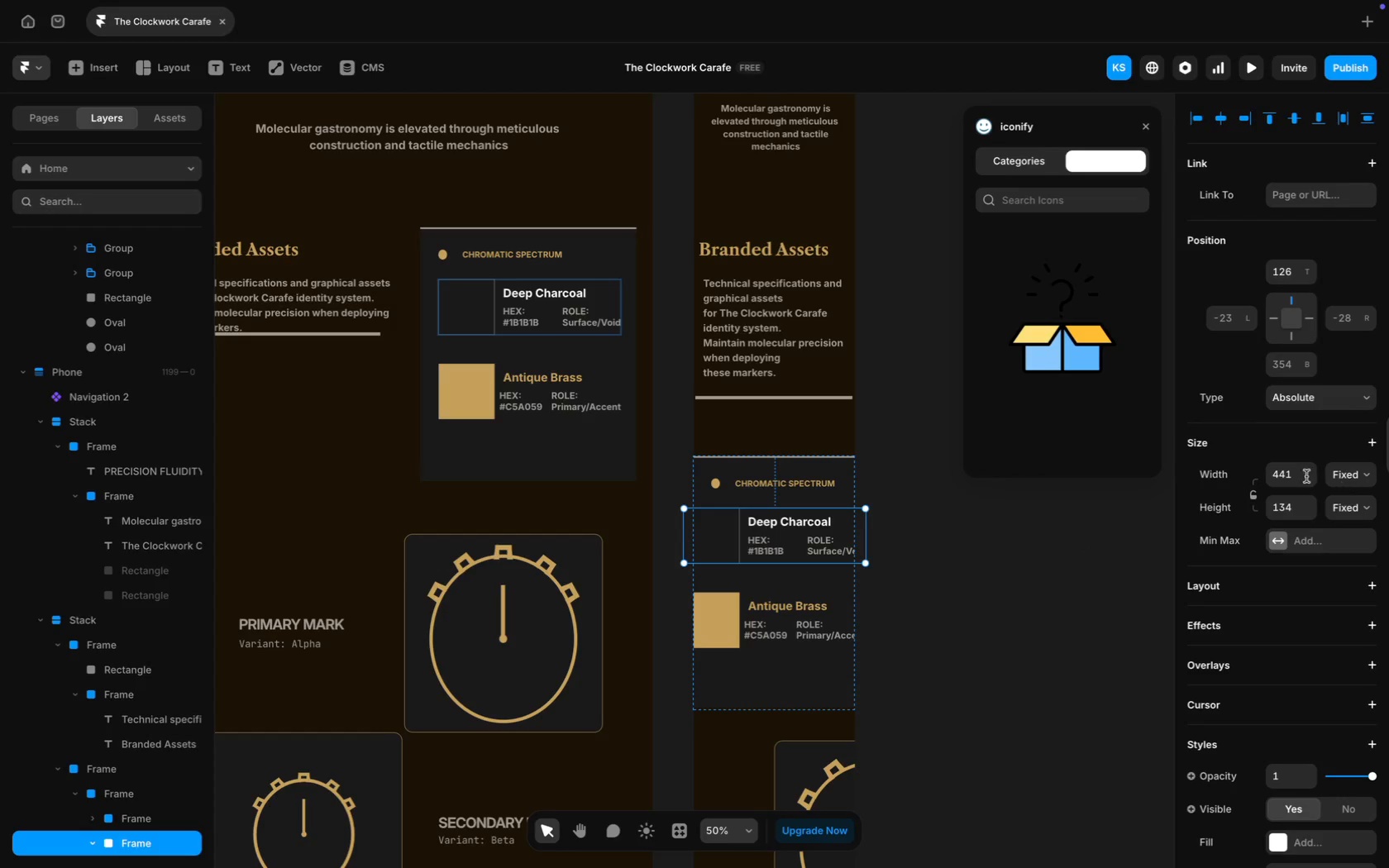 
left_click([1366, 472])
 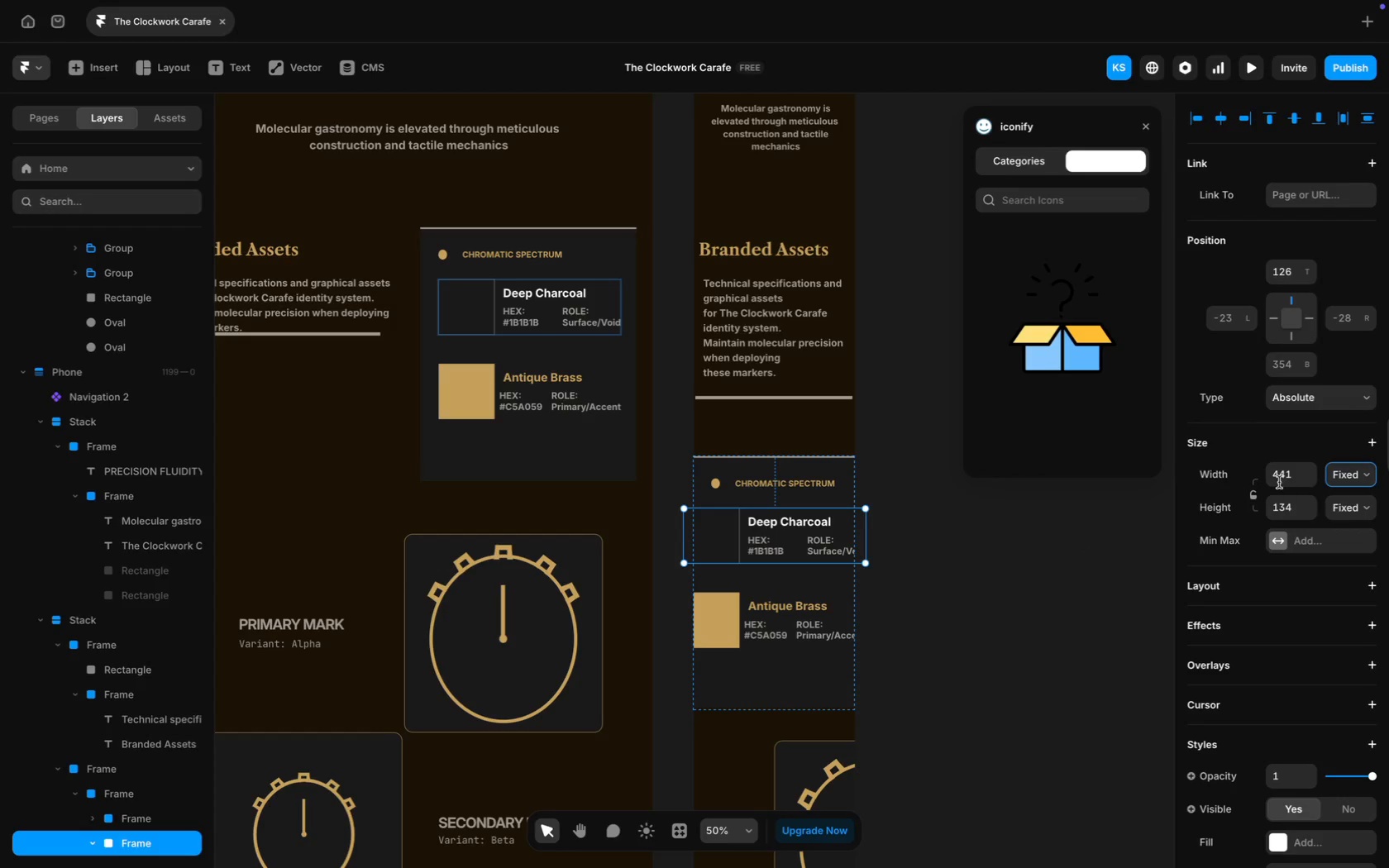 
left_click([1282, 476])
 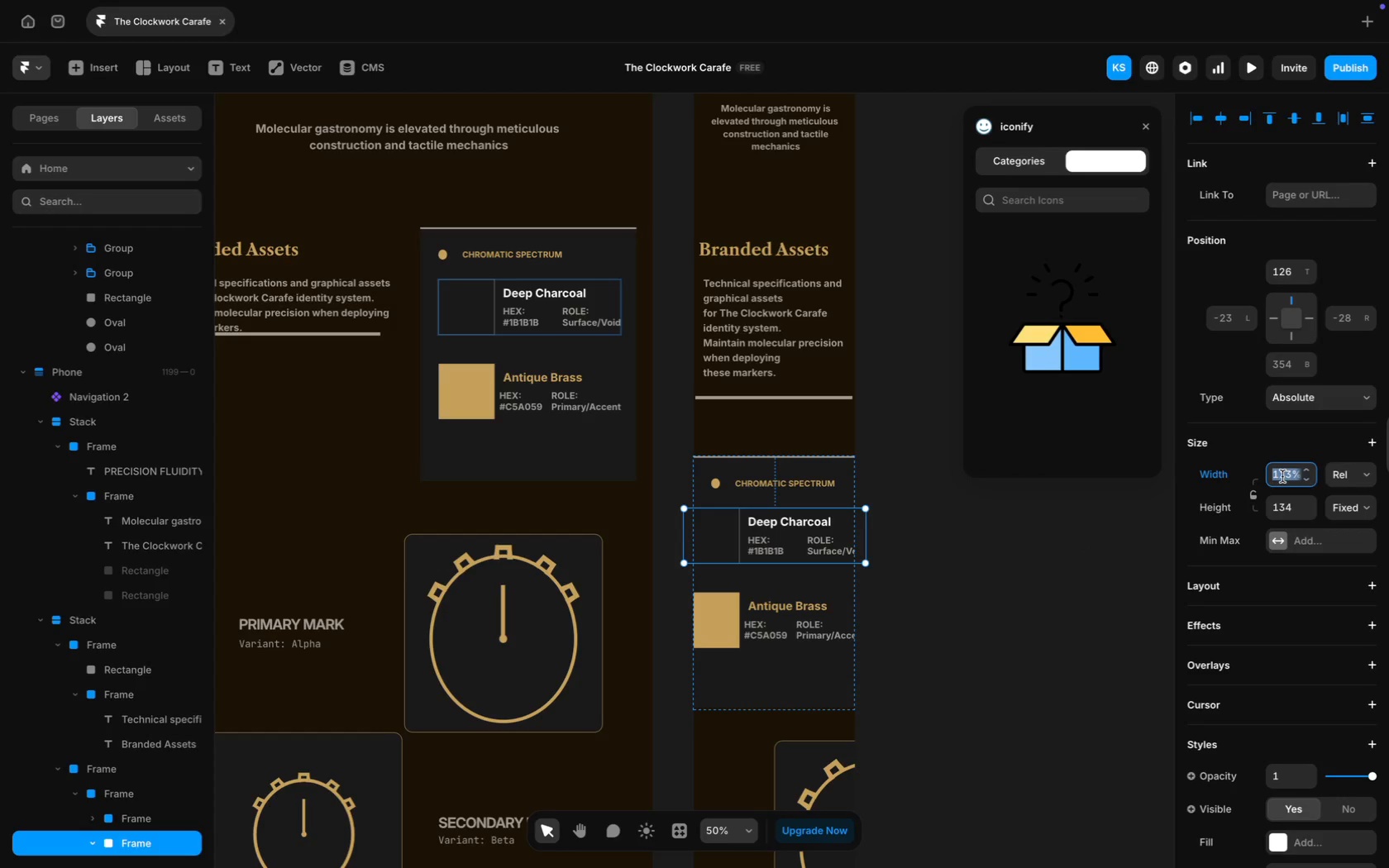 
type(95%)
 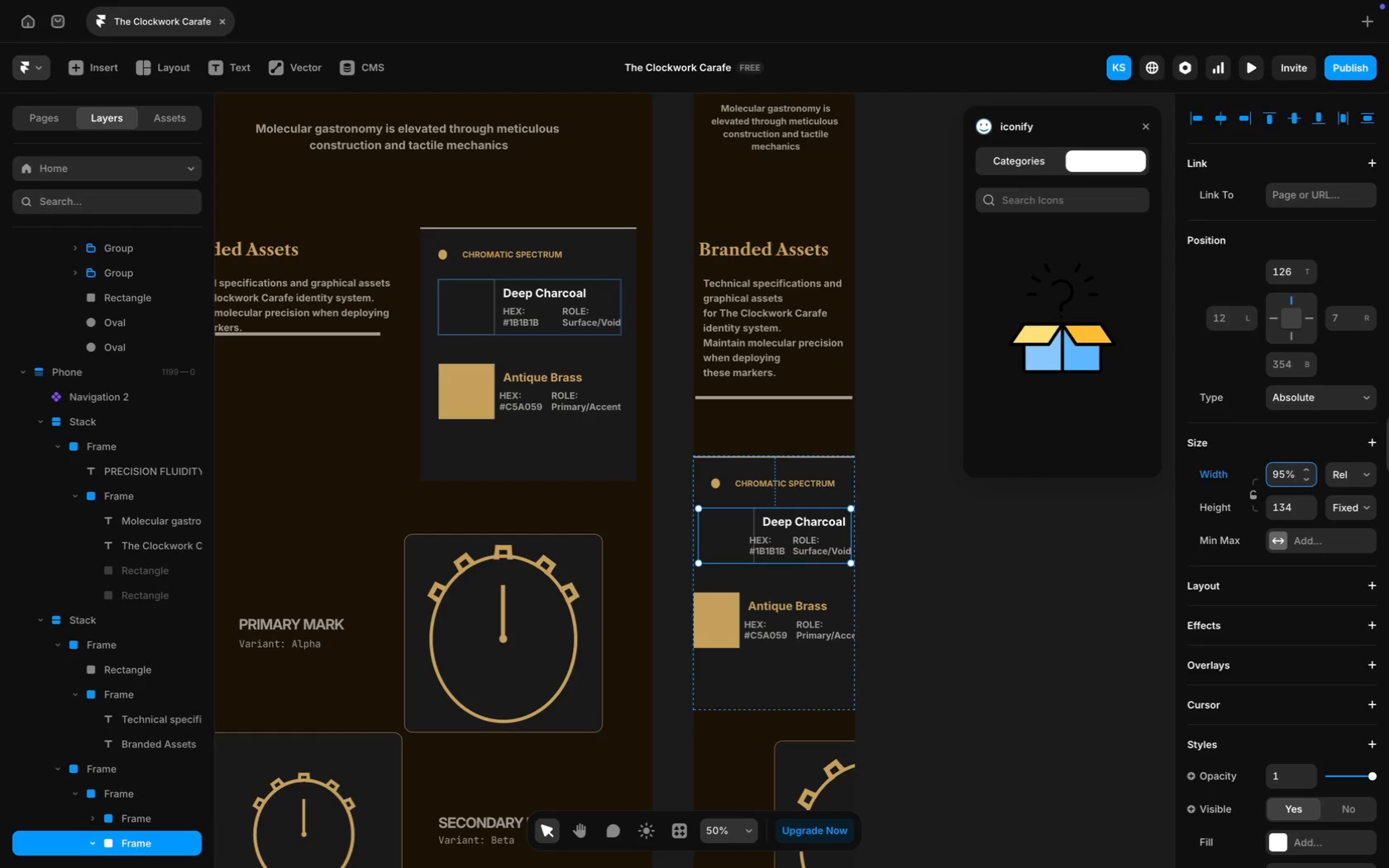 
 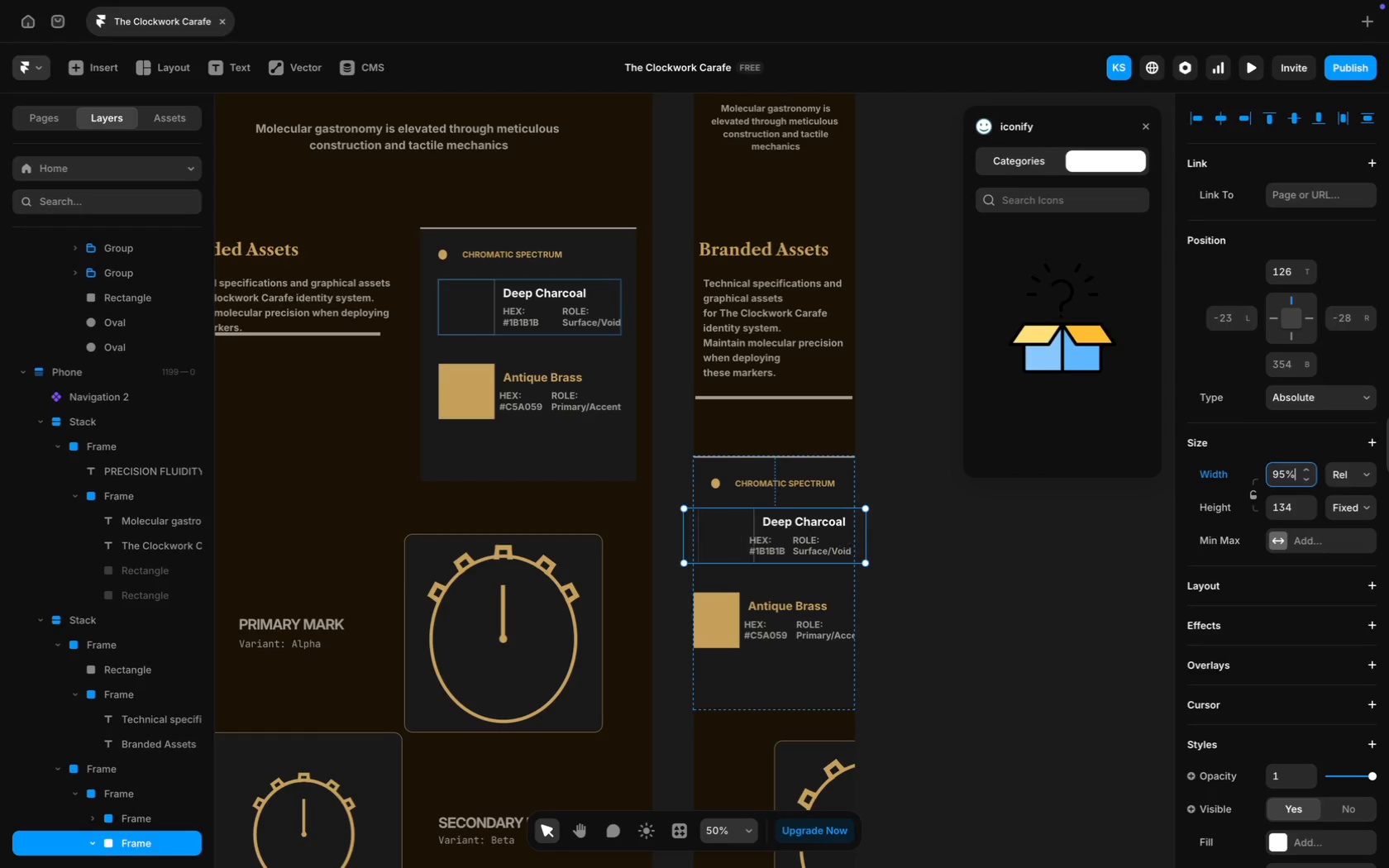 
key(Enter)
 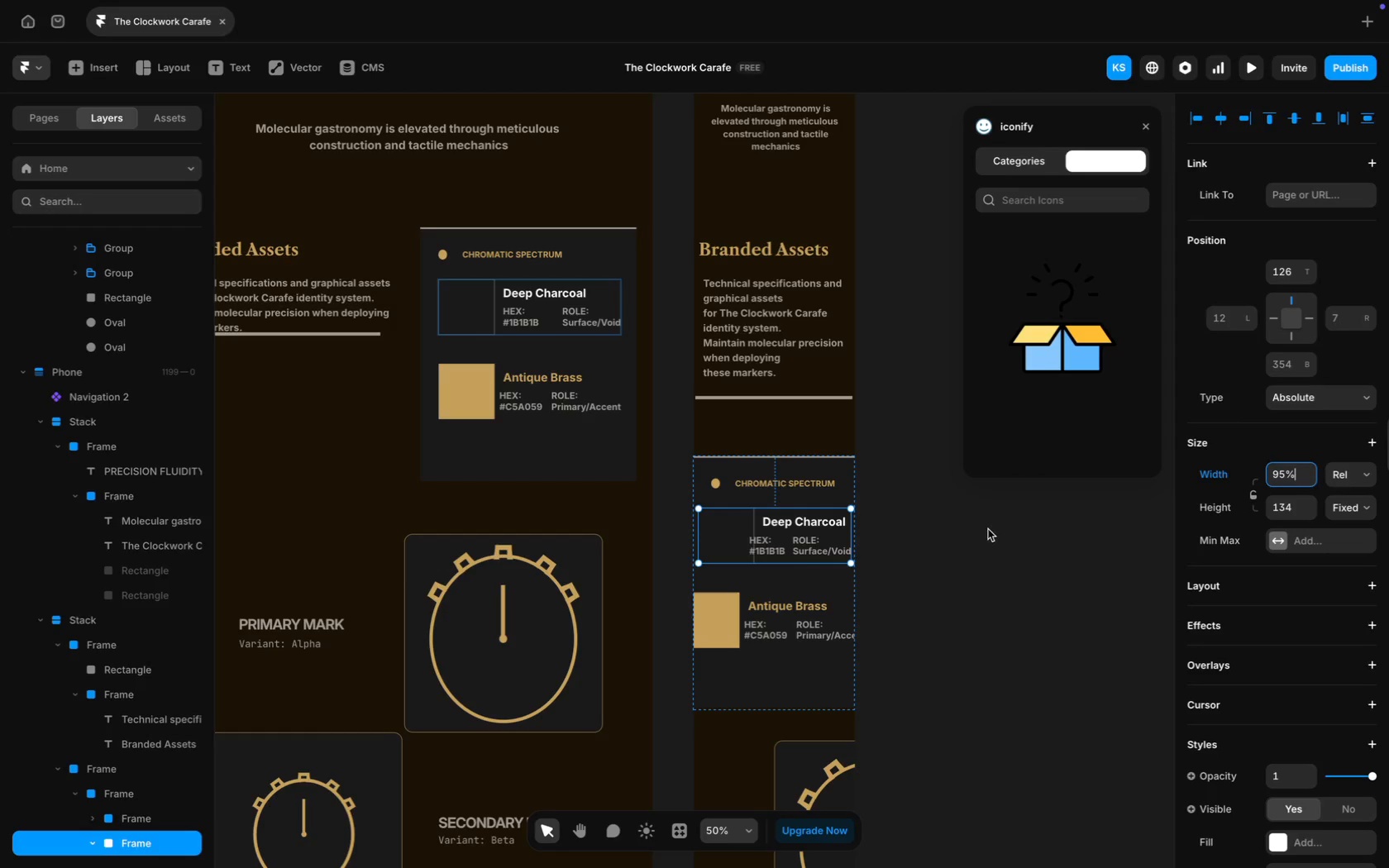 
left_click([919, 538])
 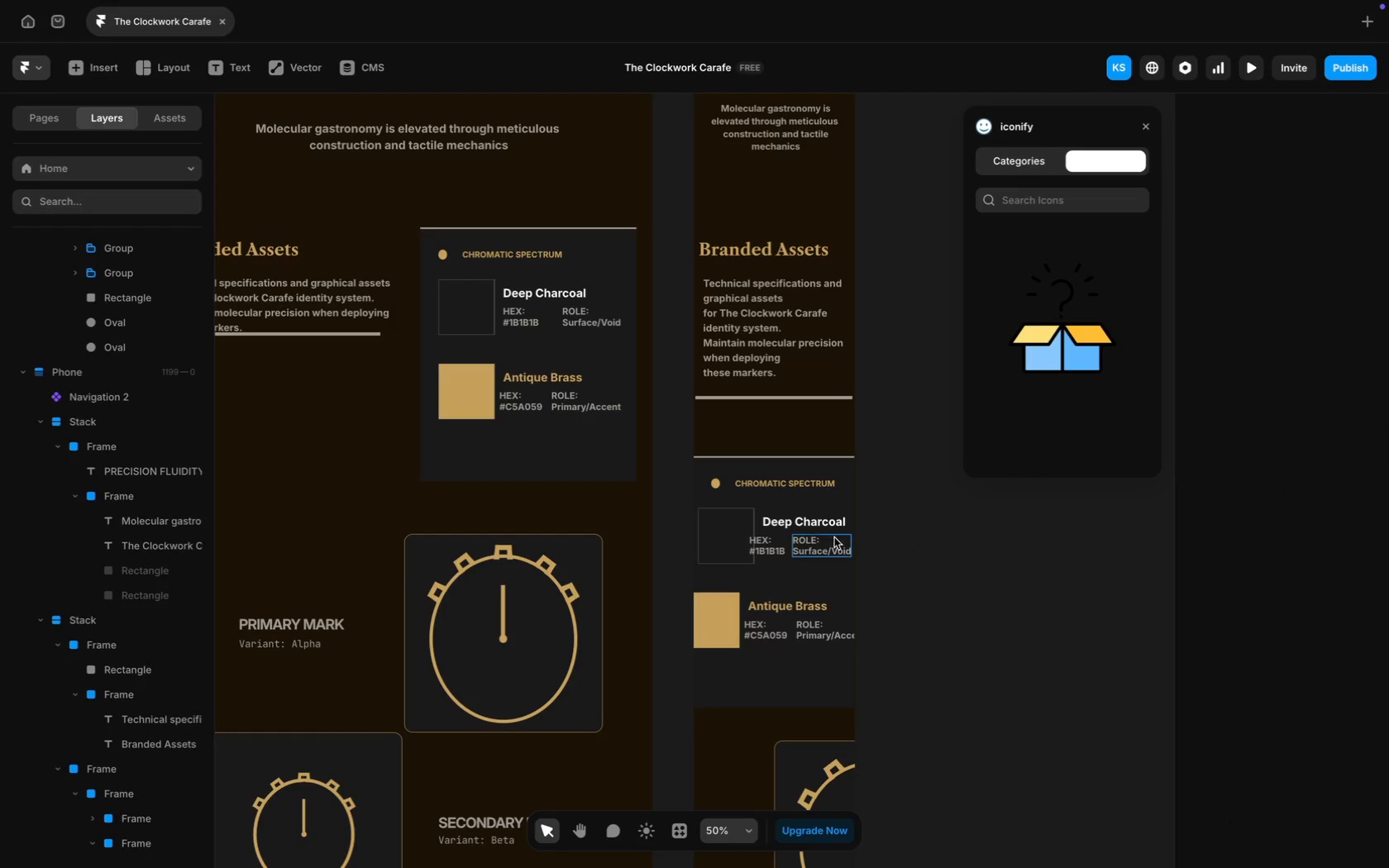 
mouse_move([748, 539])
 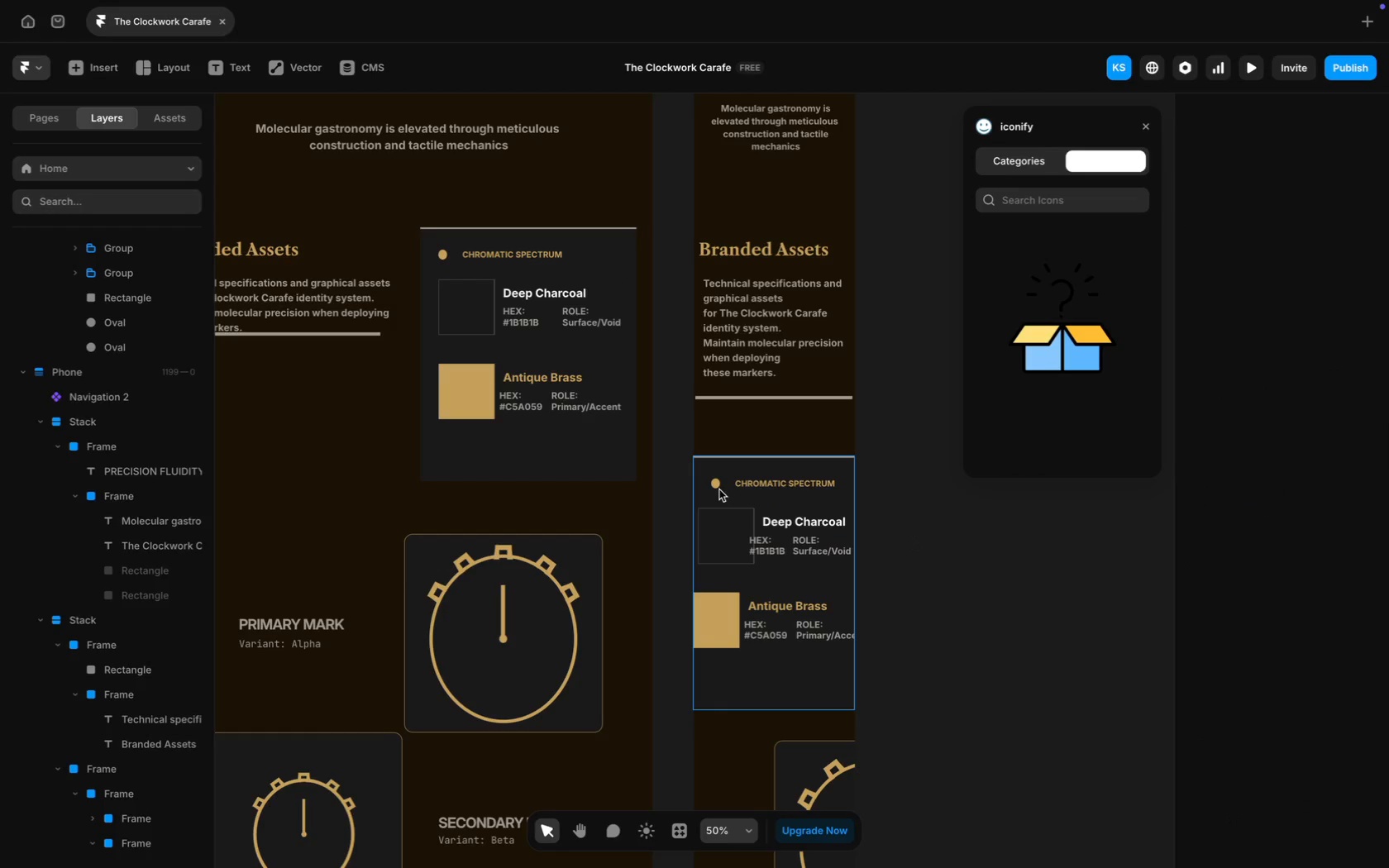 
left_click([716, 486])
 